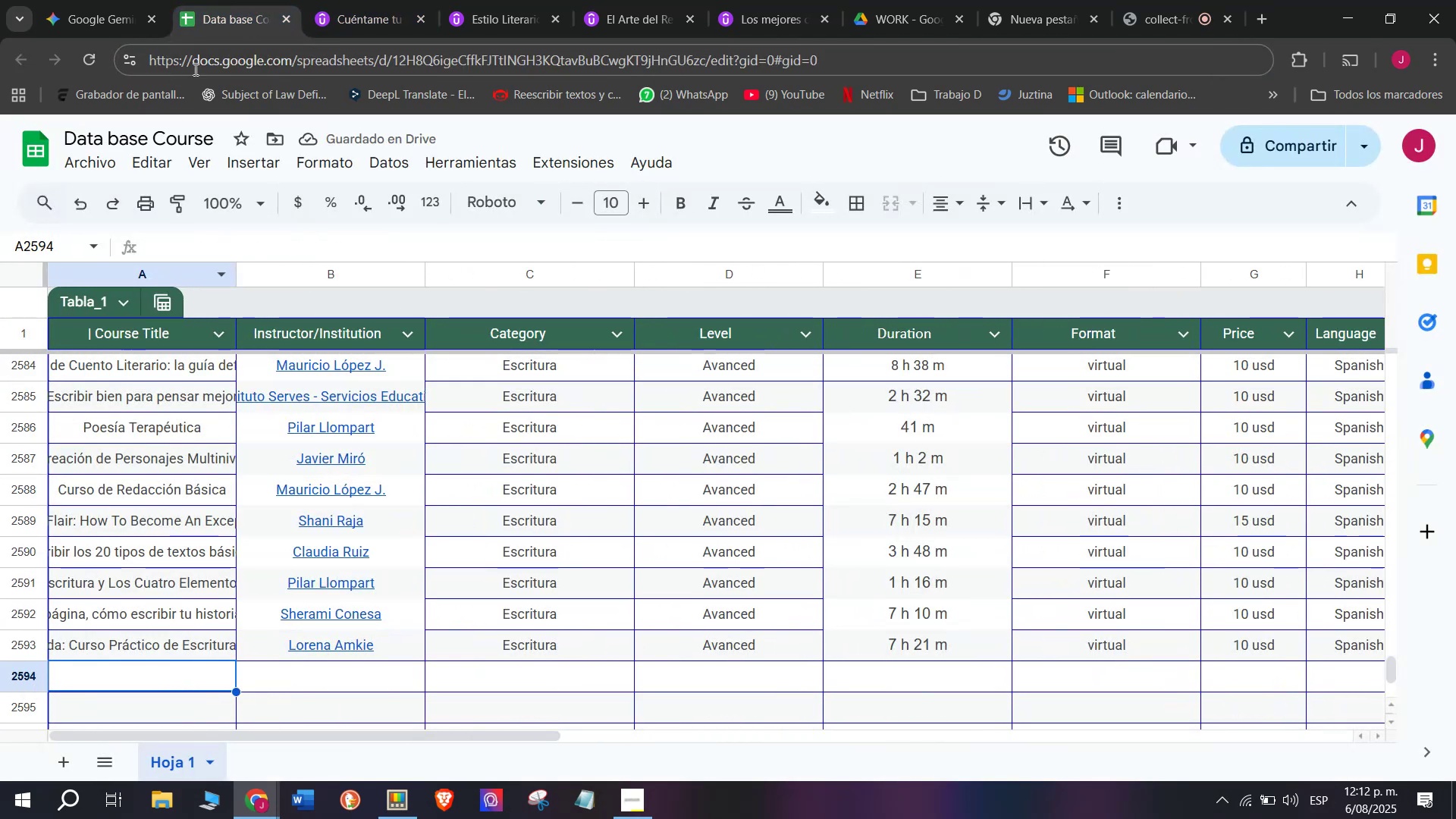 
left_click([190, 671])
 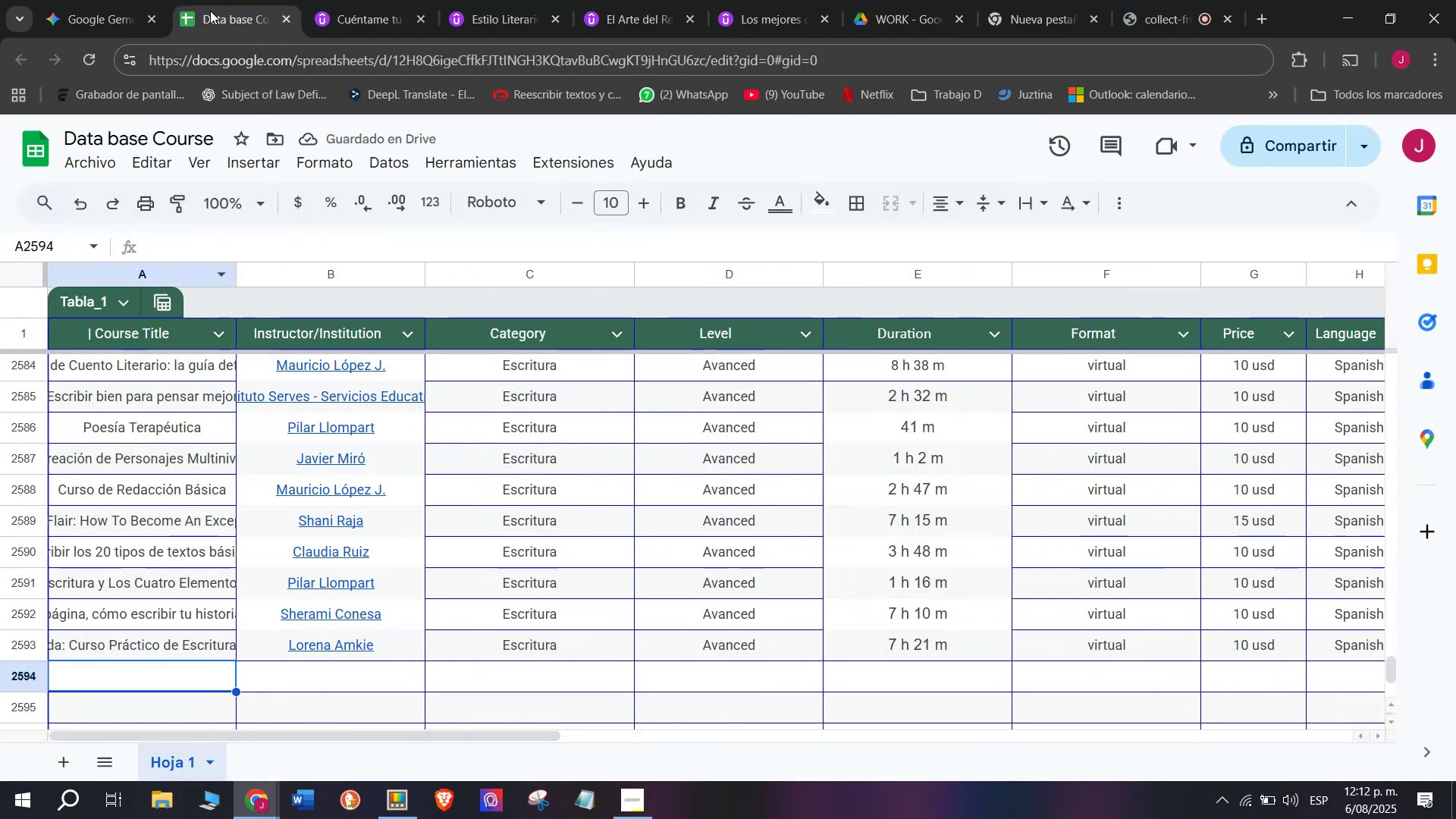 
left_click([349, 0])
 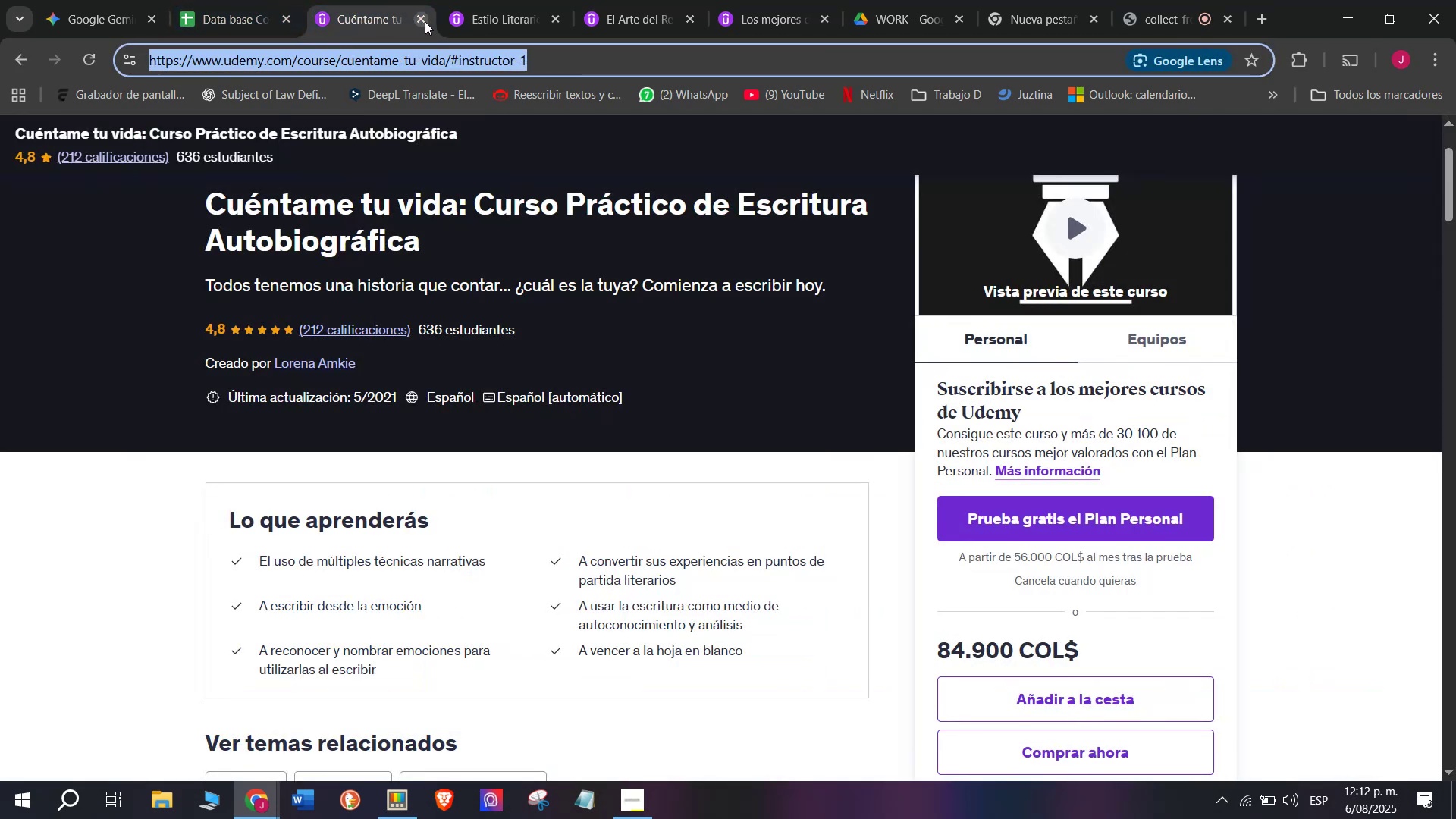 
left_click([425, 21])
 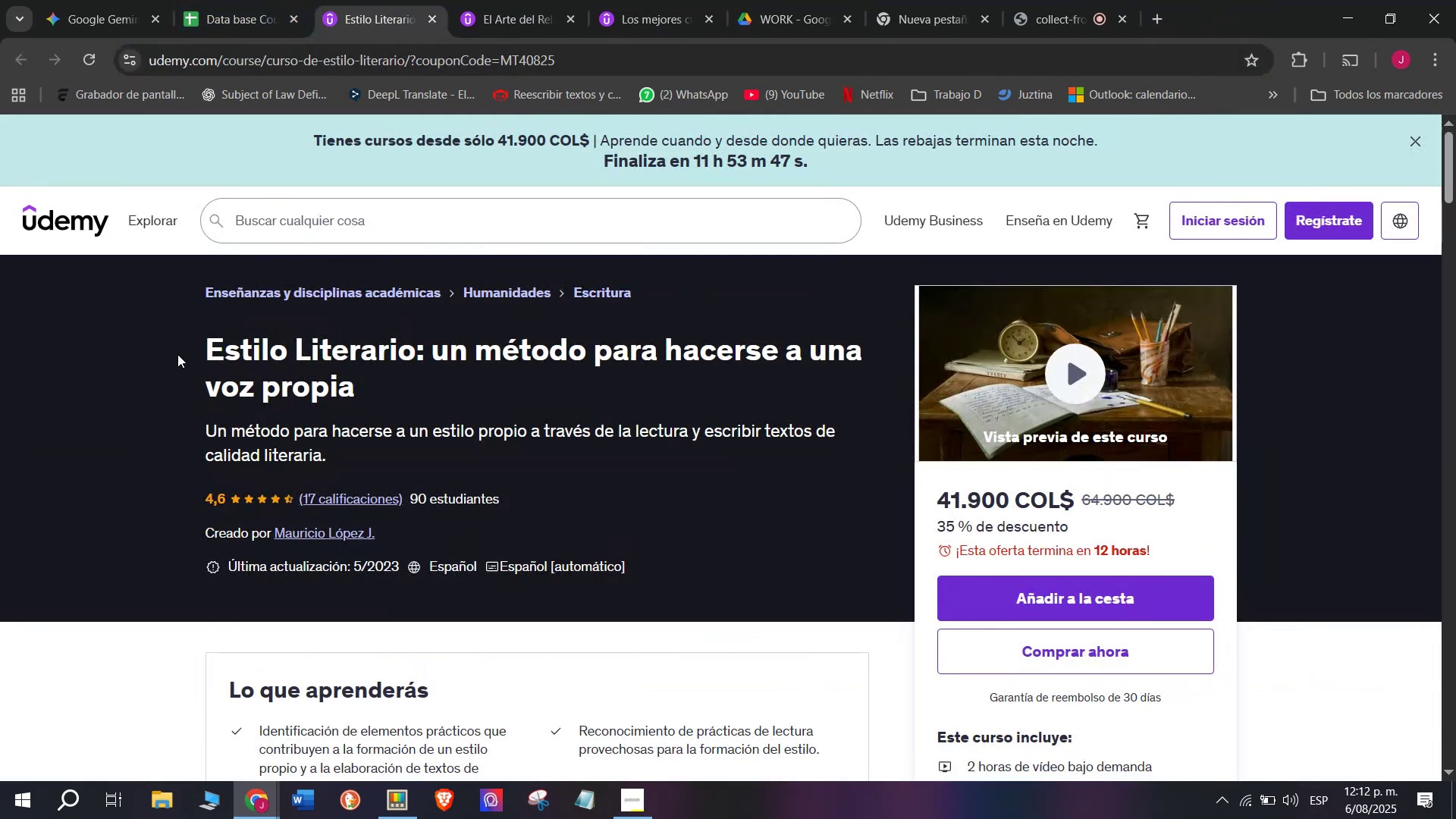 
left_click_drag(start_coordinate=[180, 344], to_coordinate=[364, 388])
 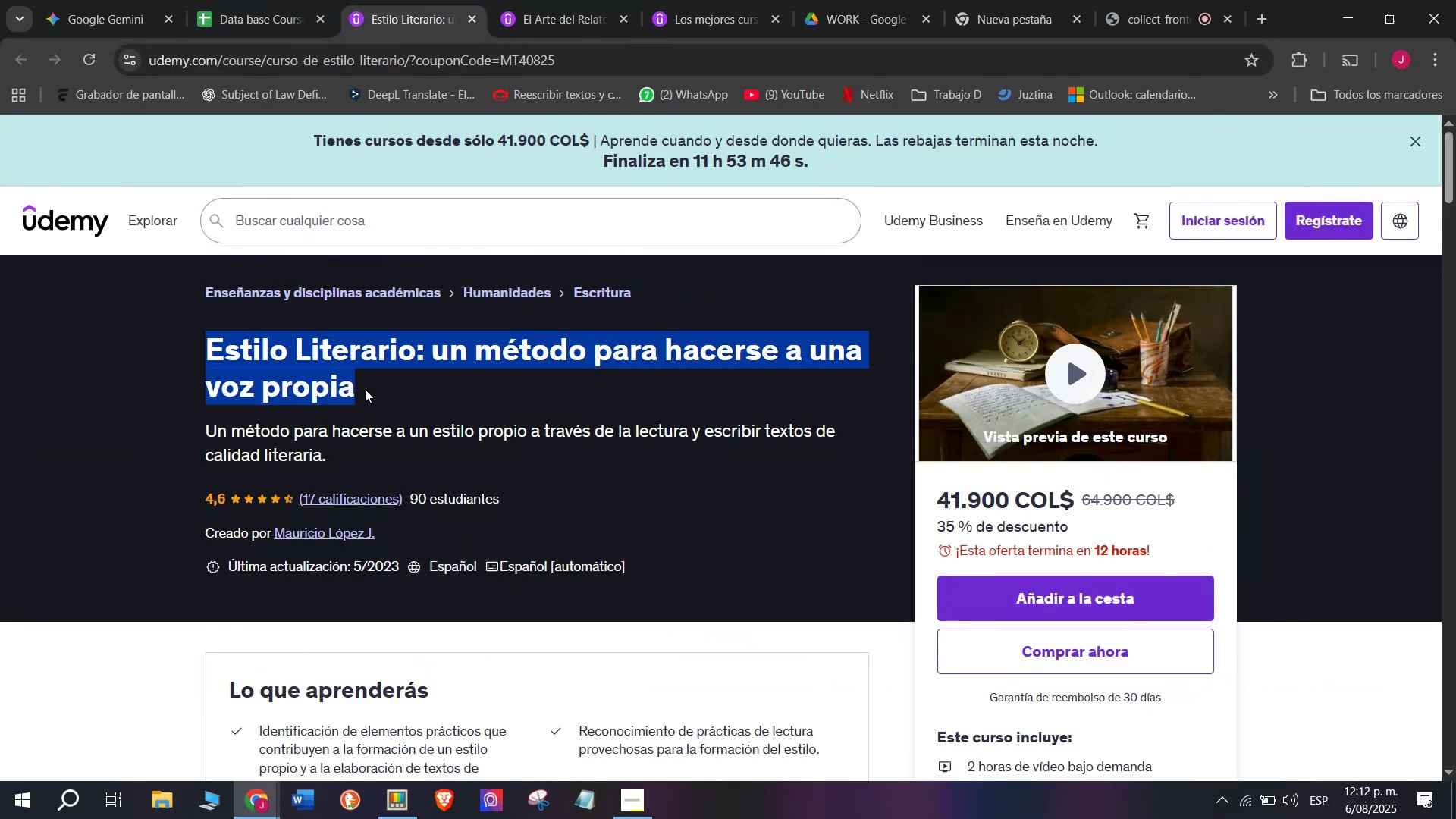 
key(Control+ControlLeft)
 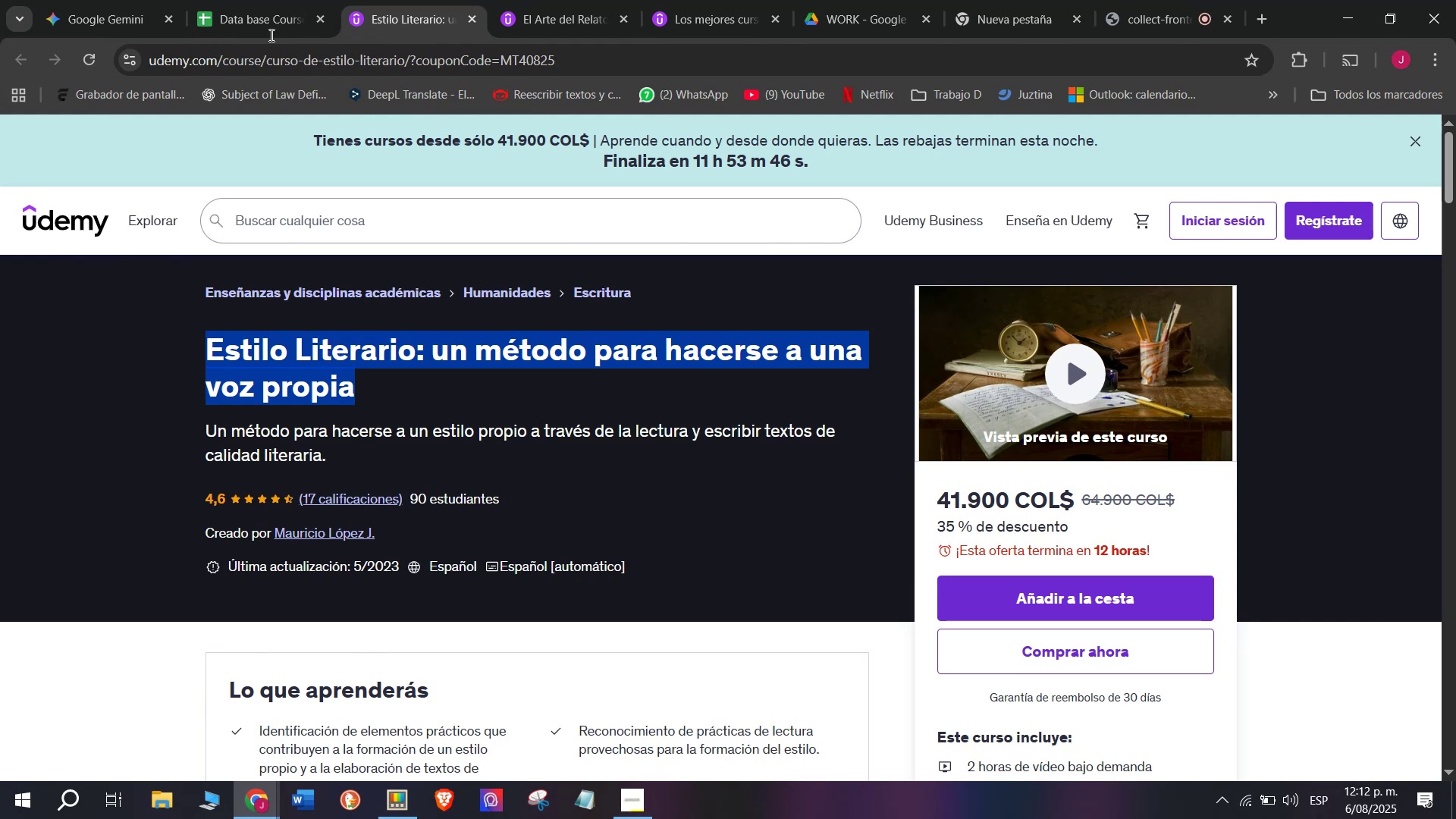 
key(Break)
 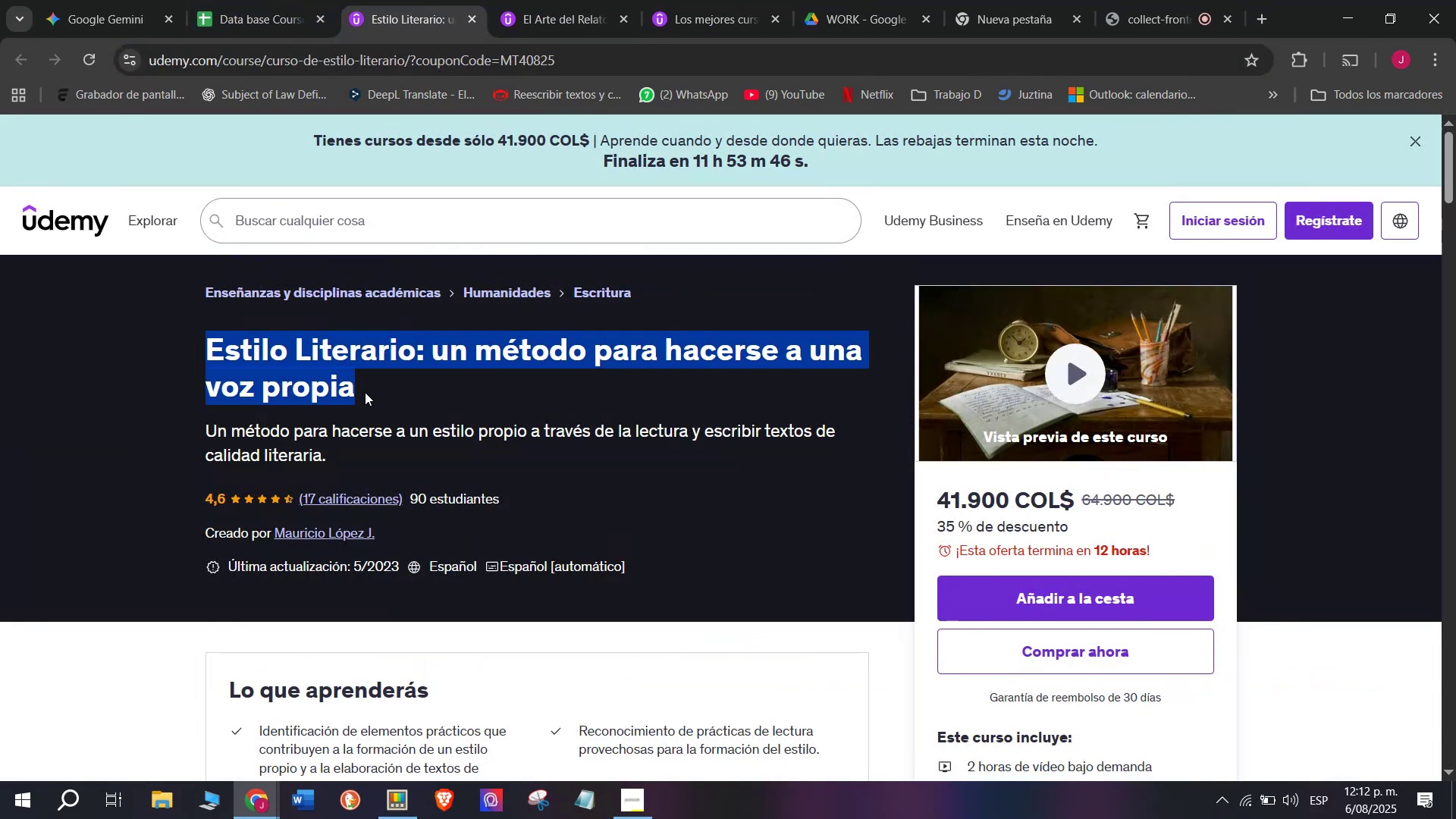 
key(Control+C)
 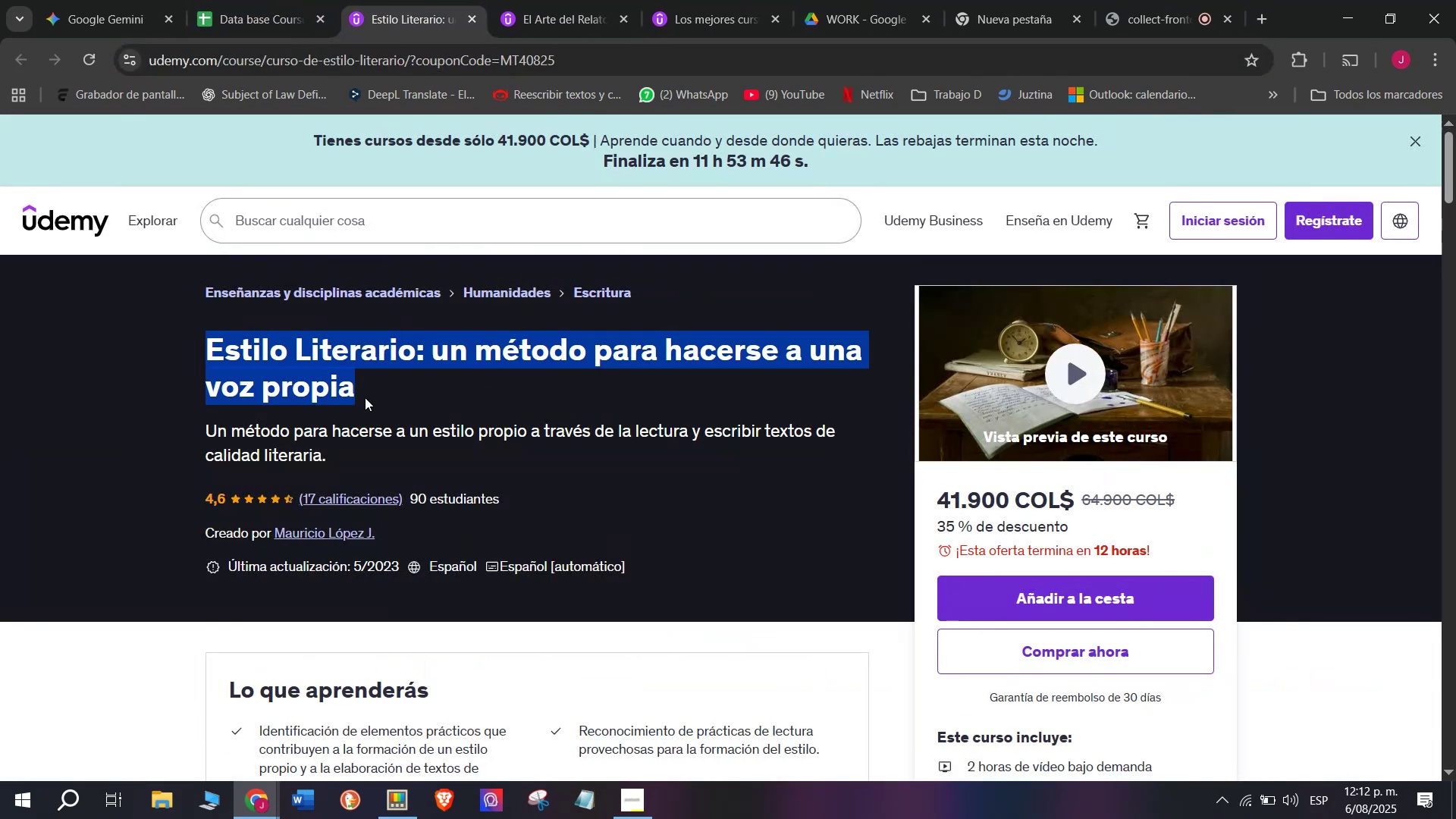 
key(Break)
 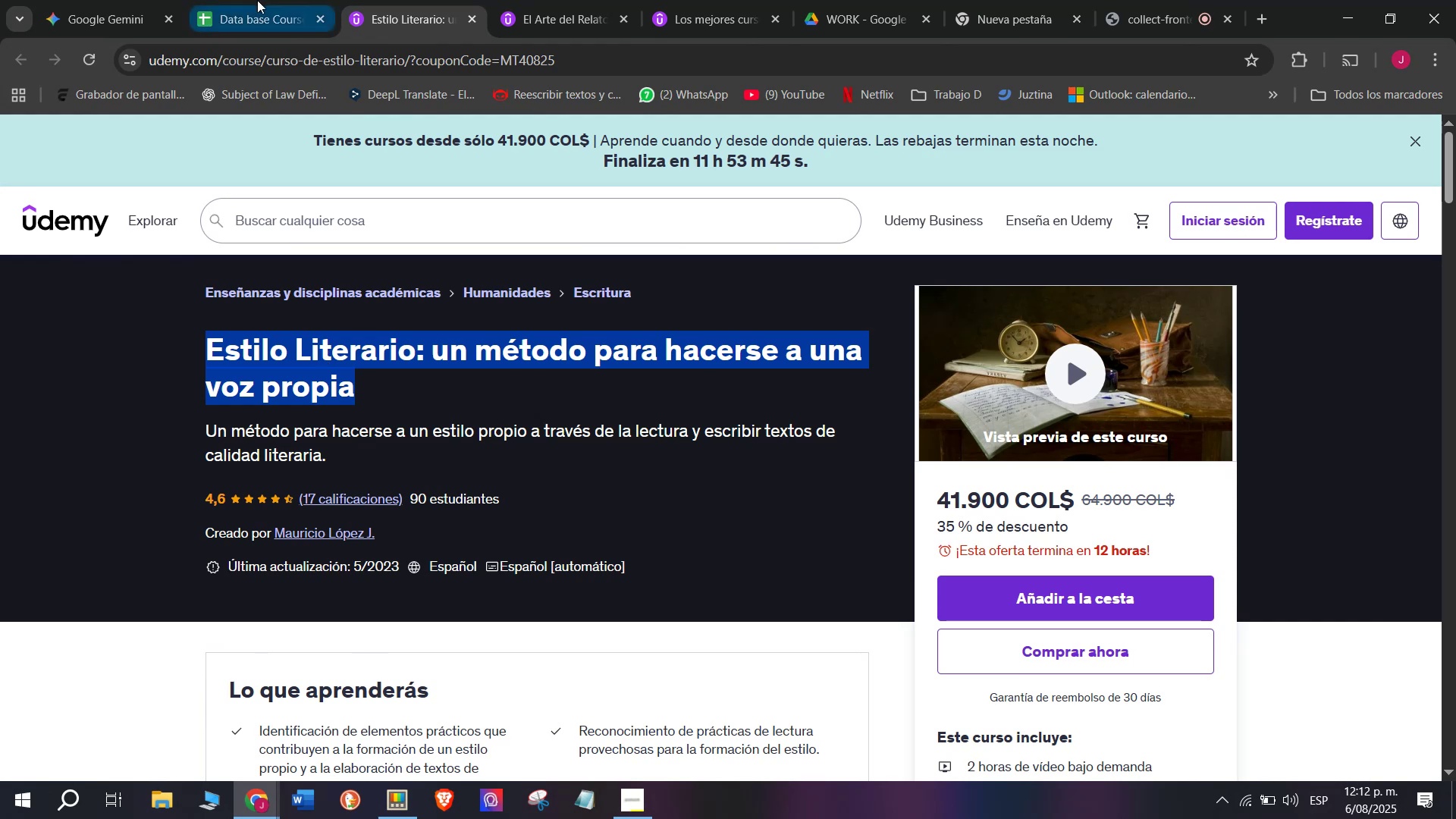 
key(Control+ControlLeft)
 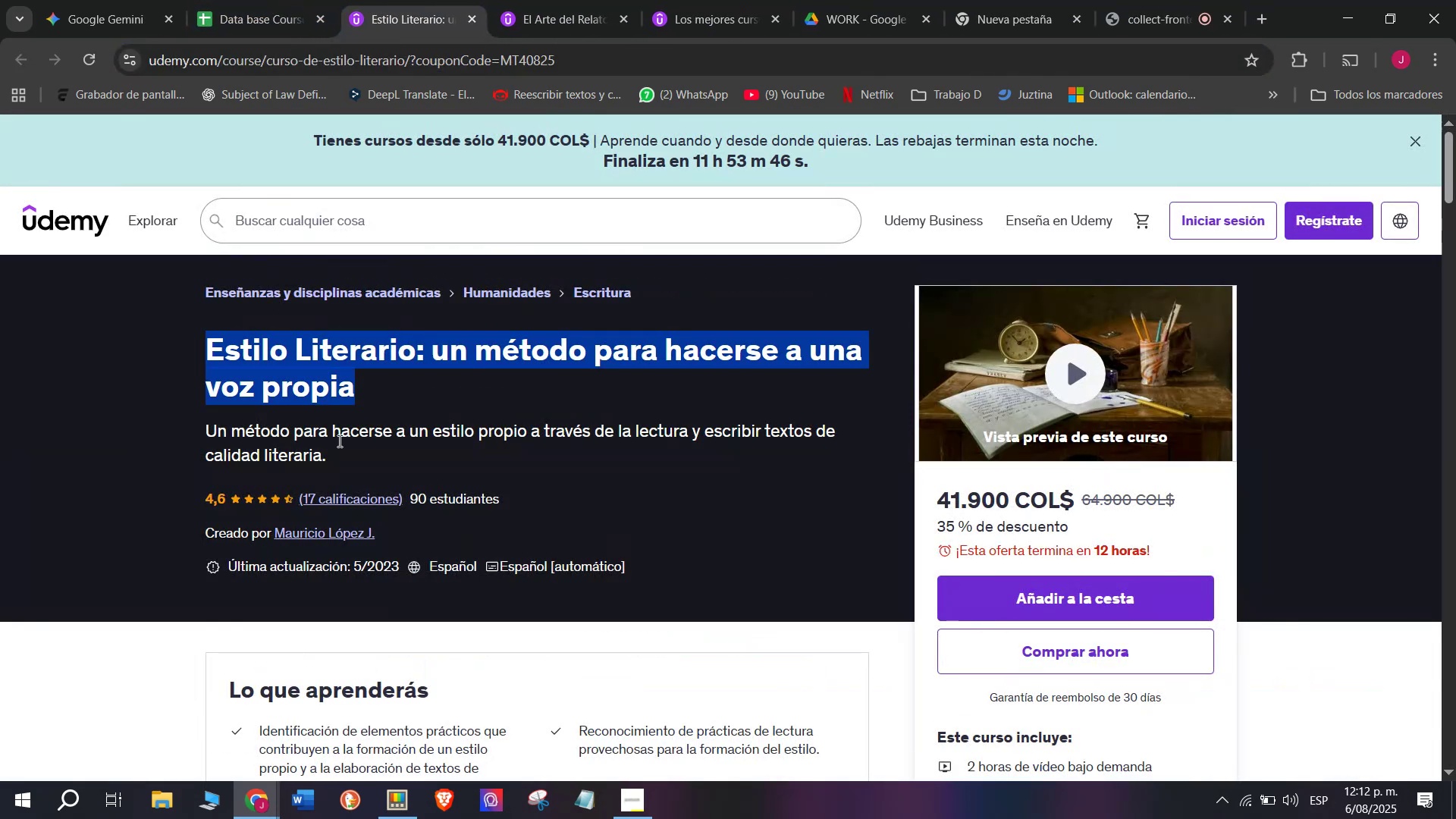 
key(Control+C)
 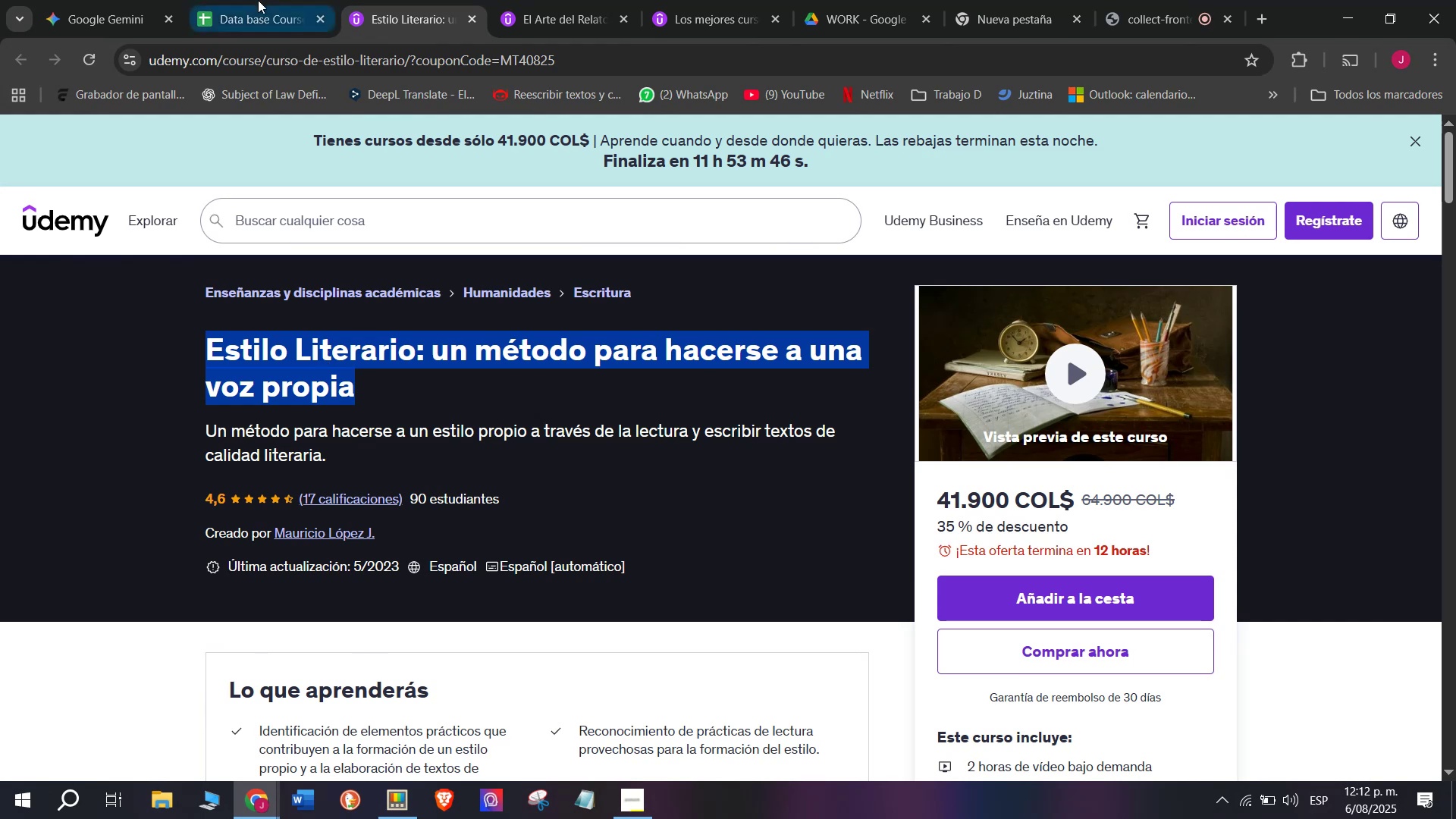 
left_click([257, 0])
 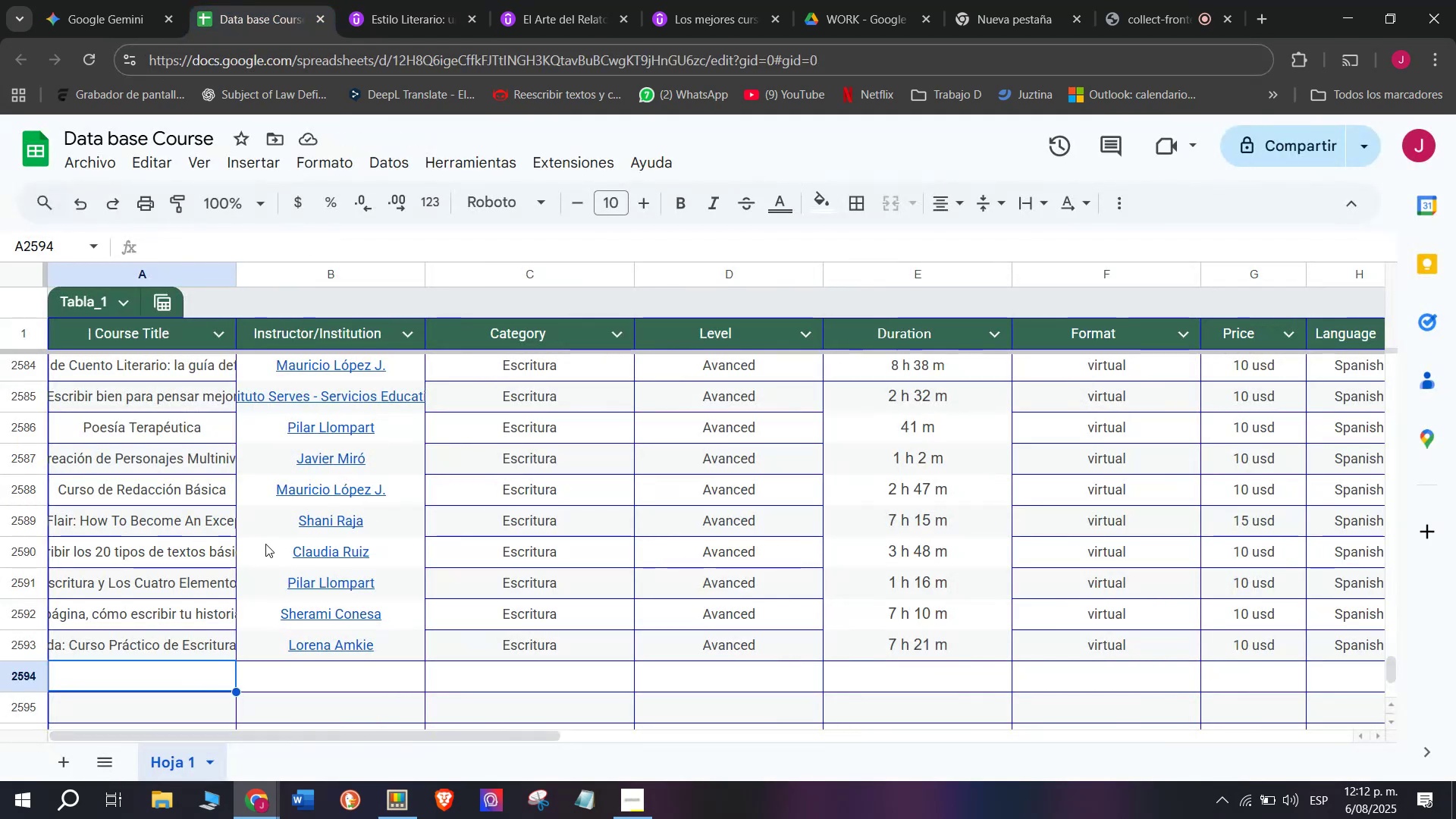 
key(Control+ControlLeft)
 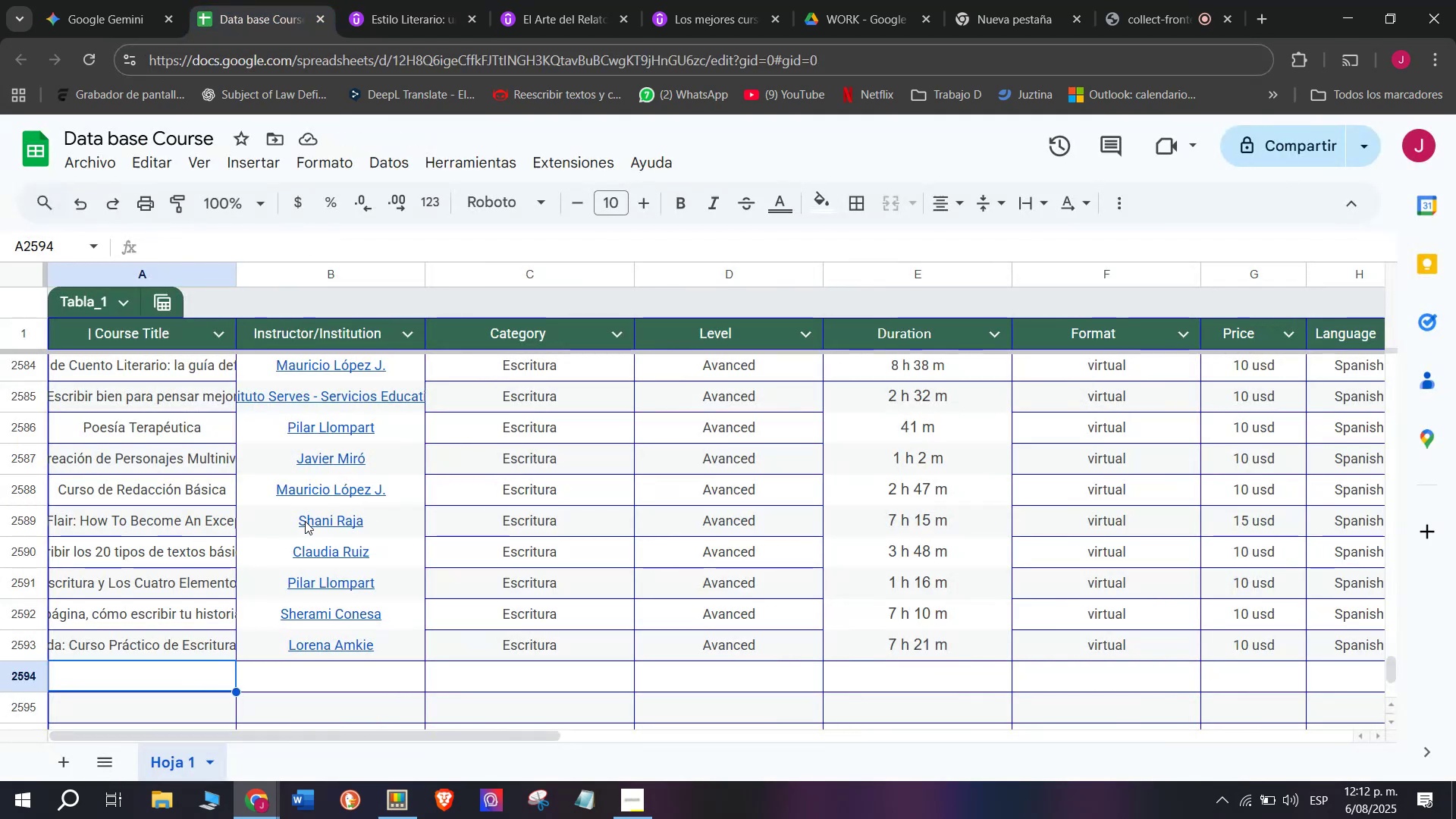 
key(Z)
 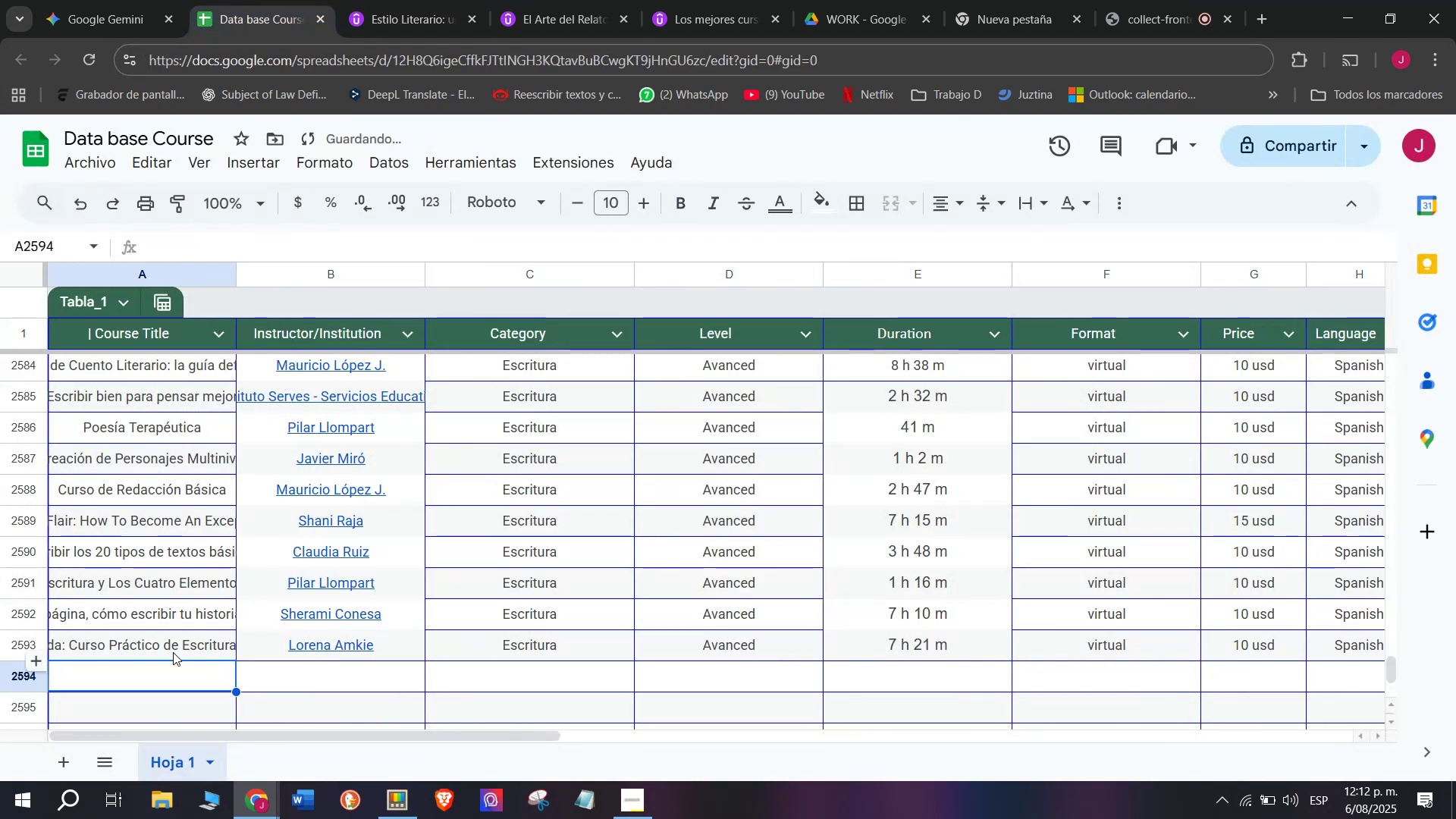 
key(Control+V)
 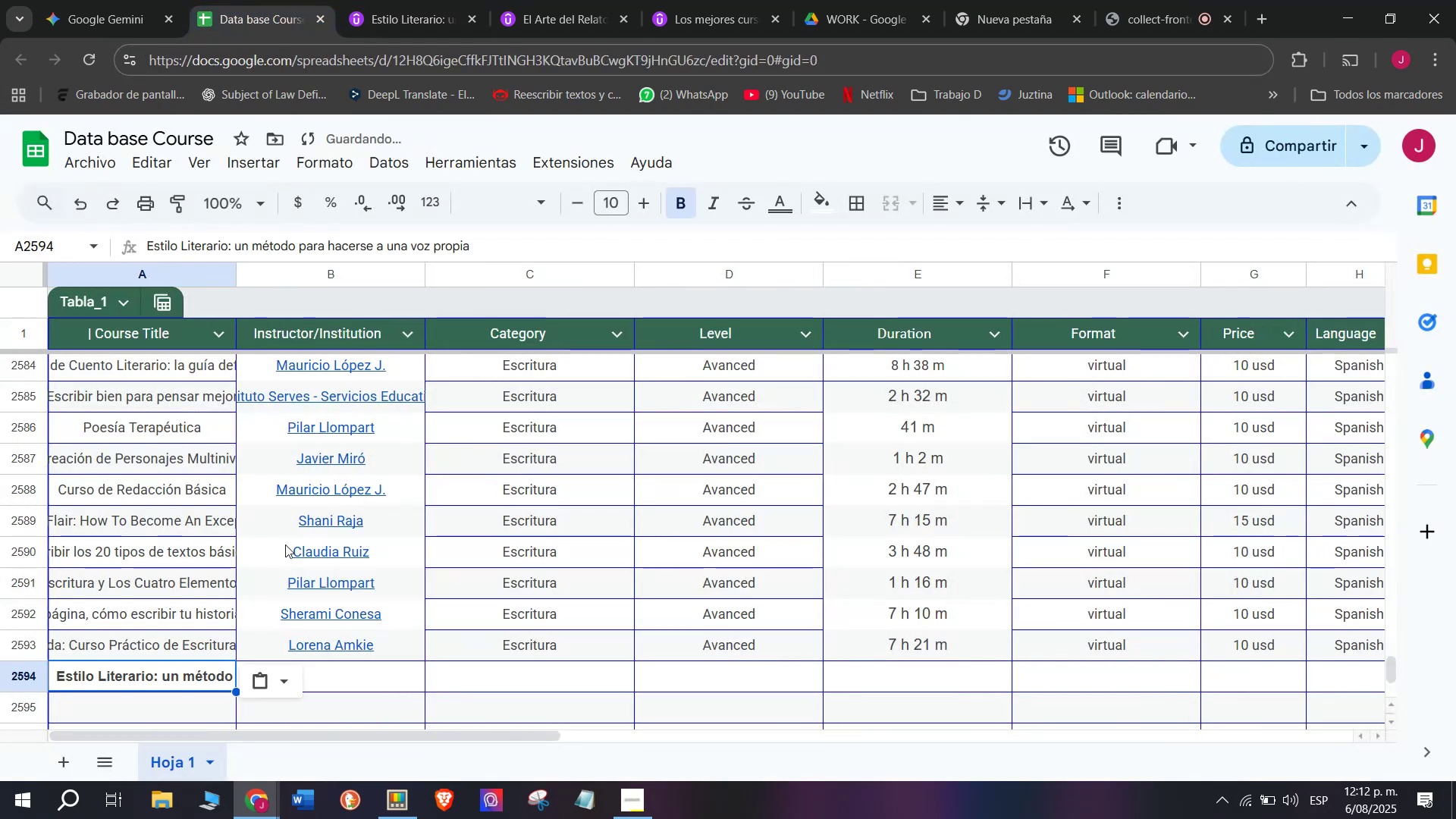 
key(Control+Shift+ControlLeft)
 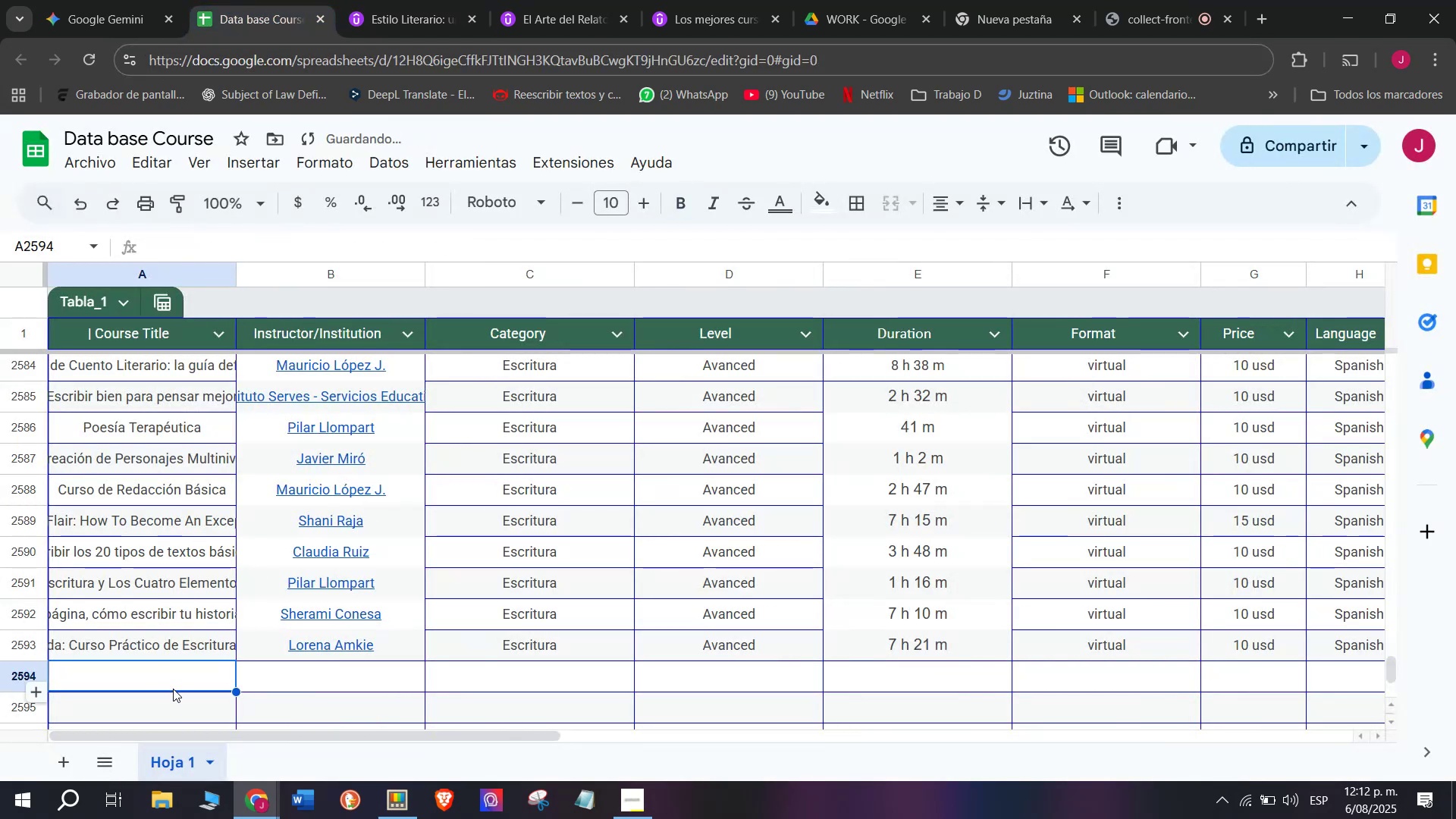 
key(Shift+ShiftLeft)
 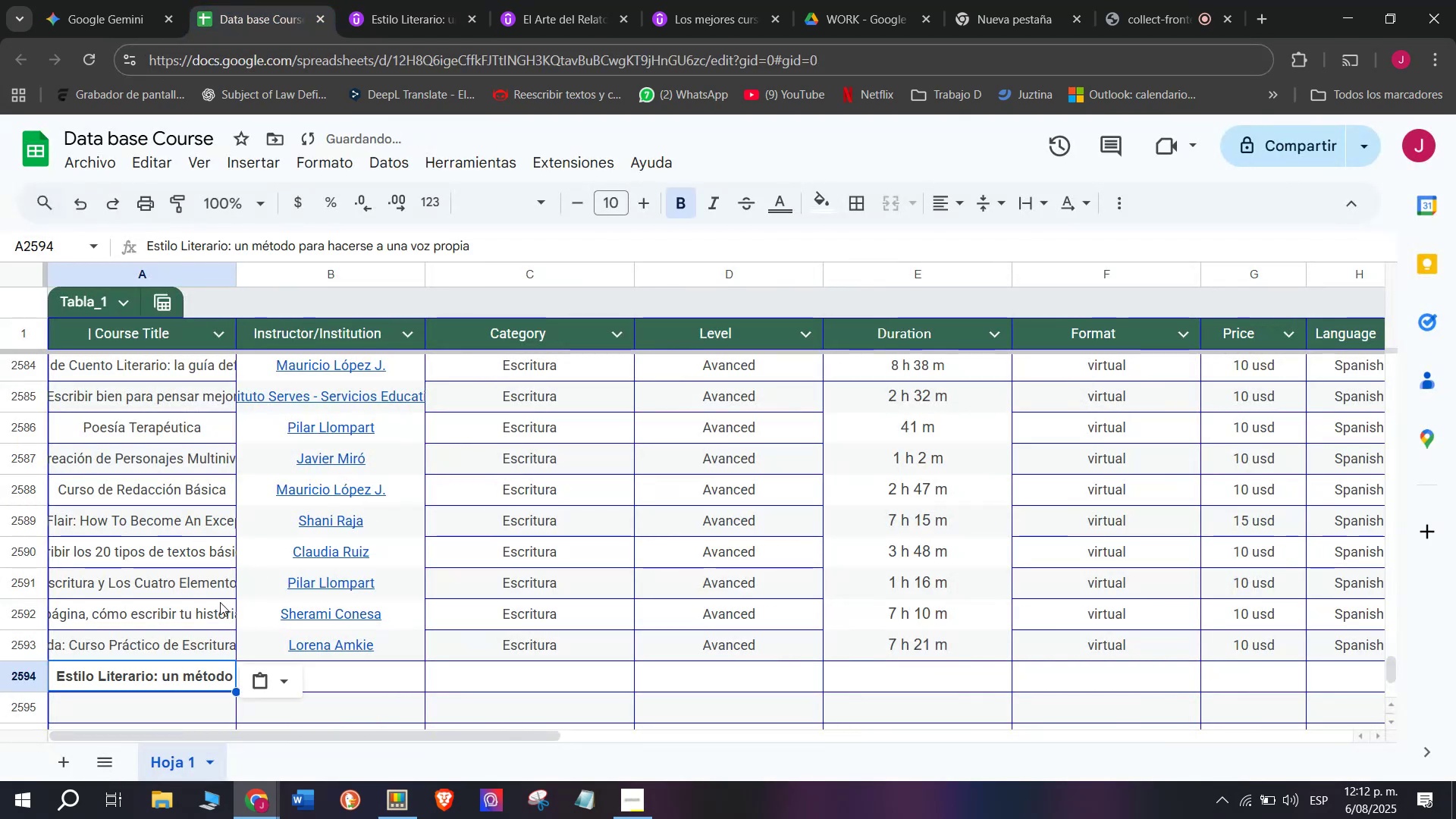 
key(Control+Shift+Z)
 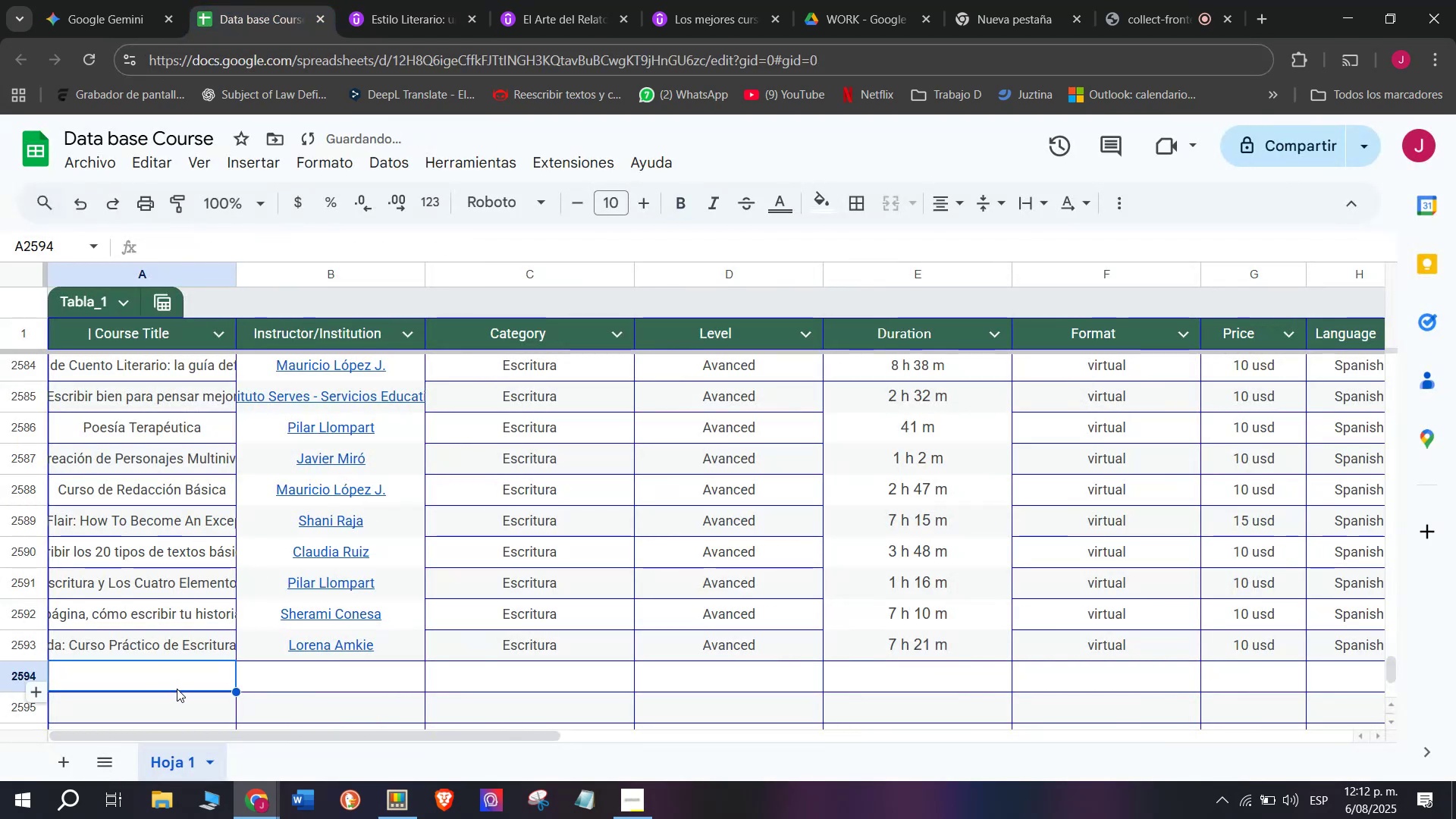 
double_click([177, 687])
 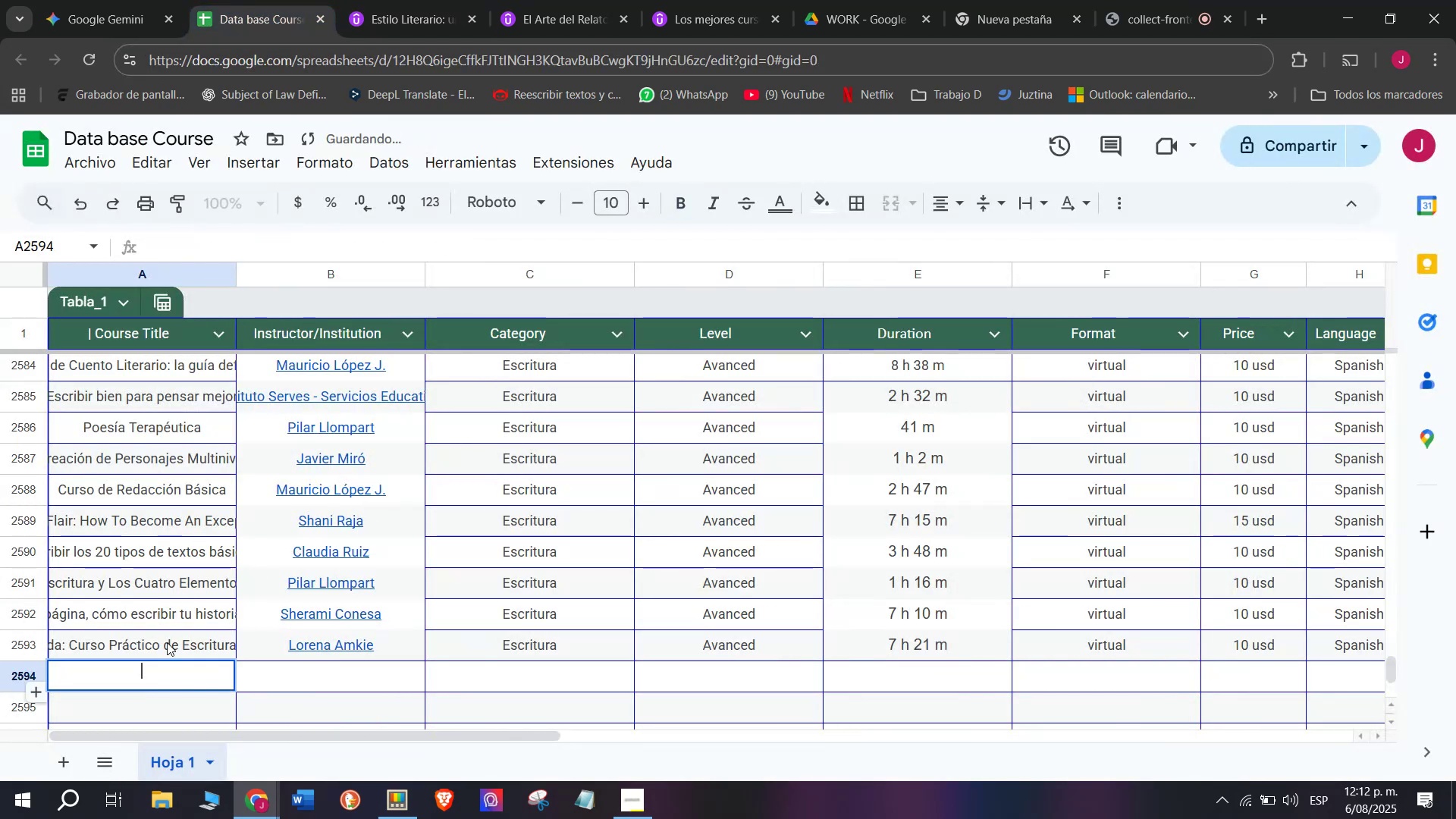 
key(Z)
 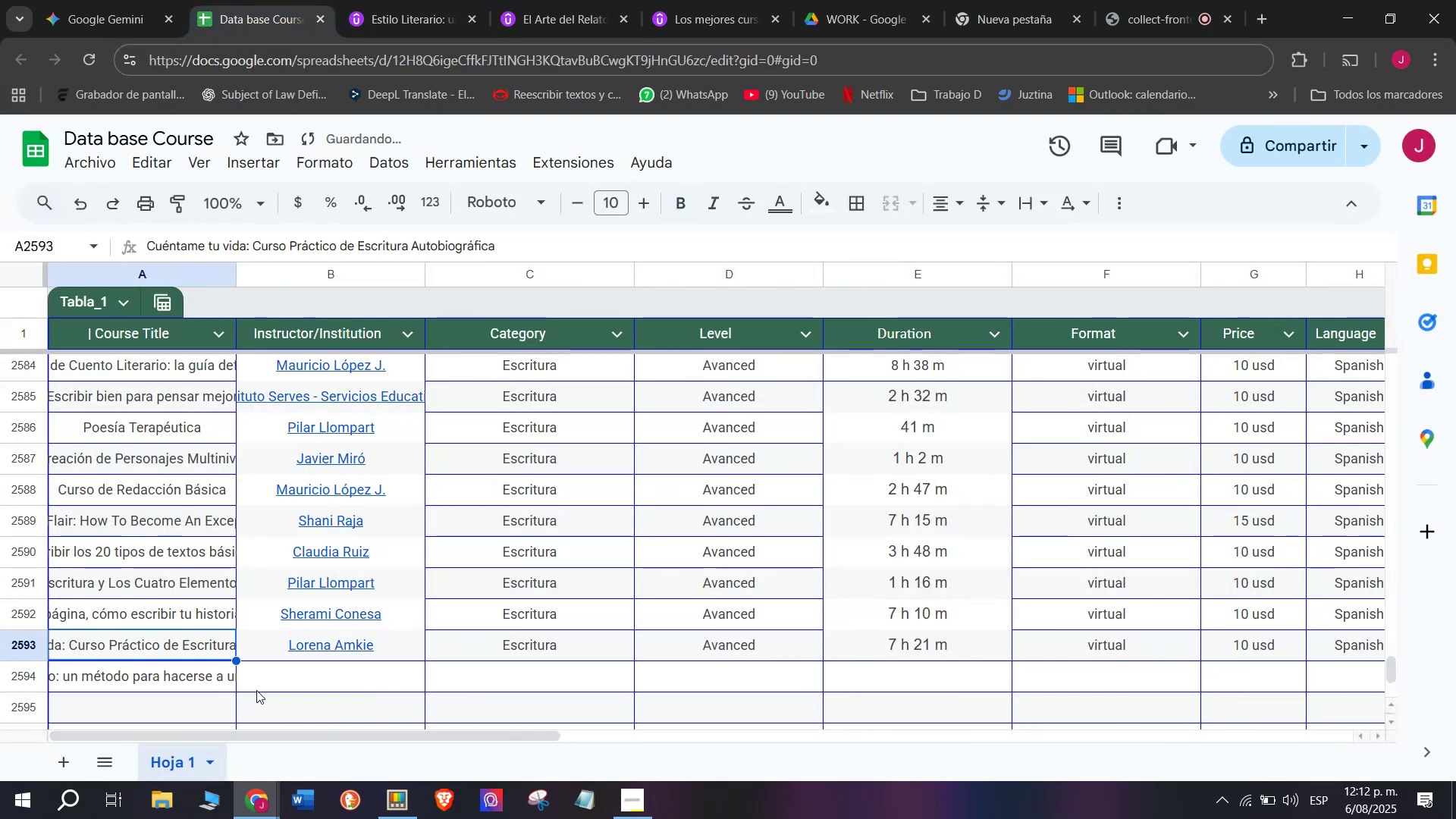 
key(Control+ControlLeft)
 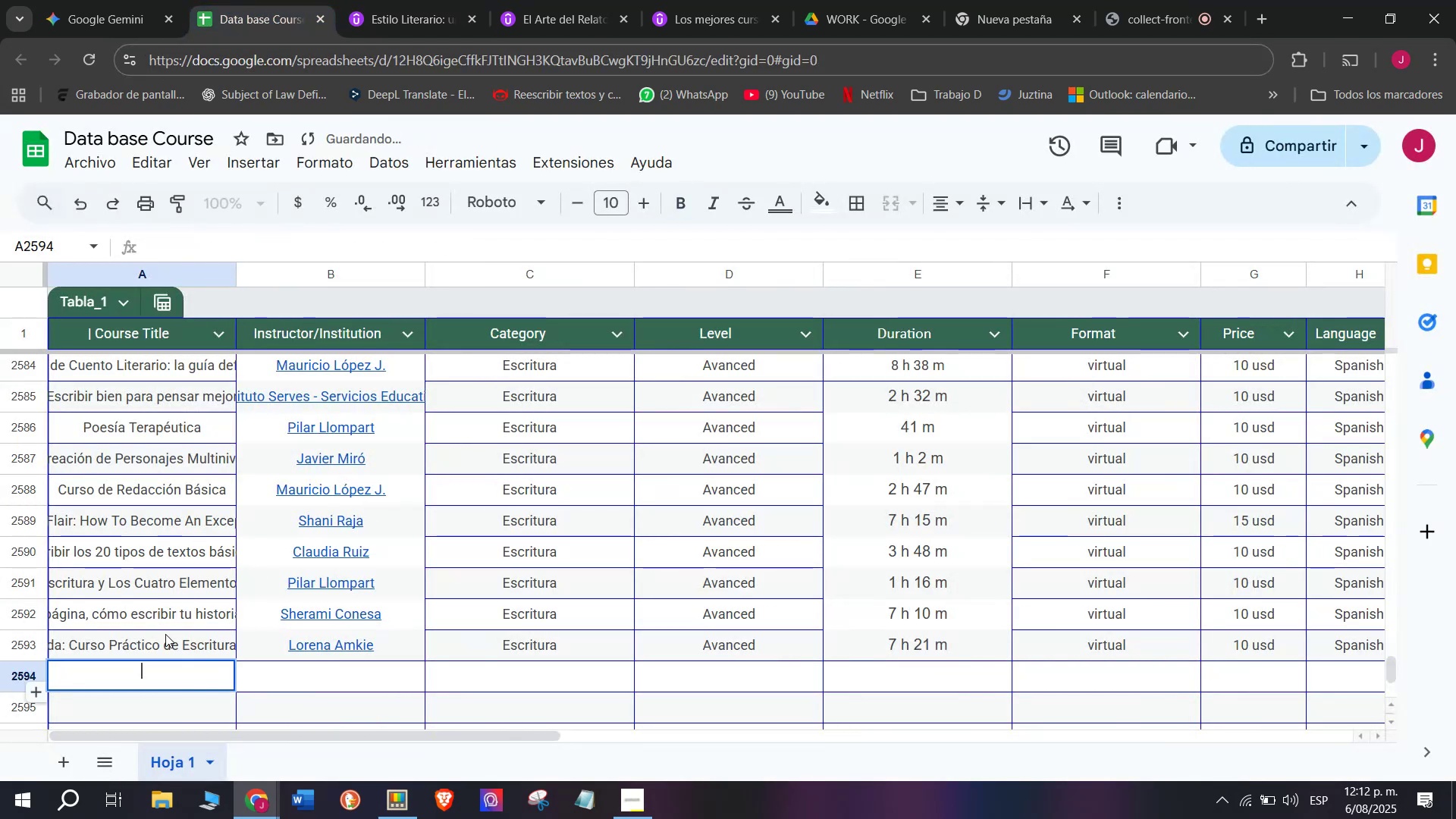 
key(Control+V)
 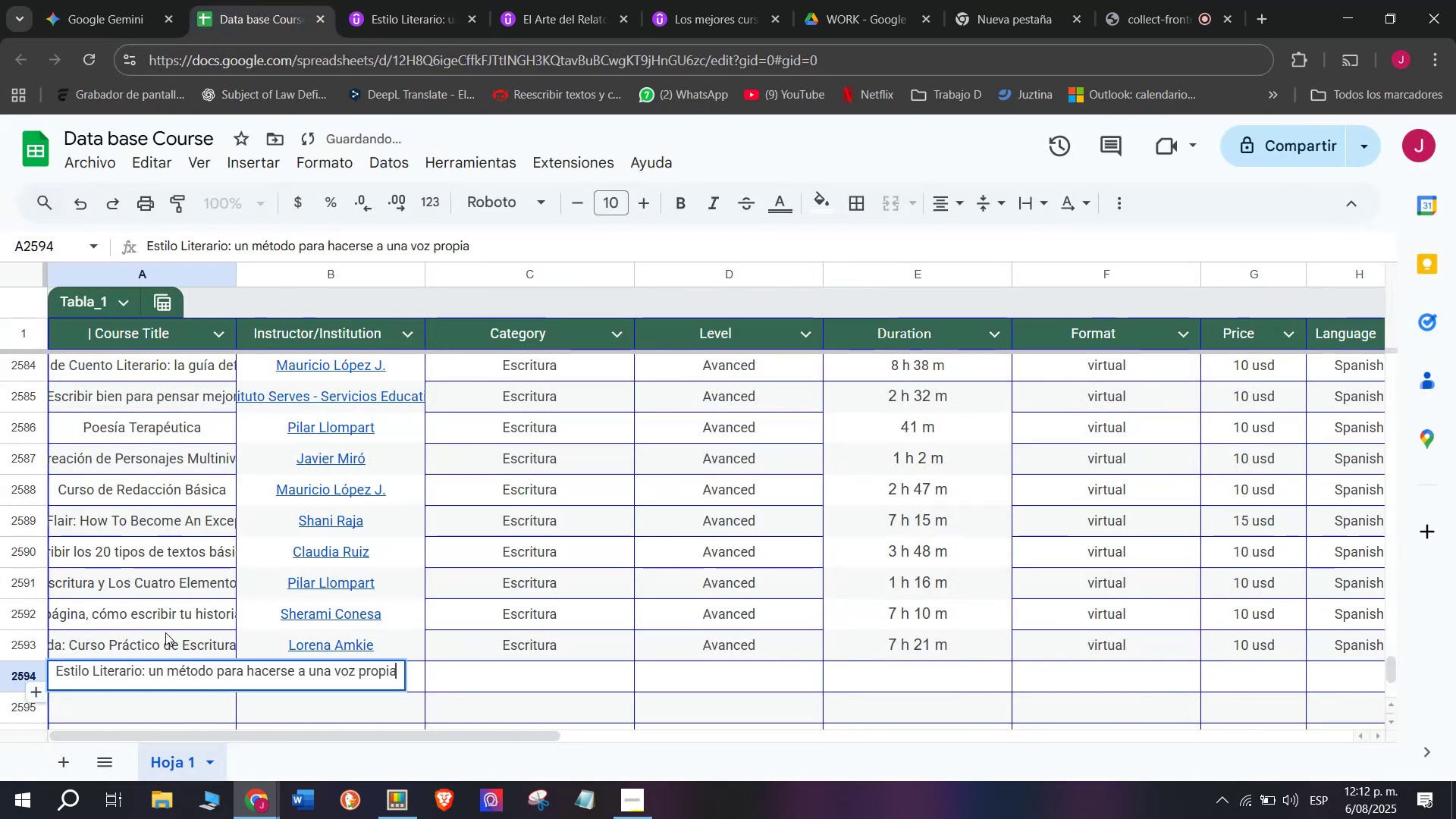 
left_click([165, 632])
 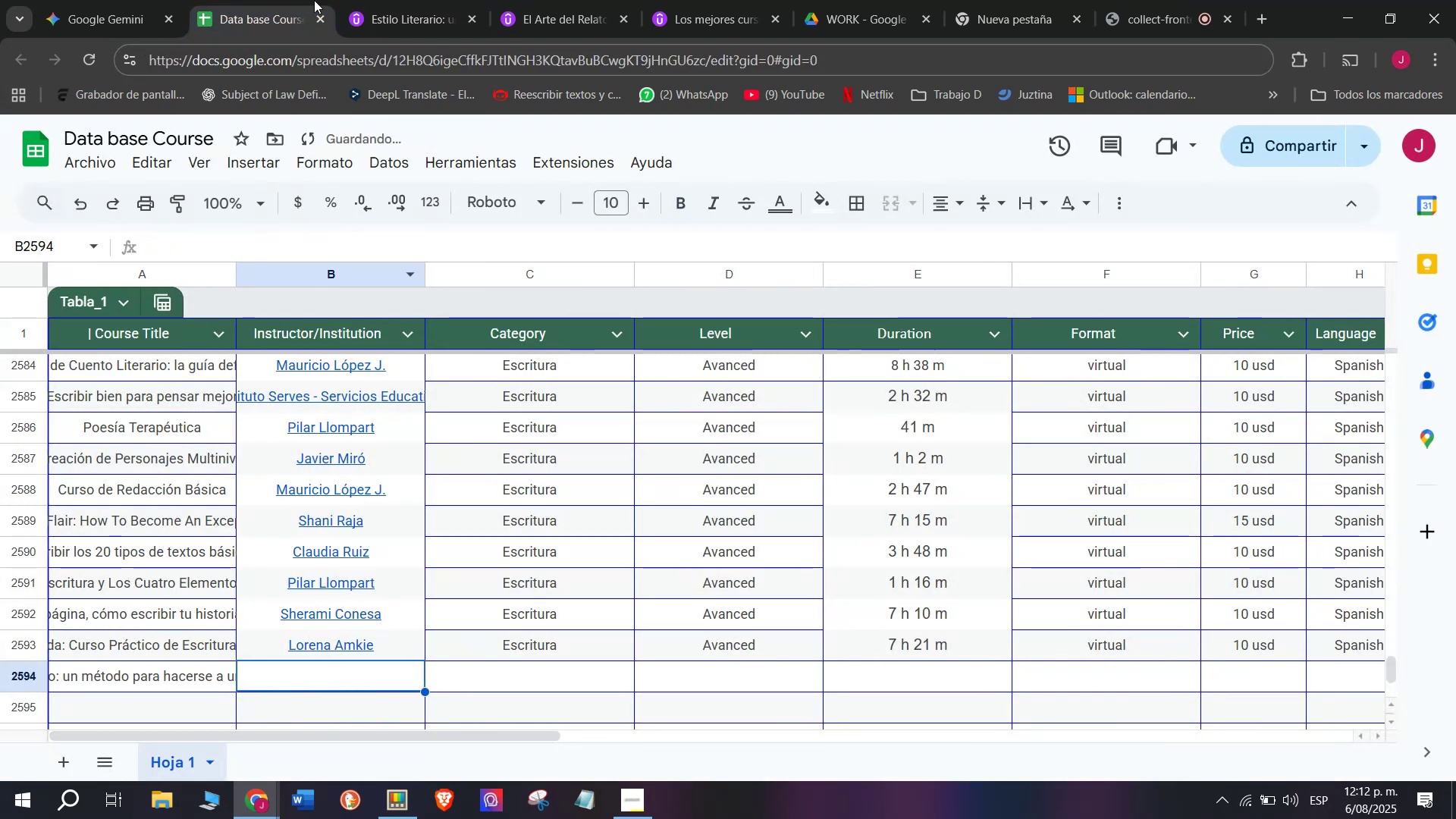 
left_click([375, 0])
 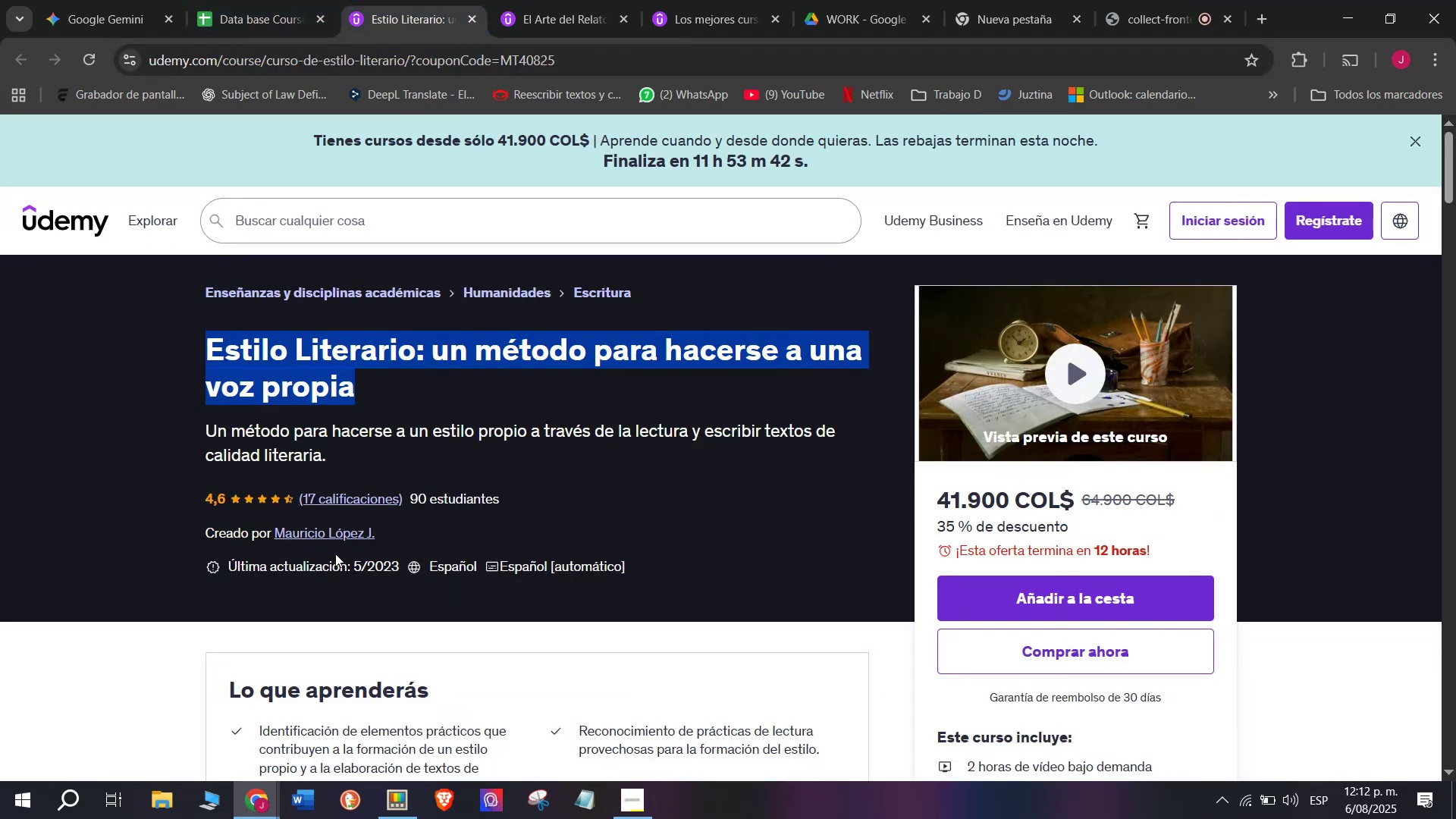 
left_click([335, 538])
 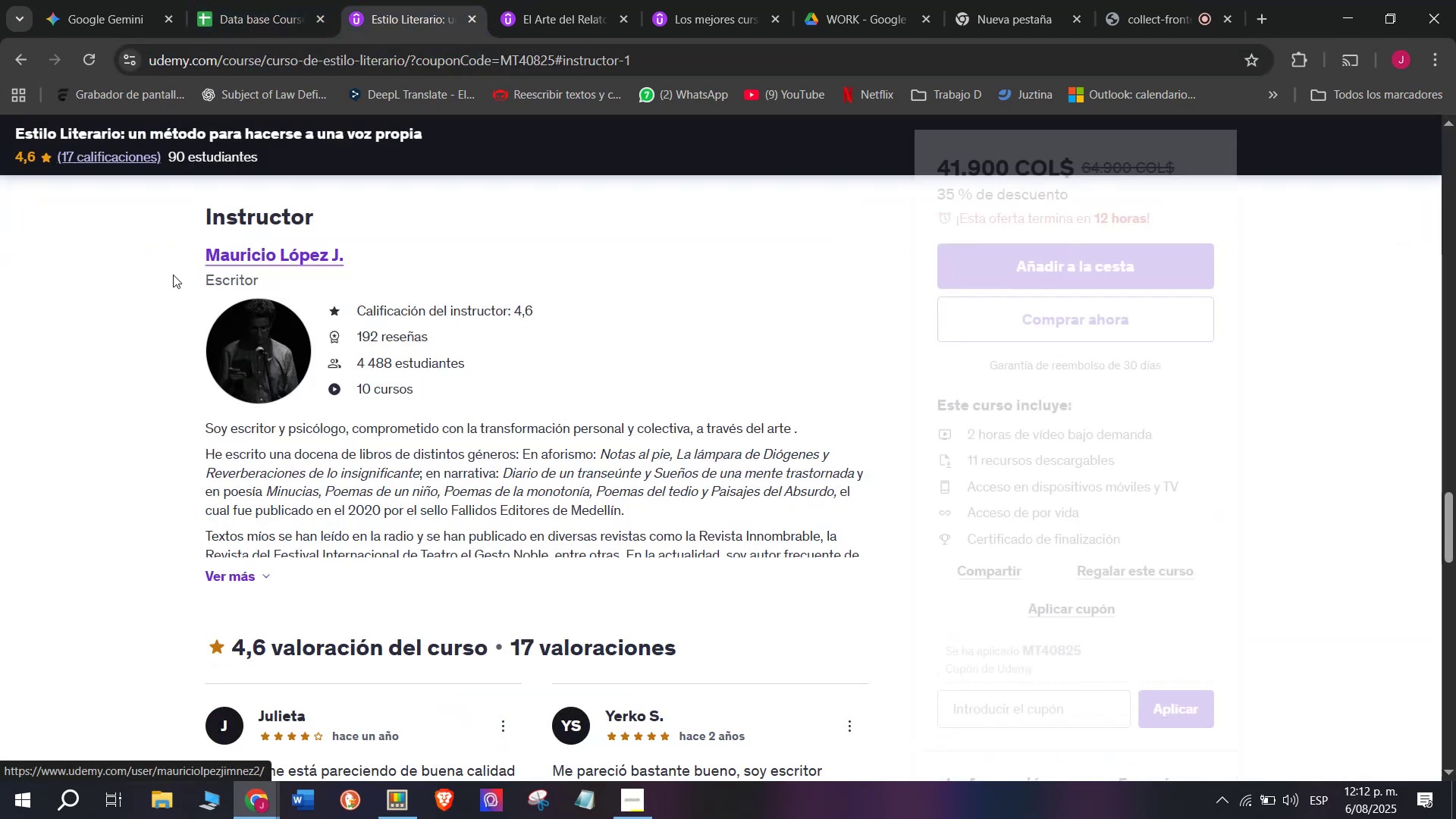 
left_click_drag(start_coordinate=[173, 263], to_coordinate=[404, 255])
 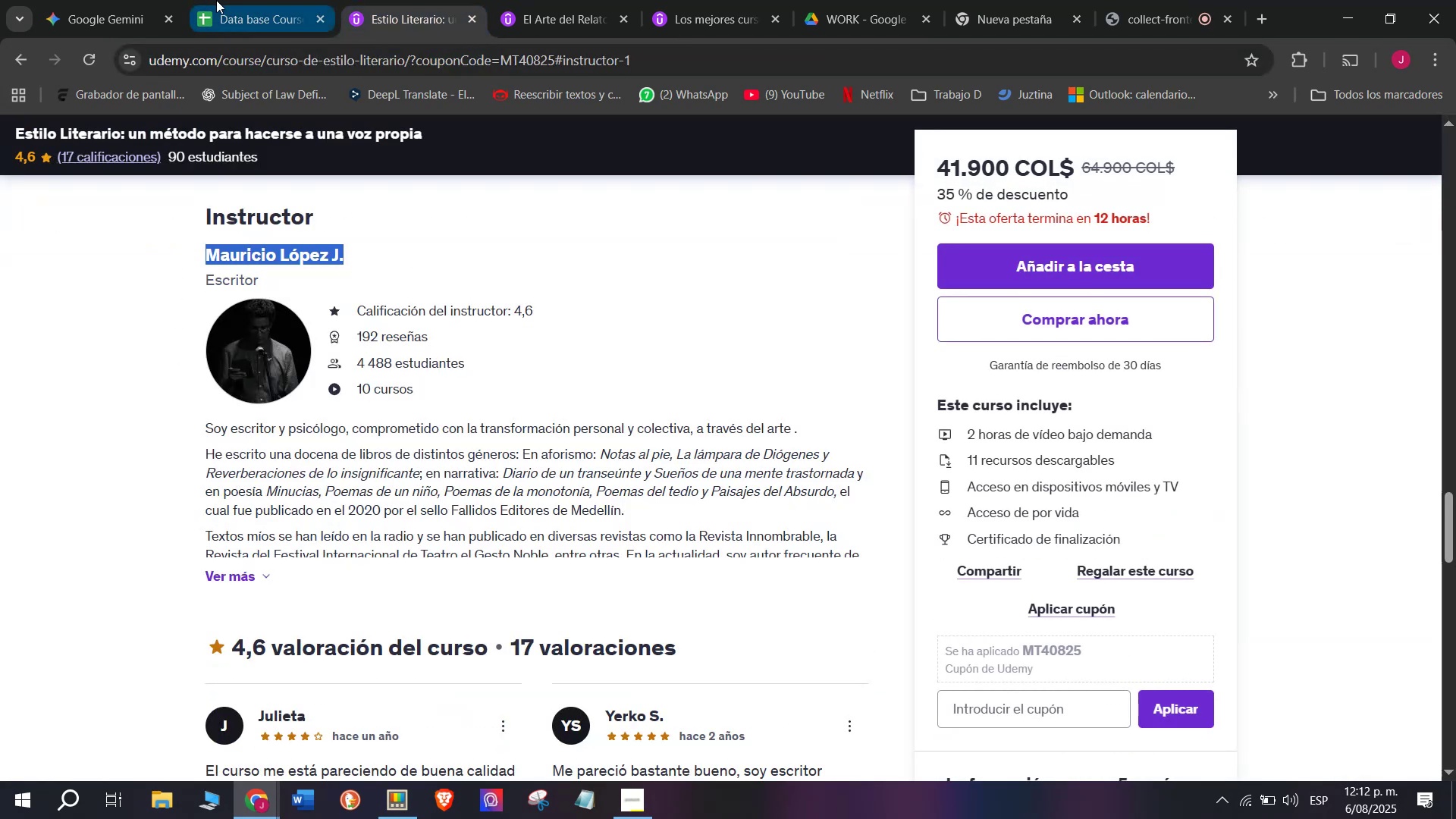 
key(Break)
 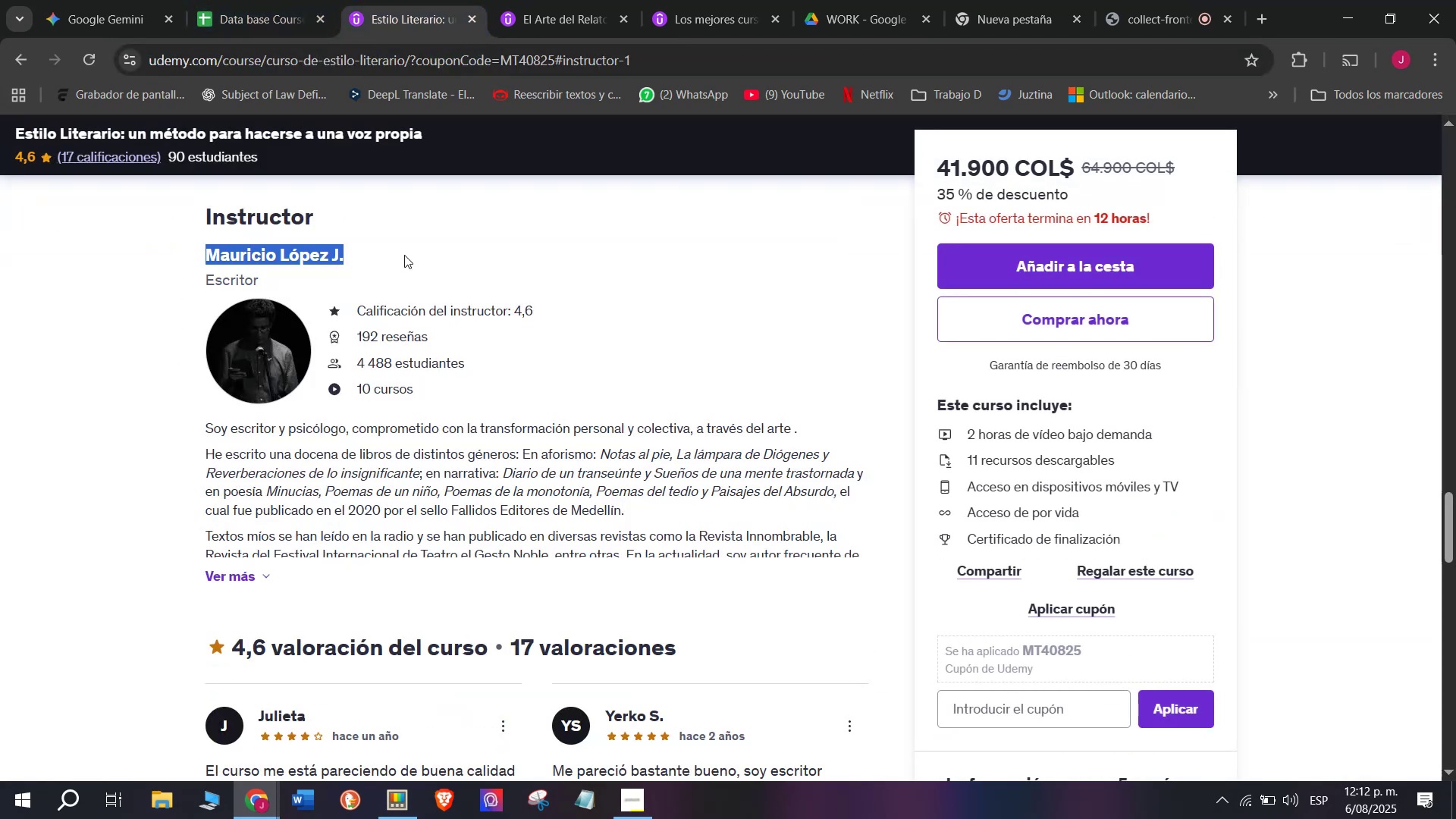 
key(Control+ControlLeft)
 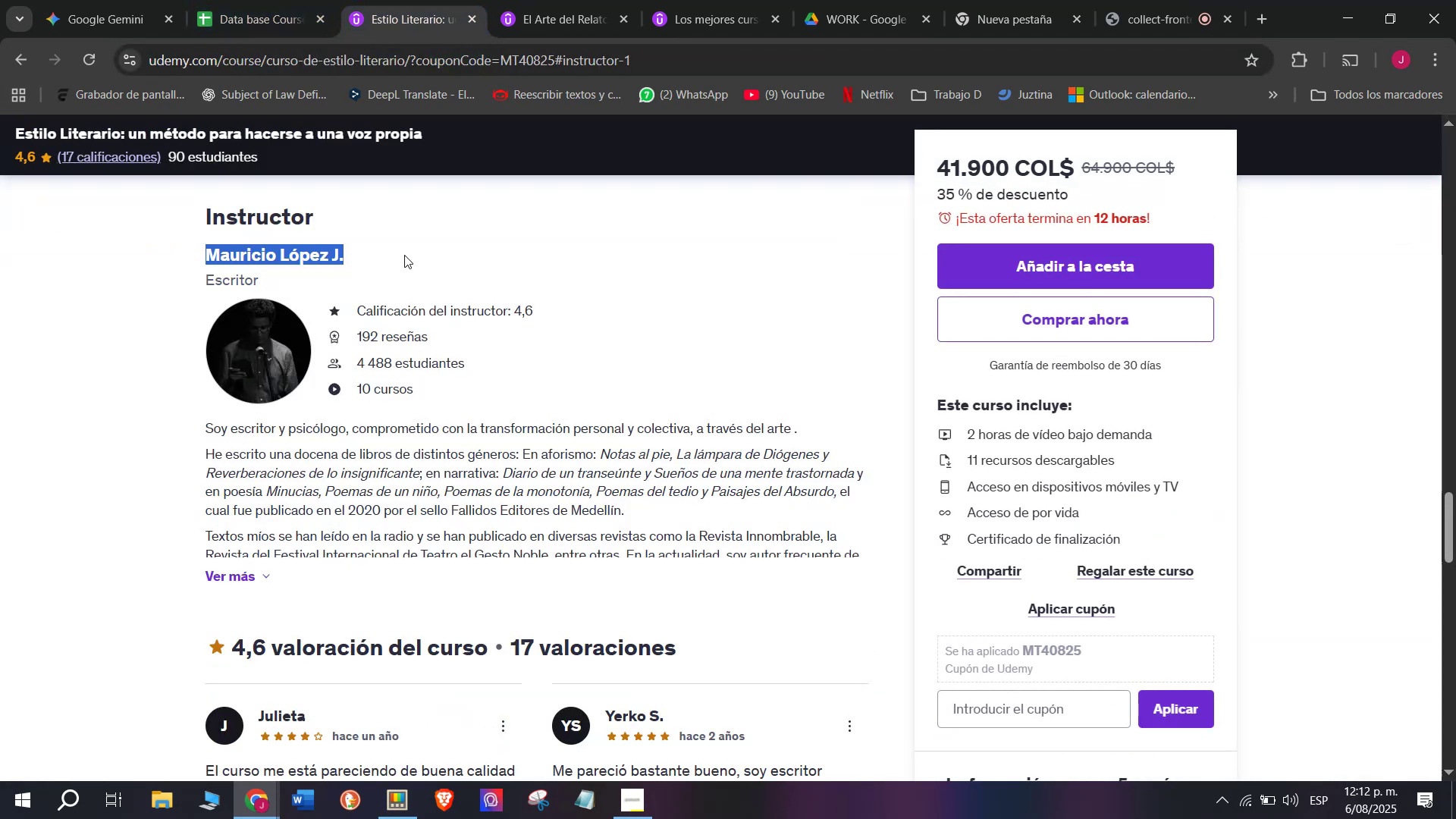 
key(Control+C)
 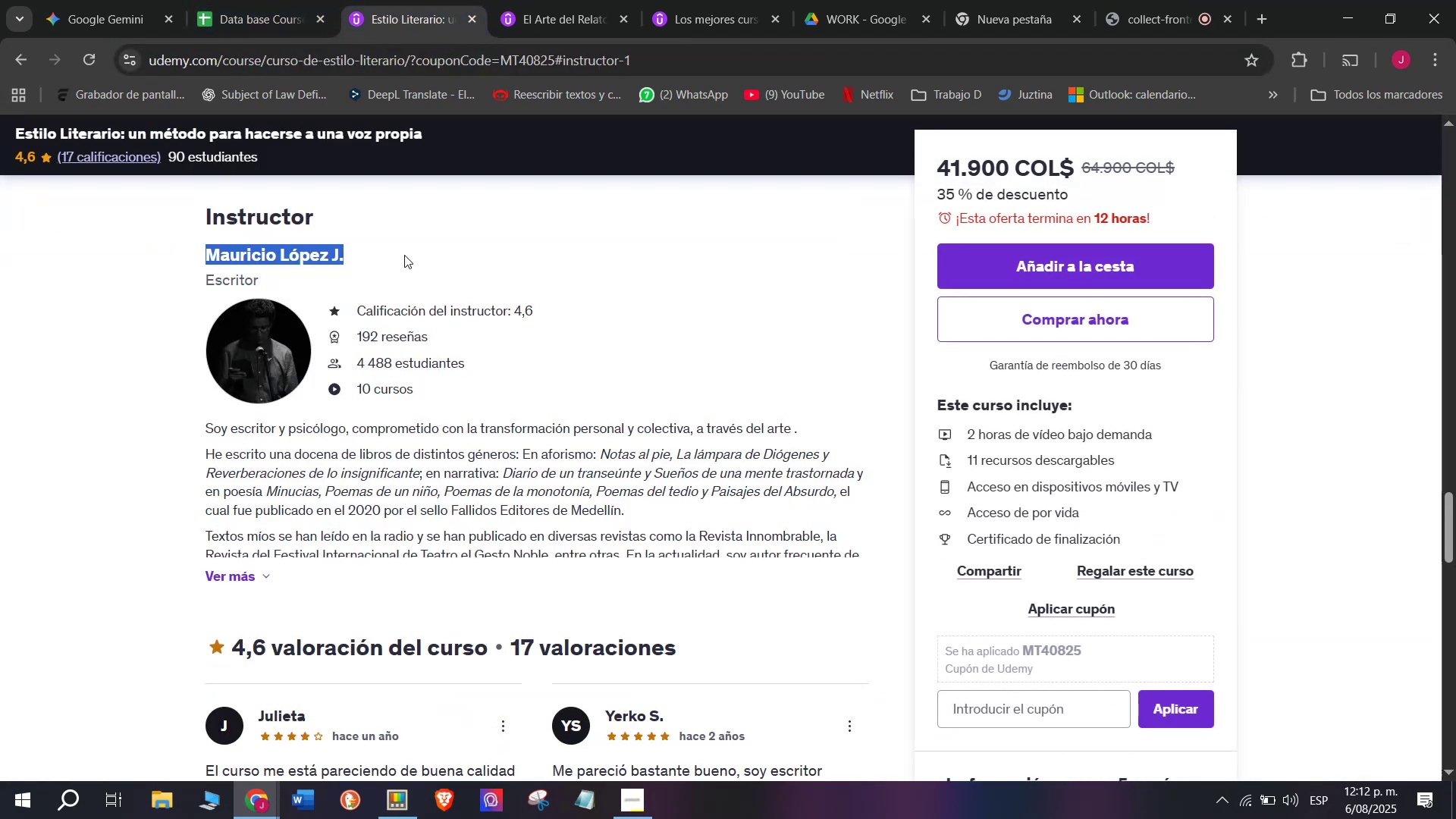 
key(Control+ControlLeft)
 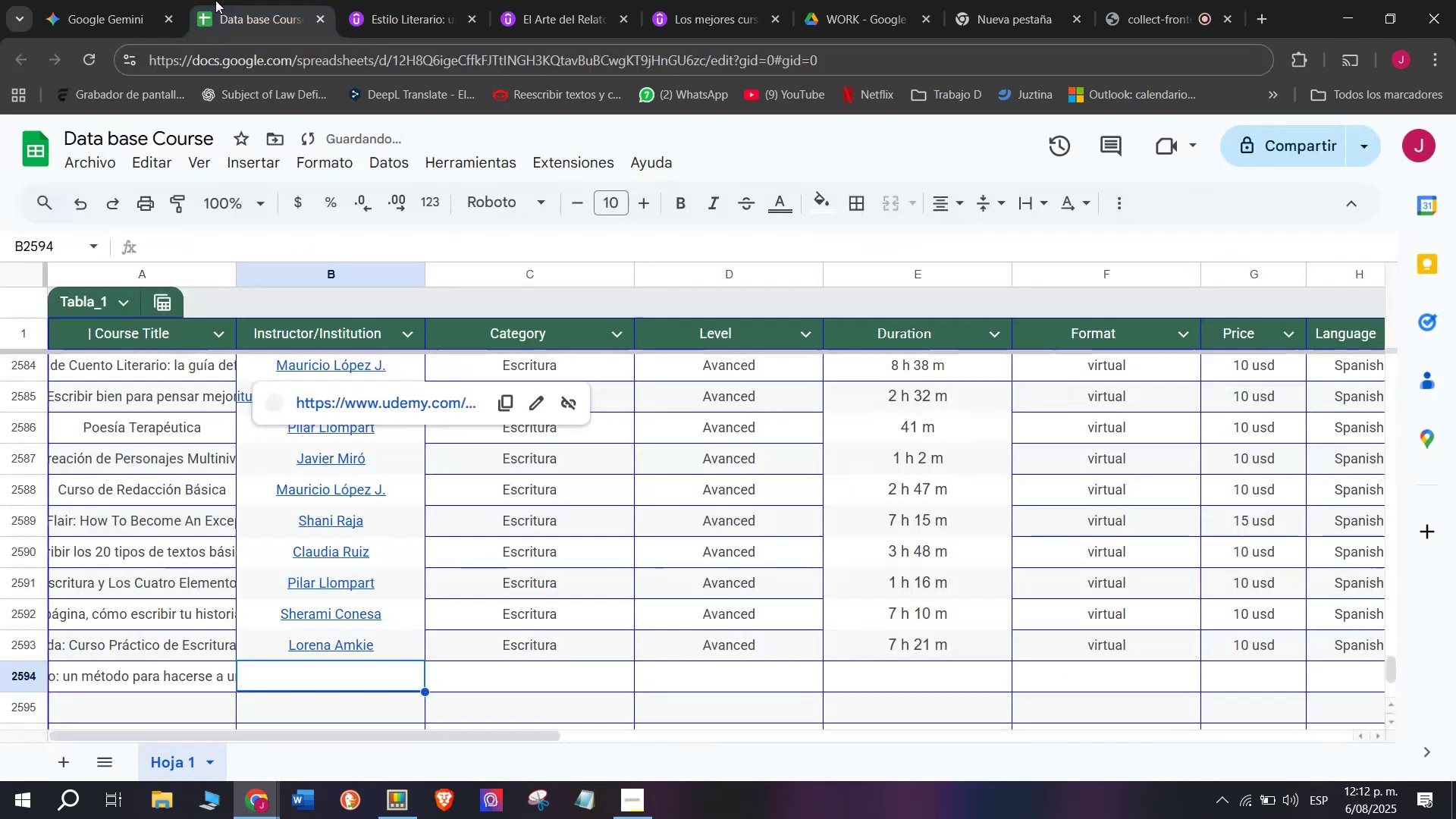 
key(Break)
 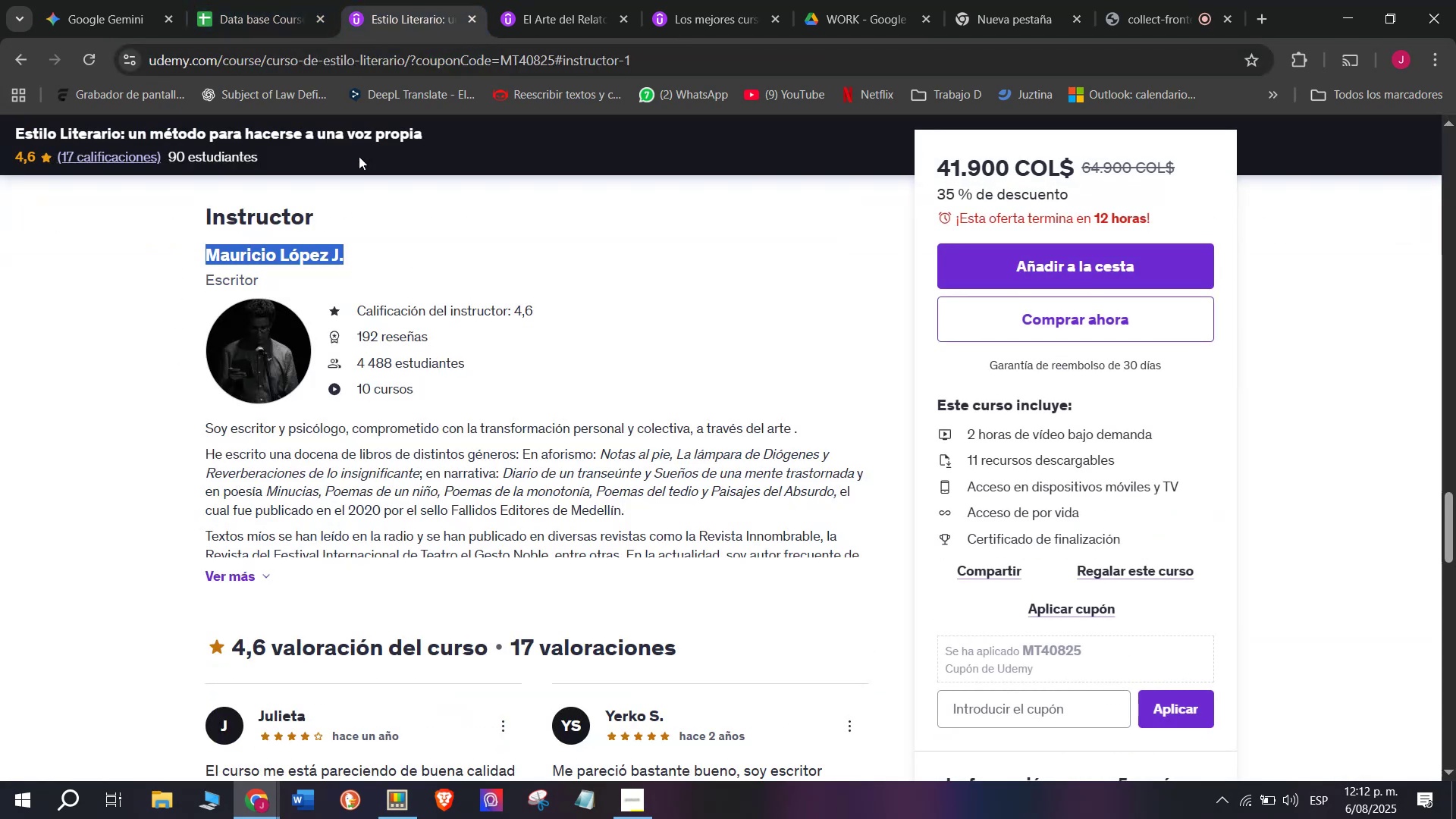 
key(Control+C)
 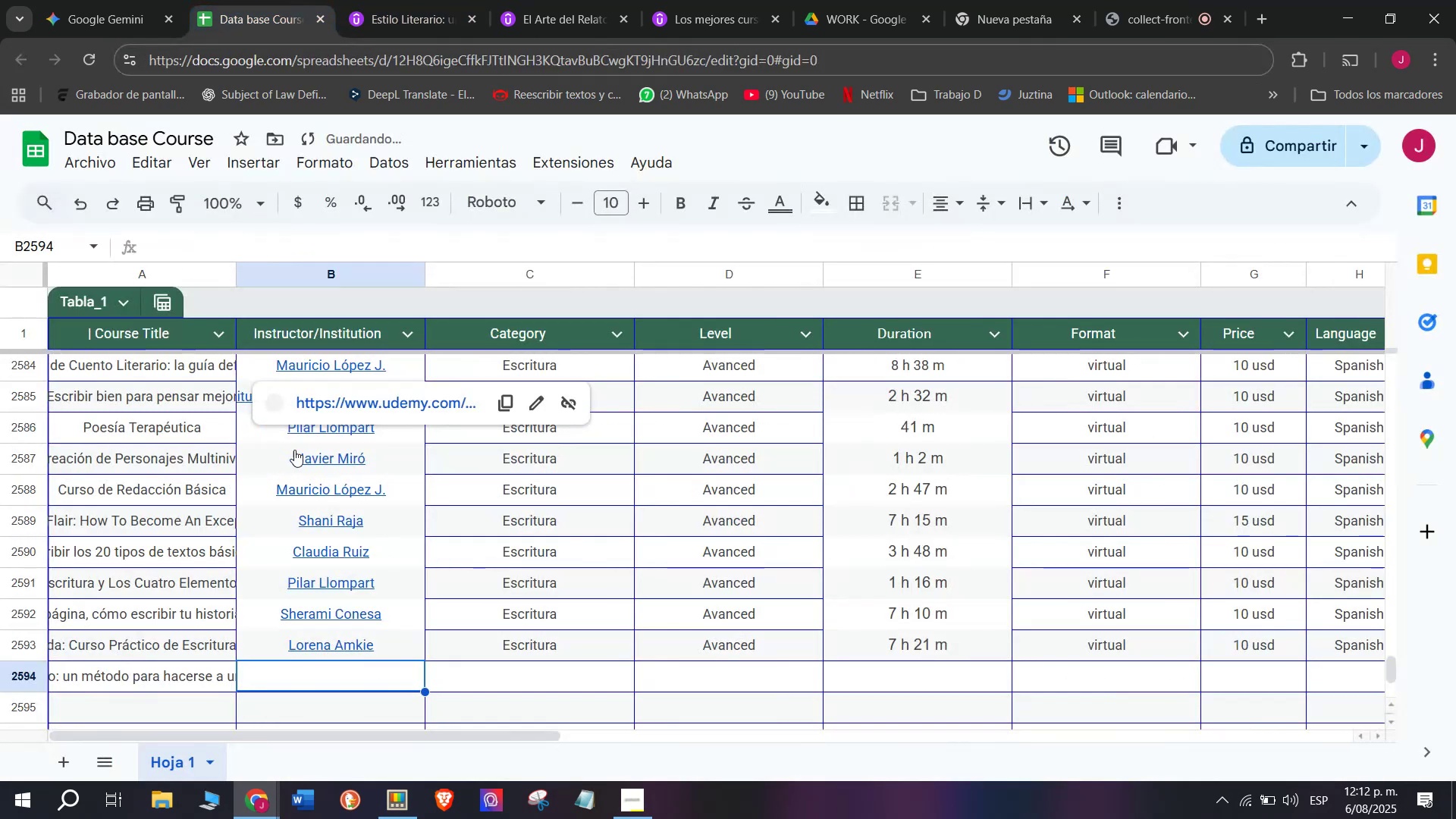 
key(Control+ControlLeft)
 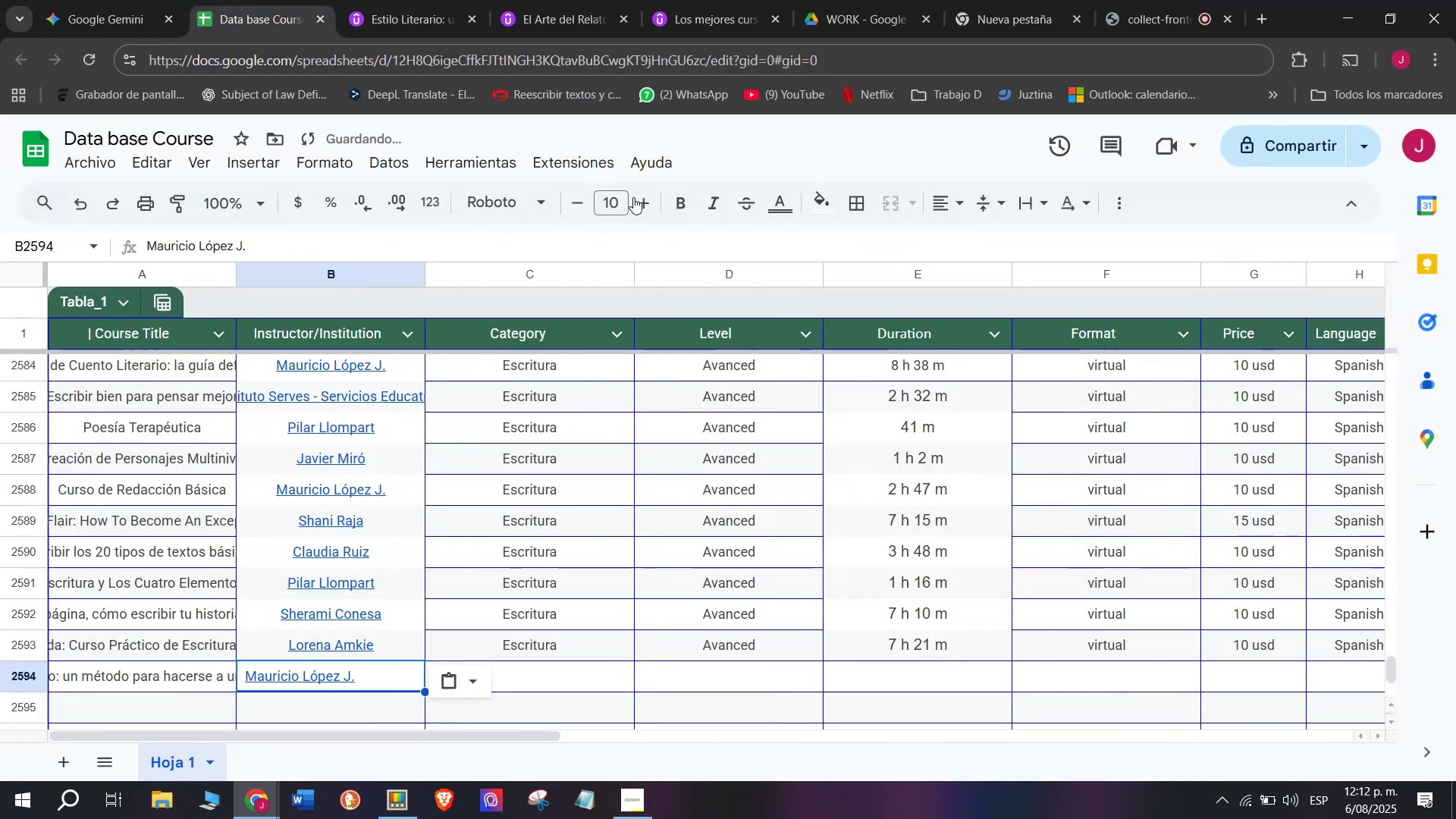 
key(Z)
 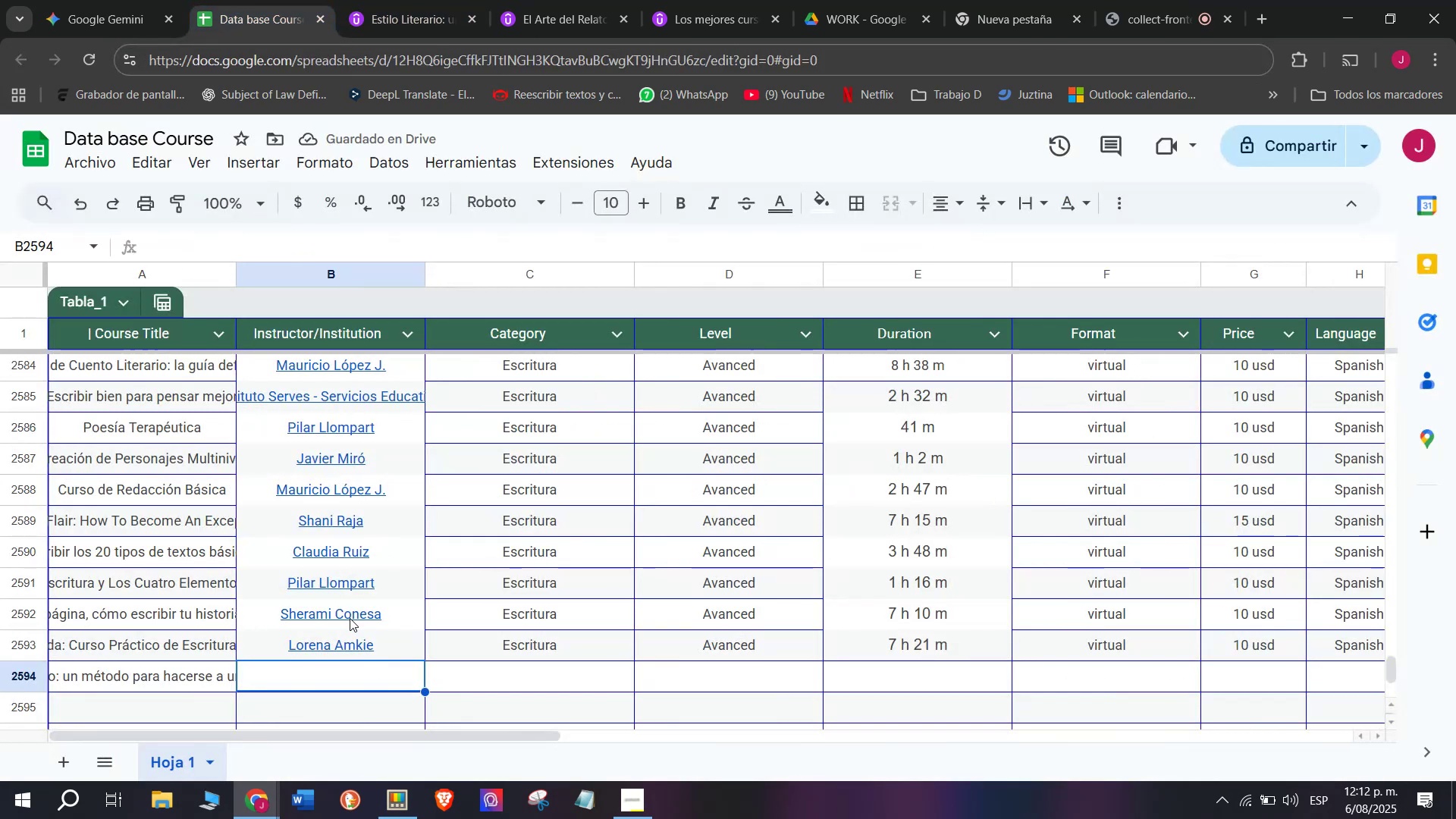 
key(Control+V)
 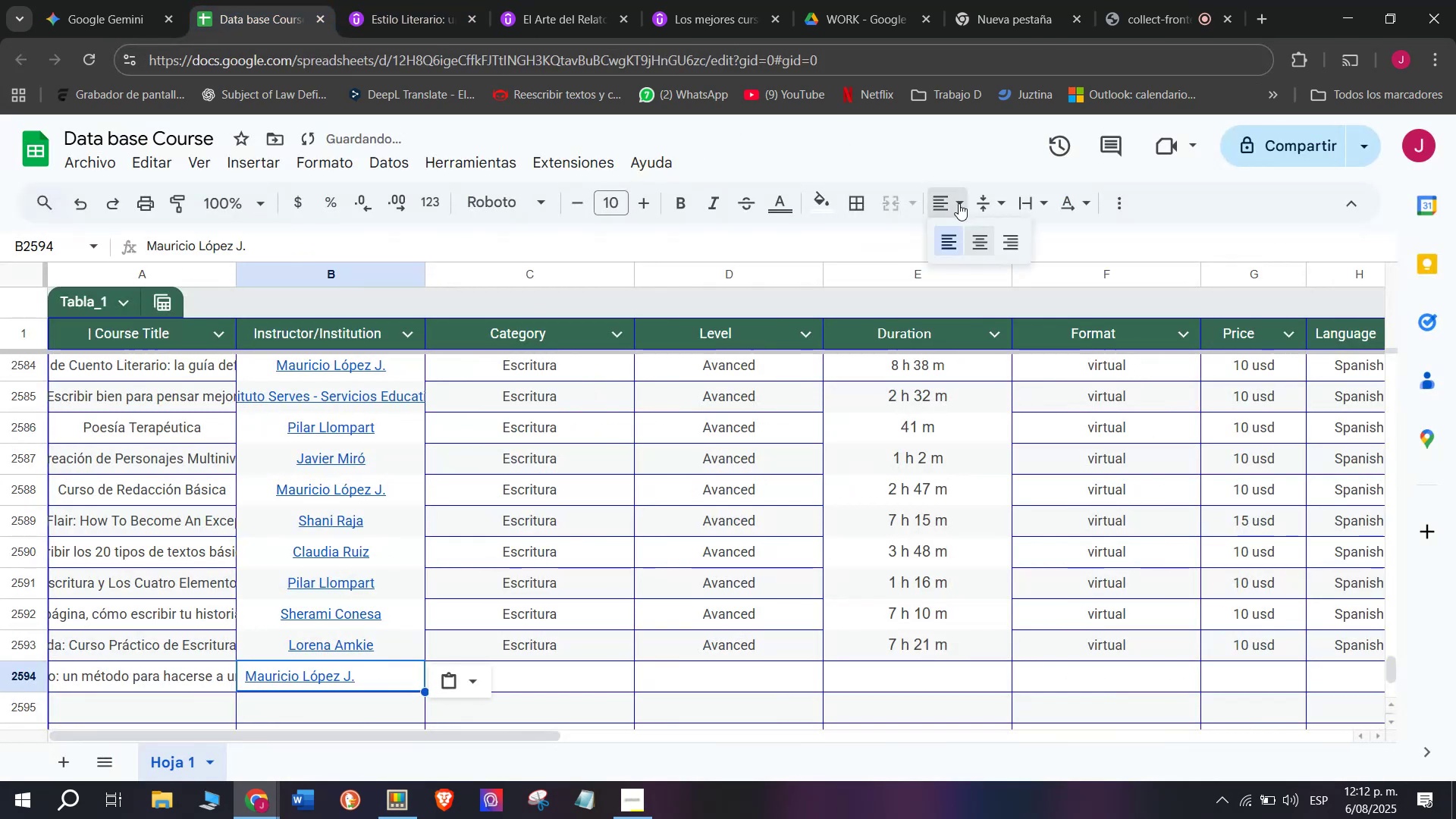 
double_click([981, 252])
 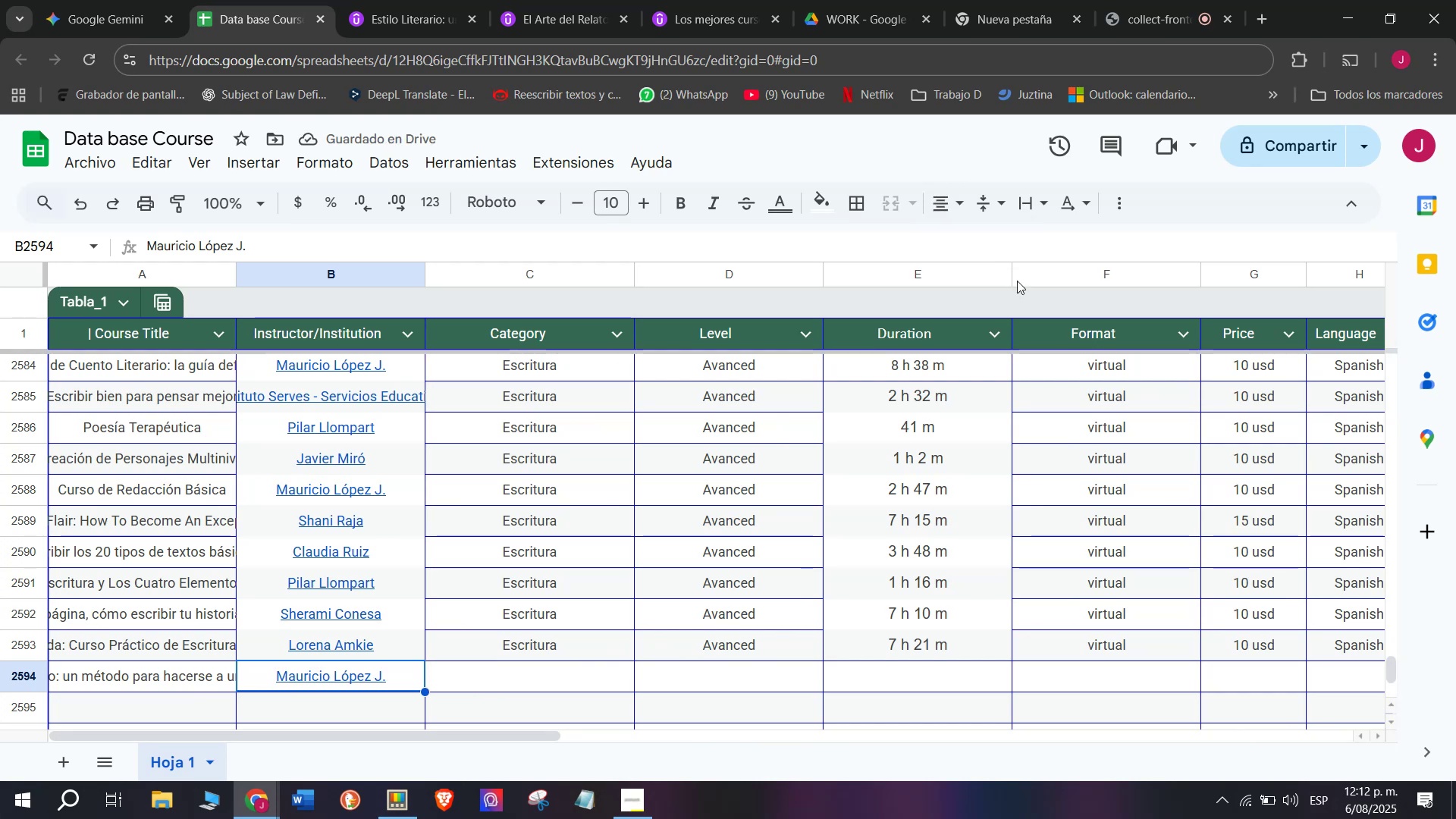 
left_click([519, 651])
 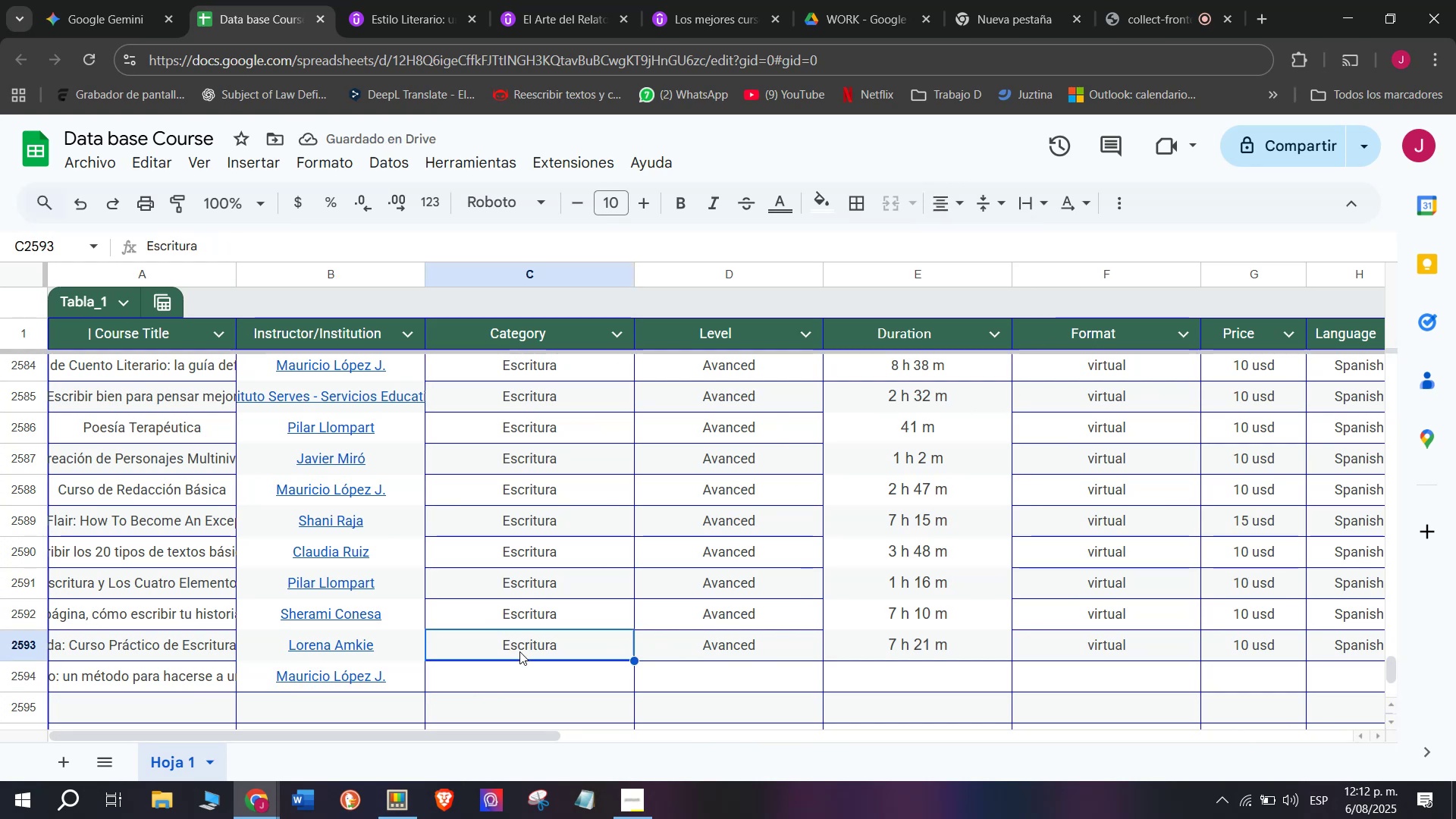 
key(Break)
 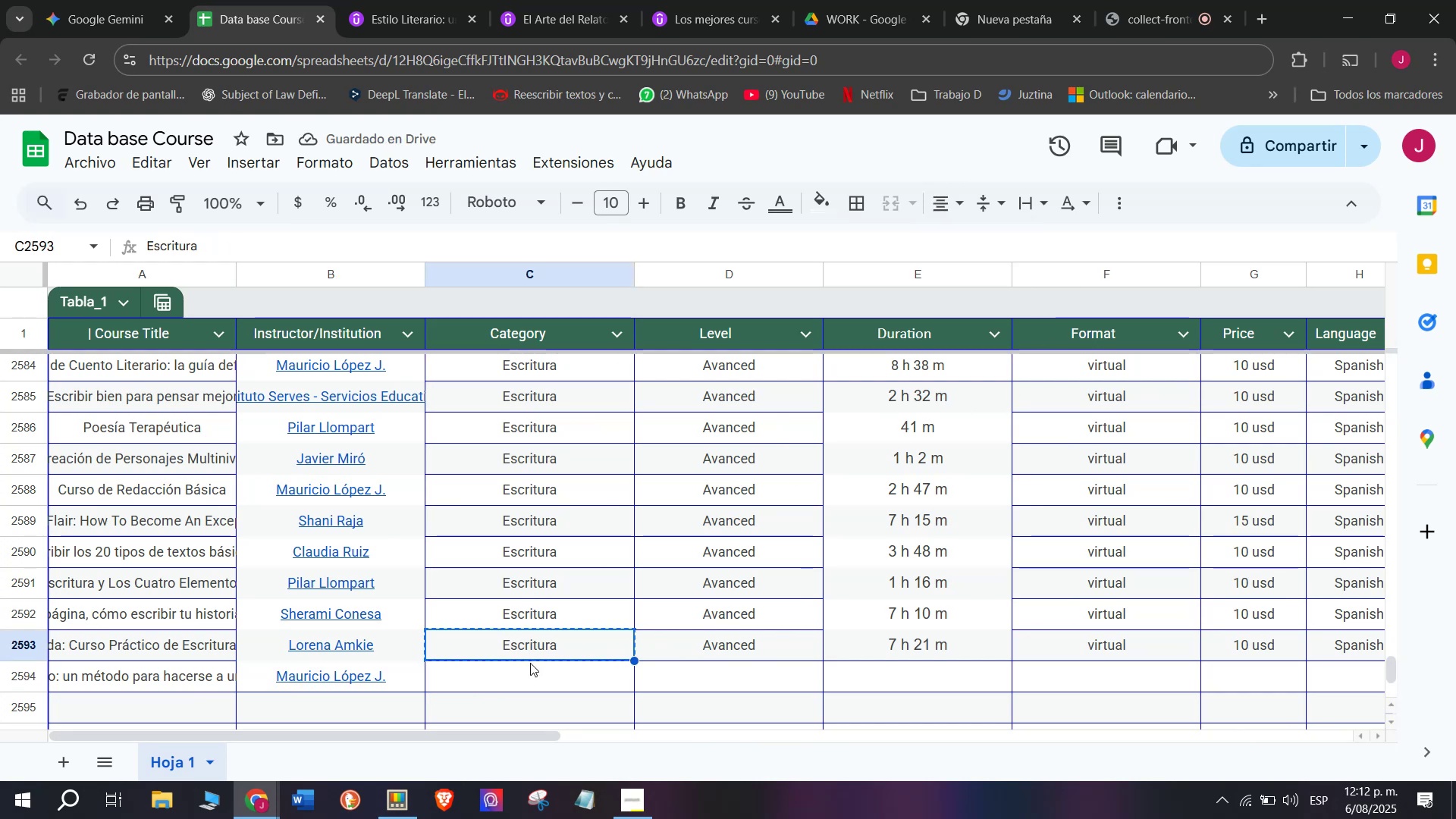 
key(Control+ControlLeft)
 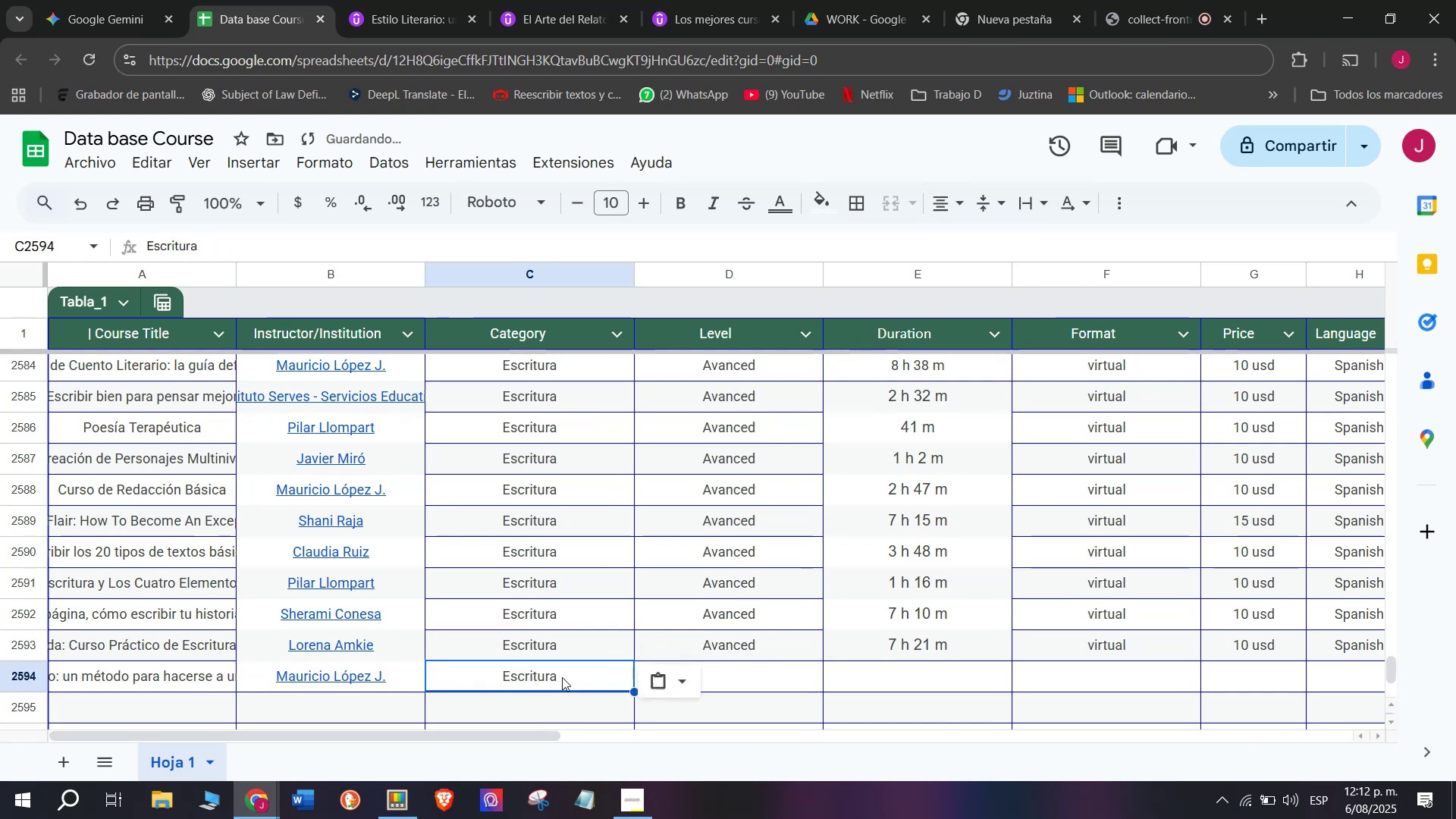 
key(Control+C)
 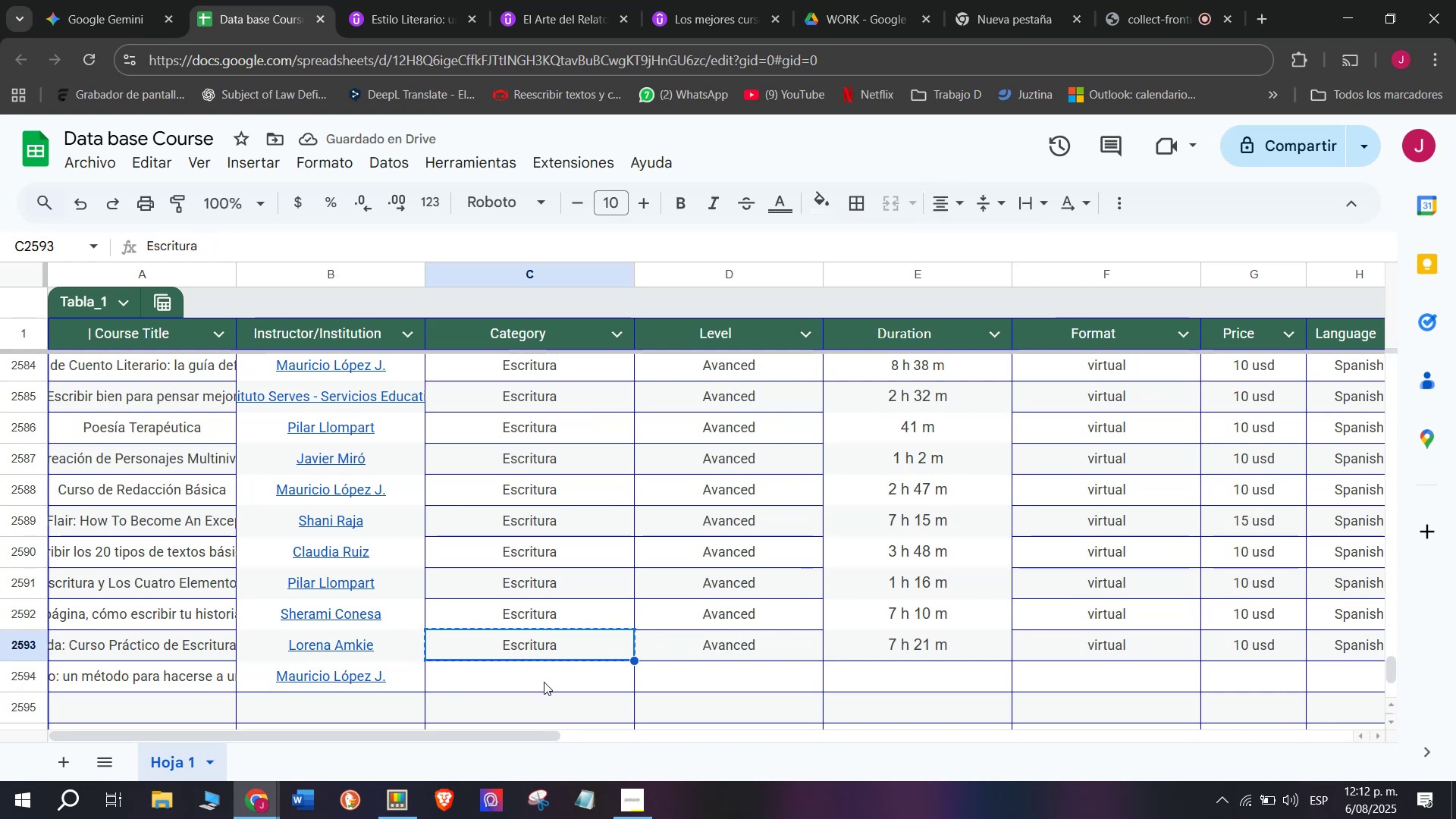 
double_click([544, 682])
 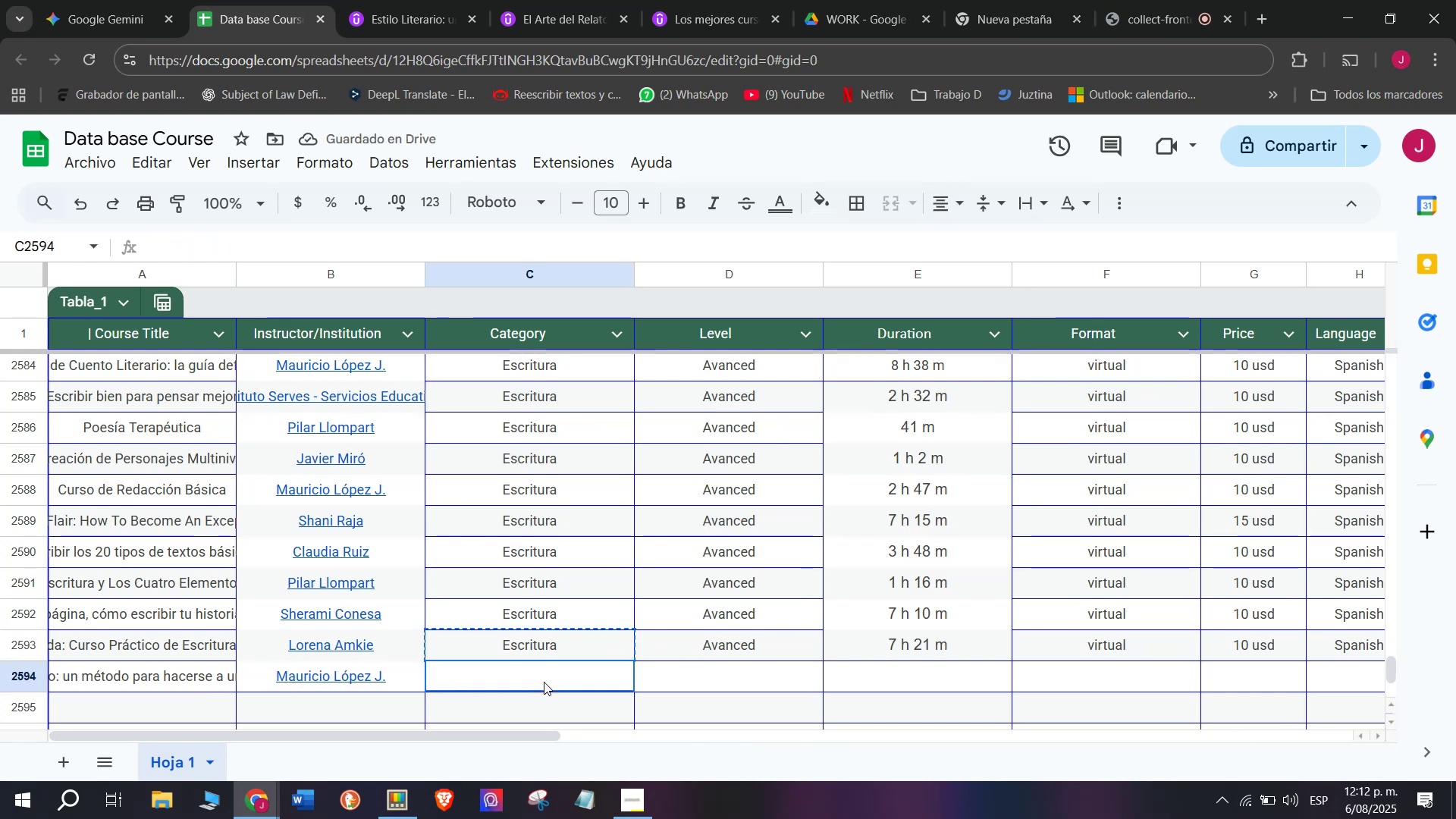 
key(Control+ControlLeft)
 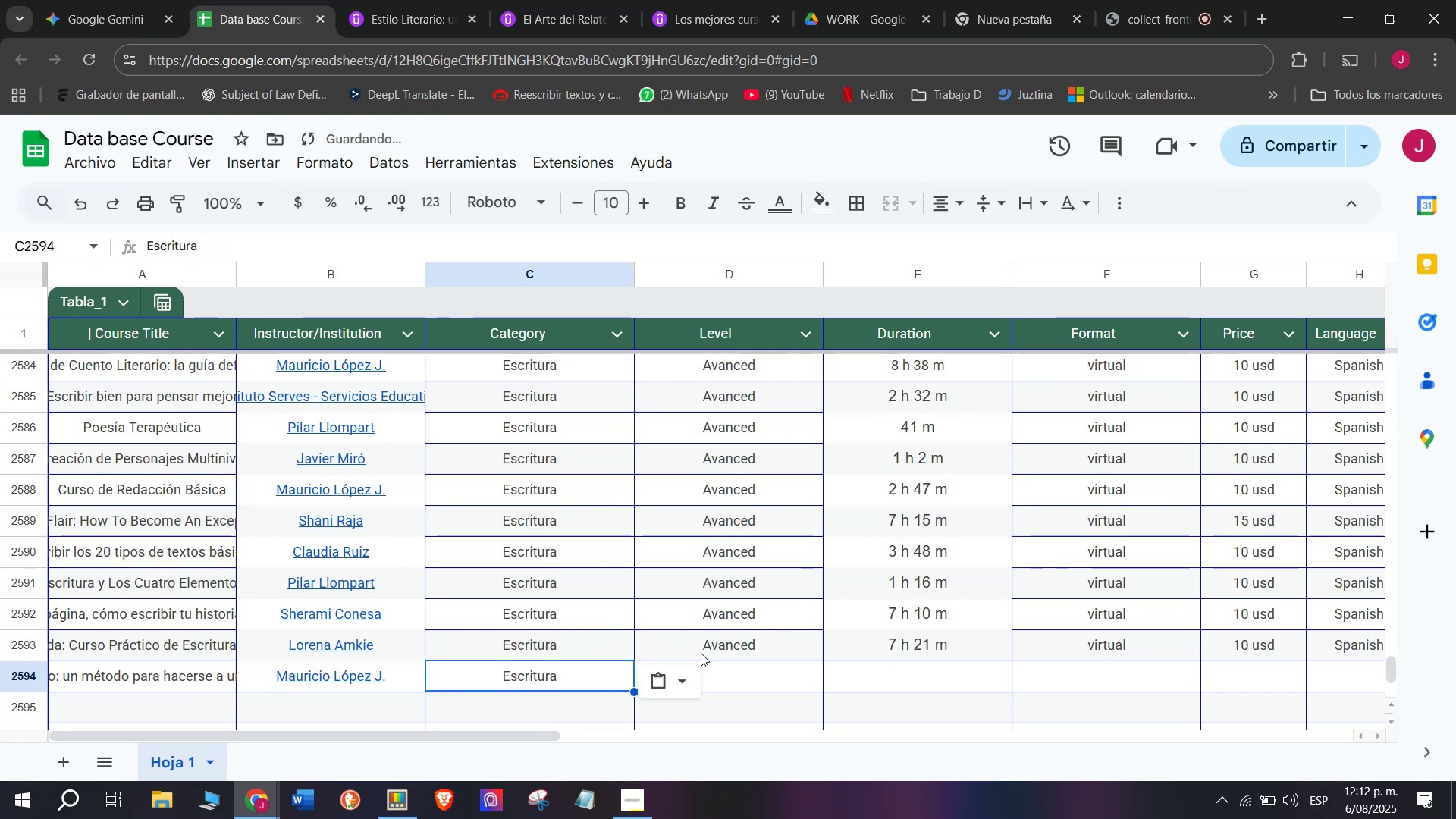 
key(Z)
 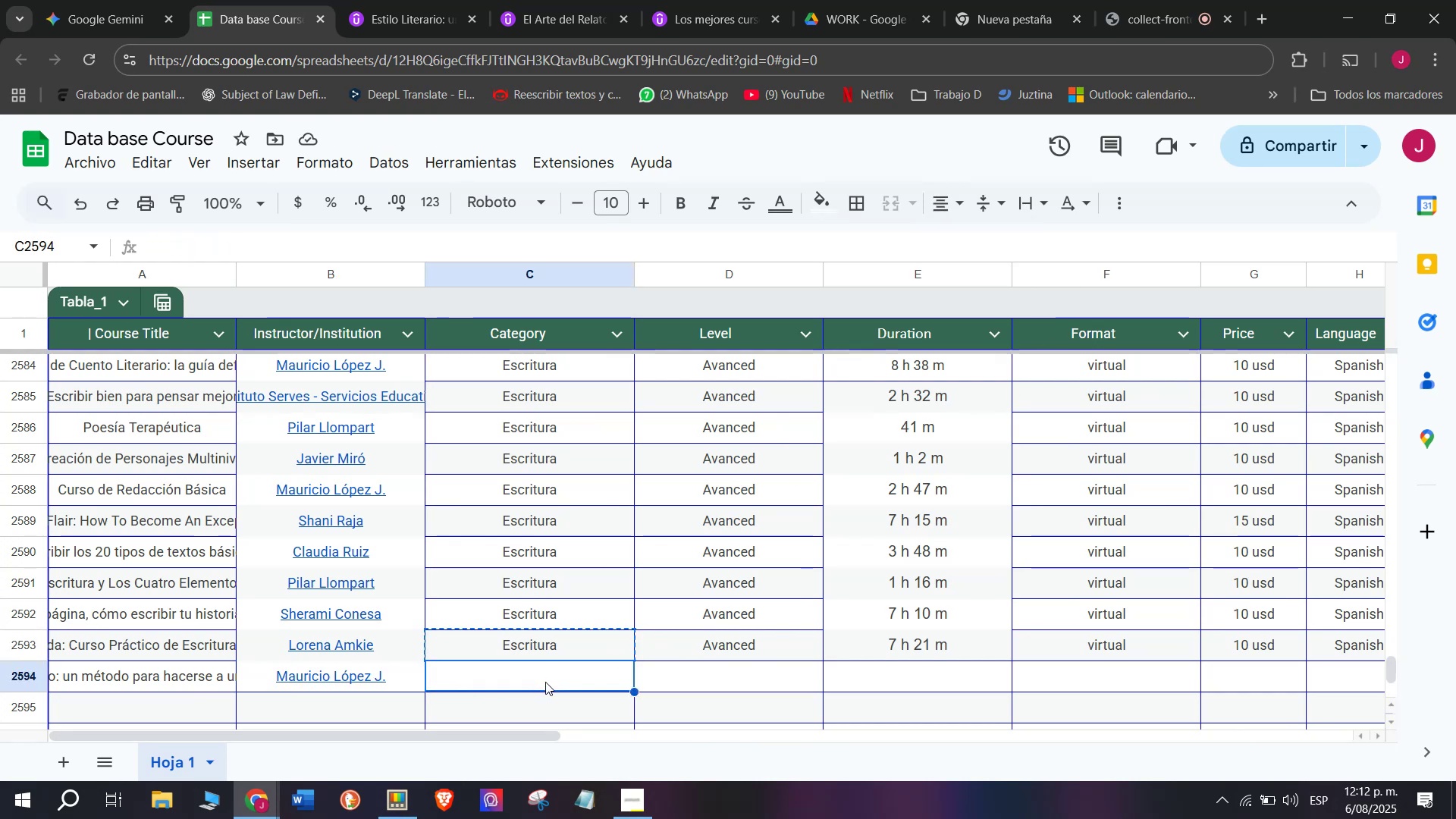 
key(Control+V)
 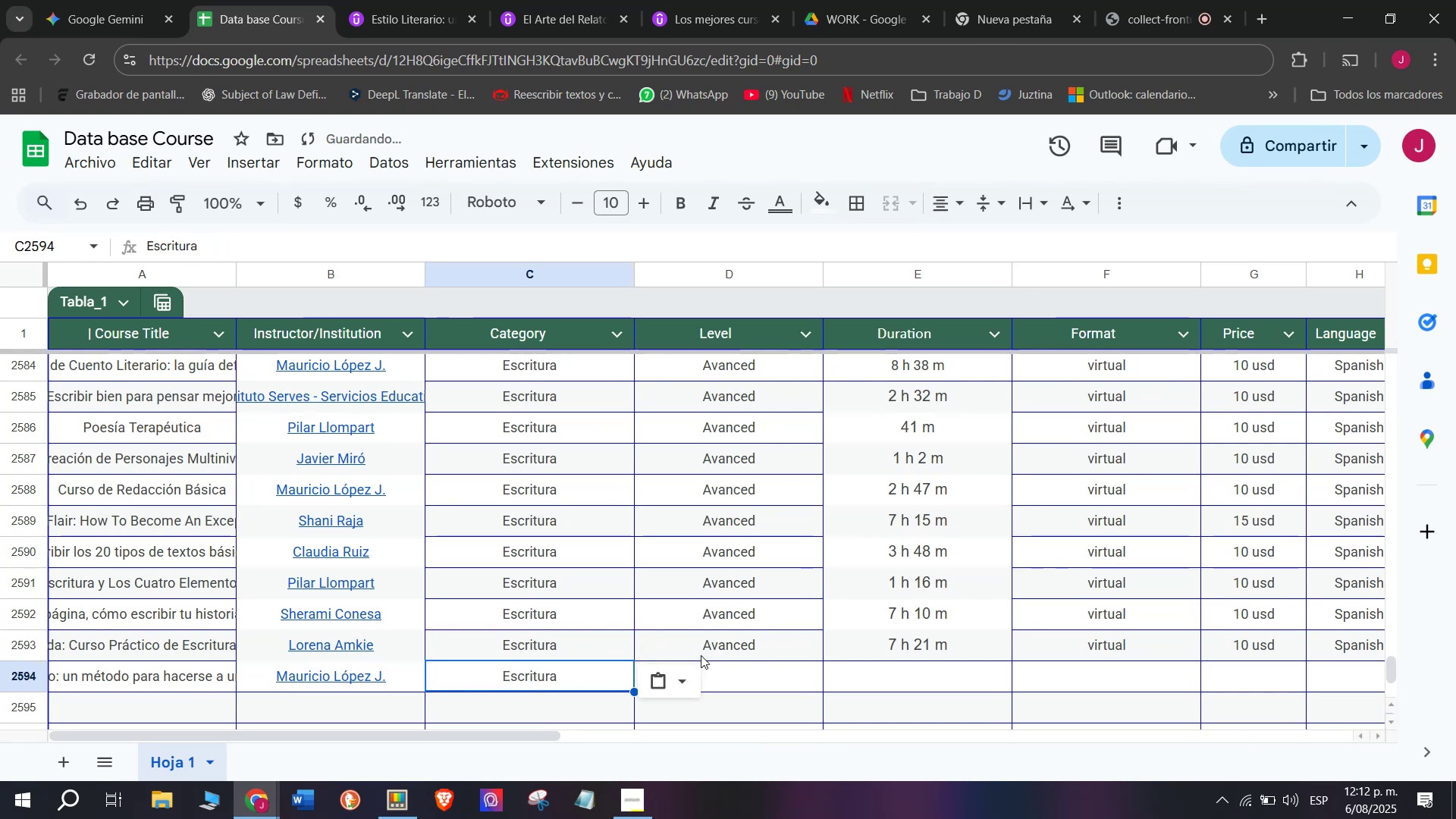 
left_click([701, 653])
 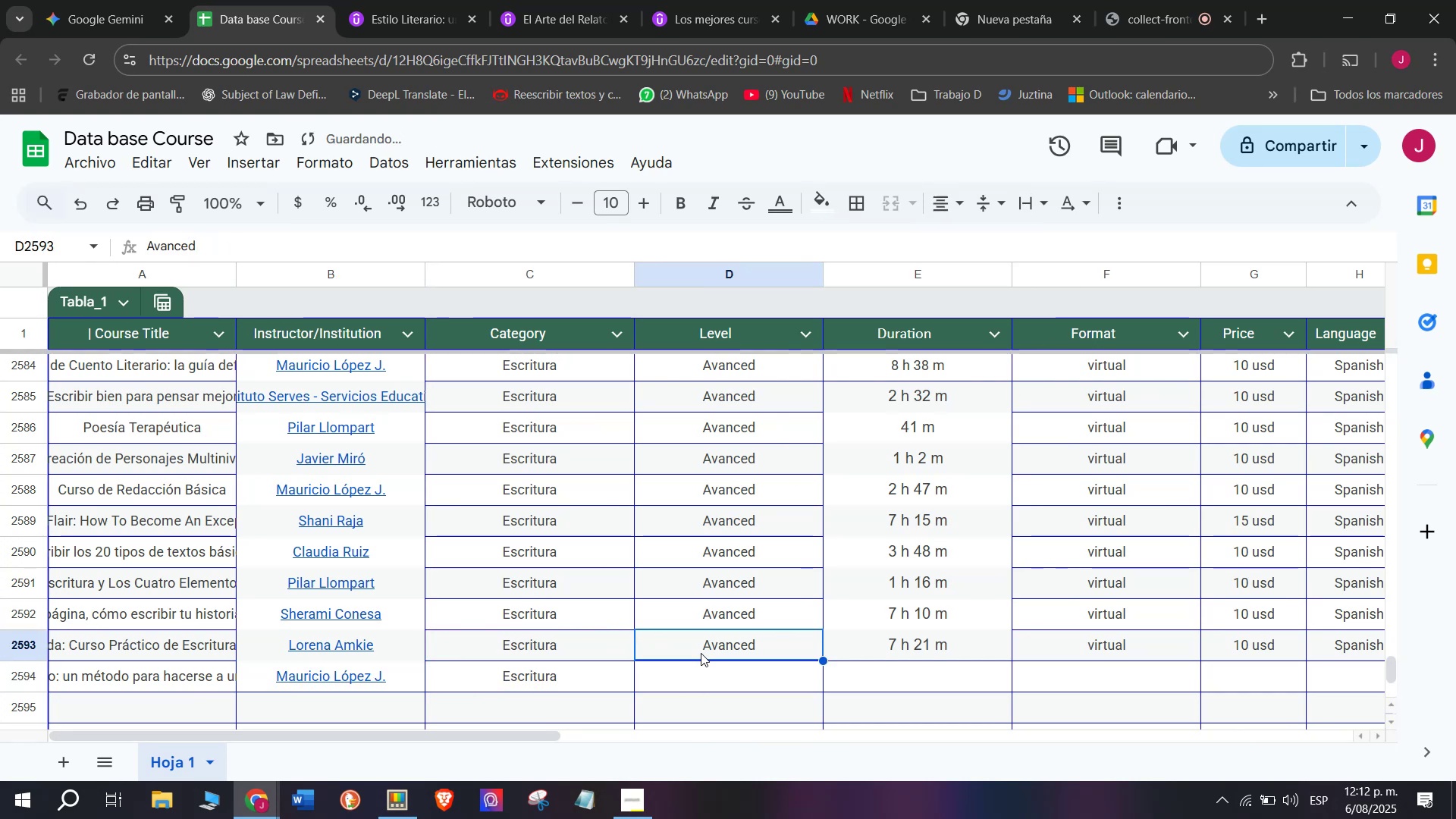 
key(Control+ControlLeft)
 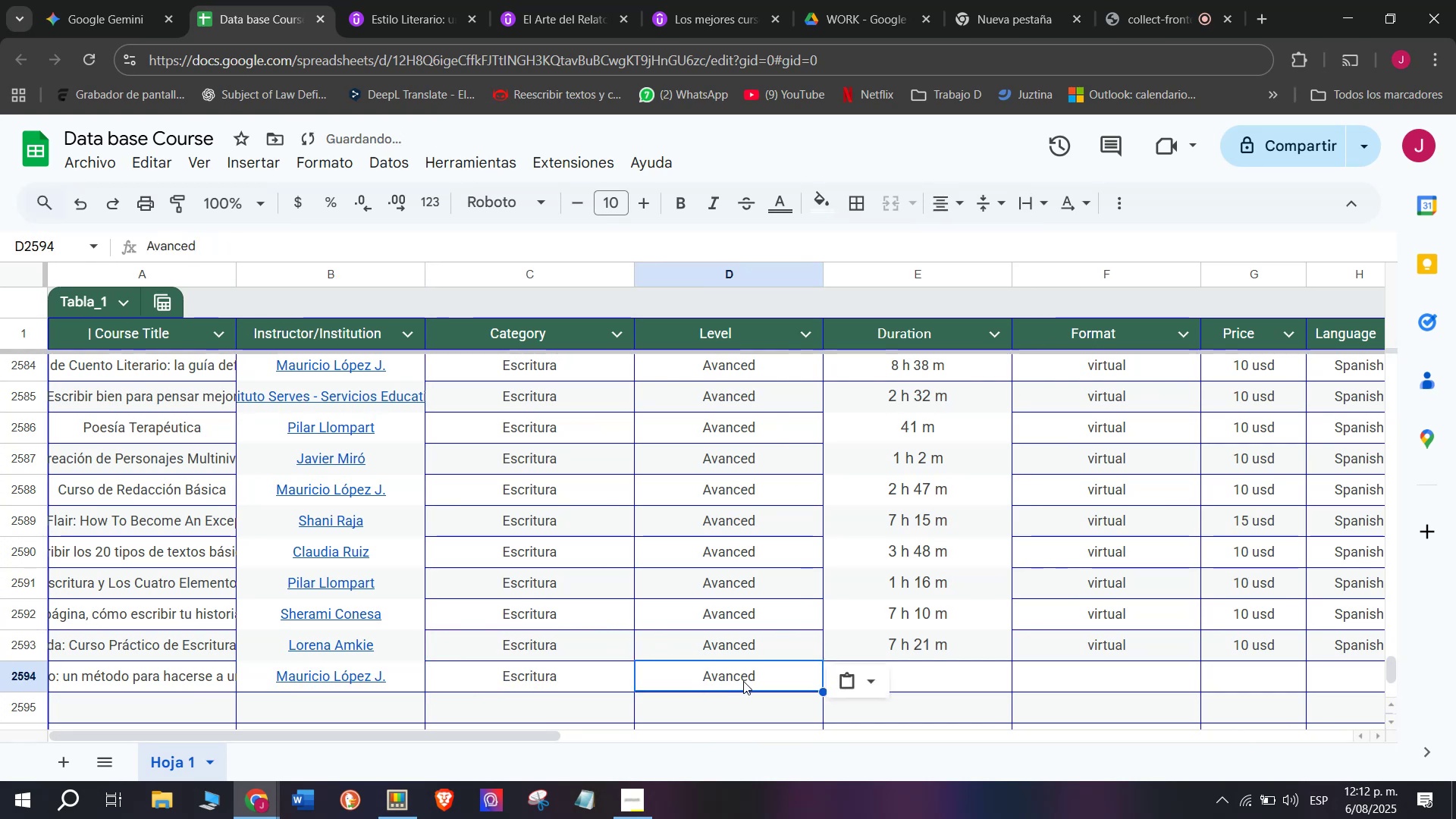 
key(Break)
 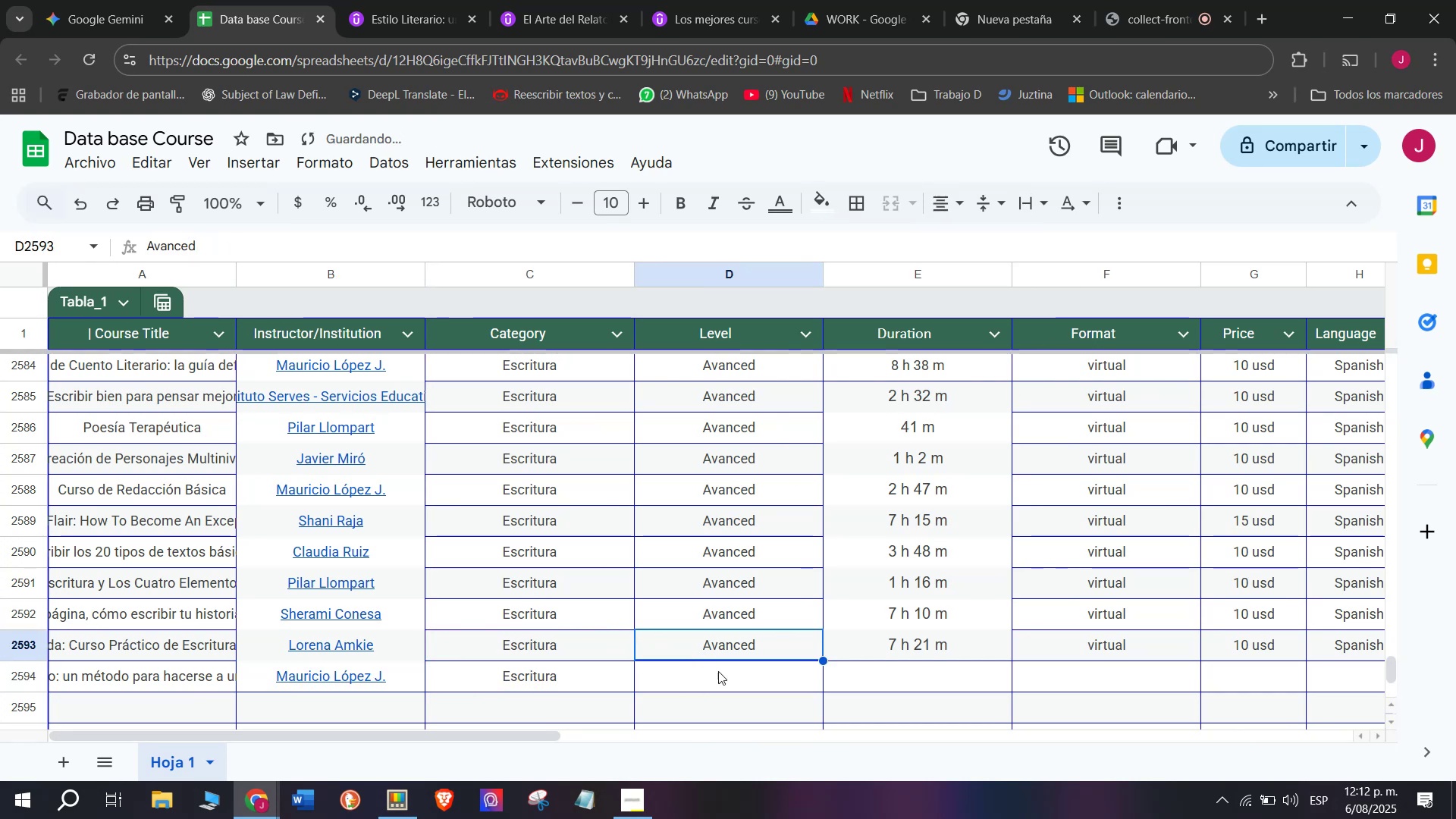 
key(Control+C)
 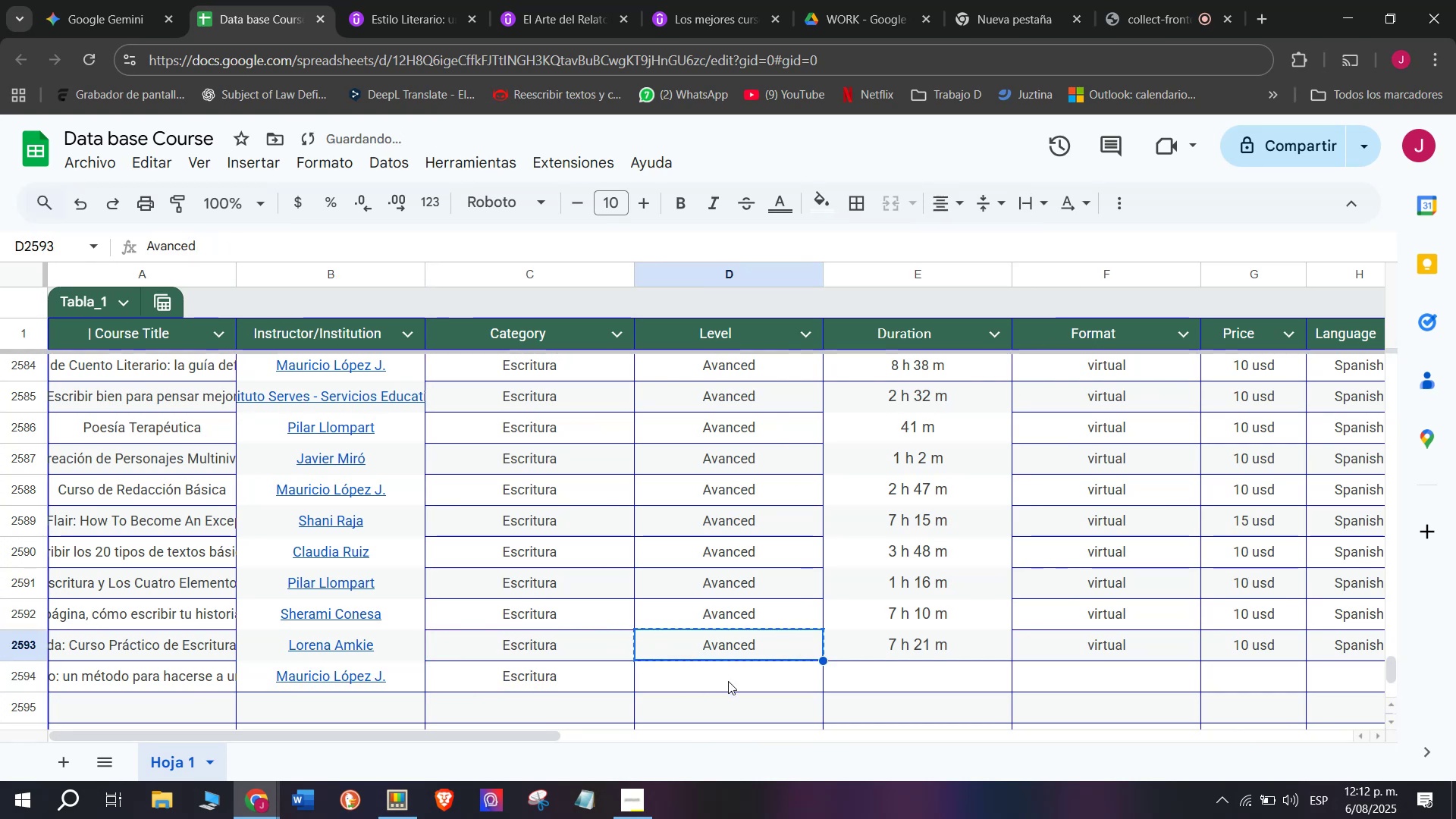 
double_click([728, 681])
 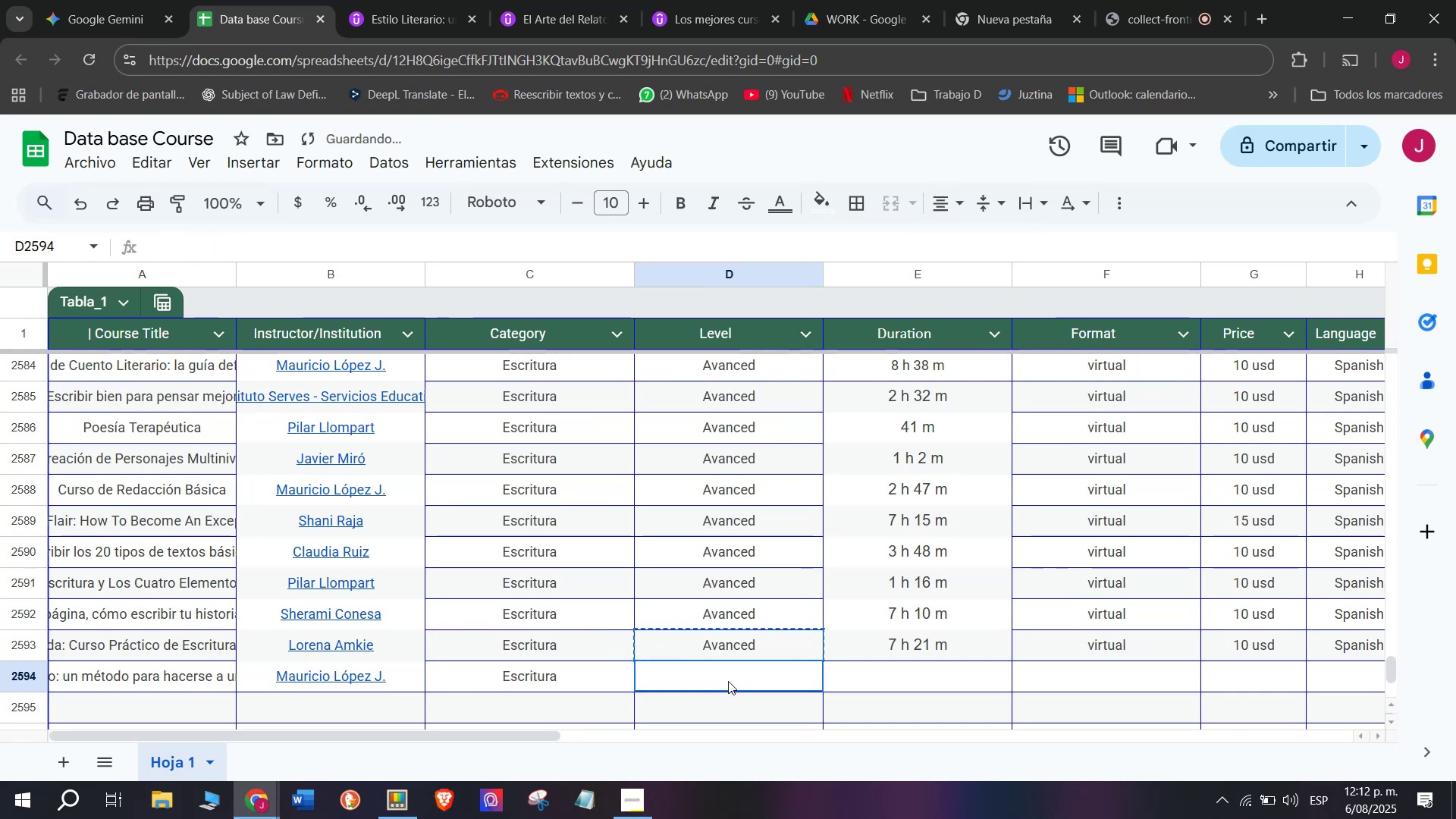 
key(Z)
 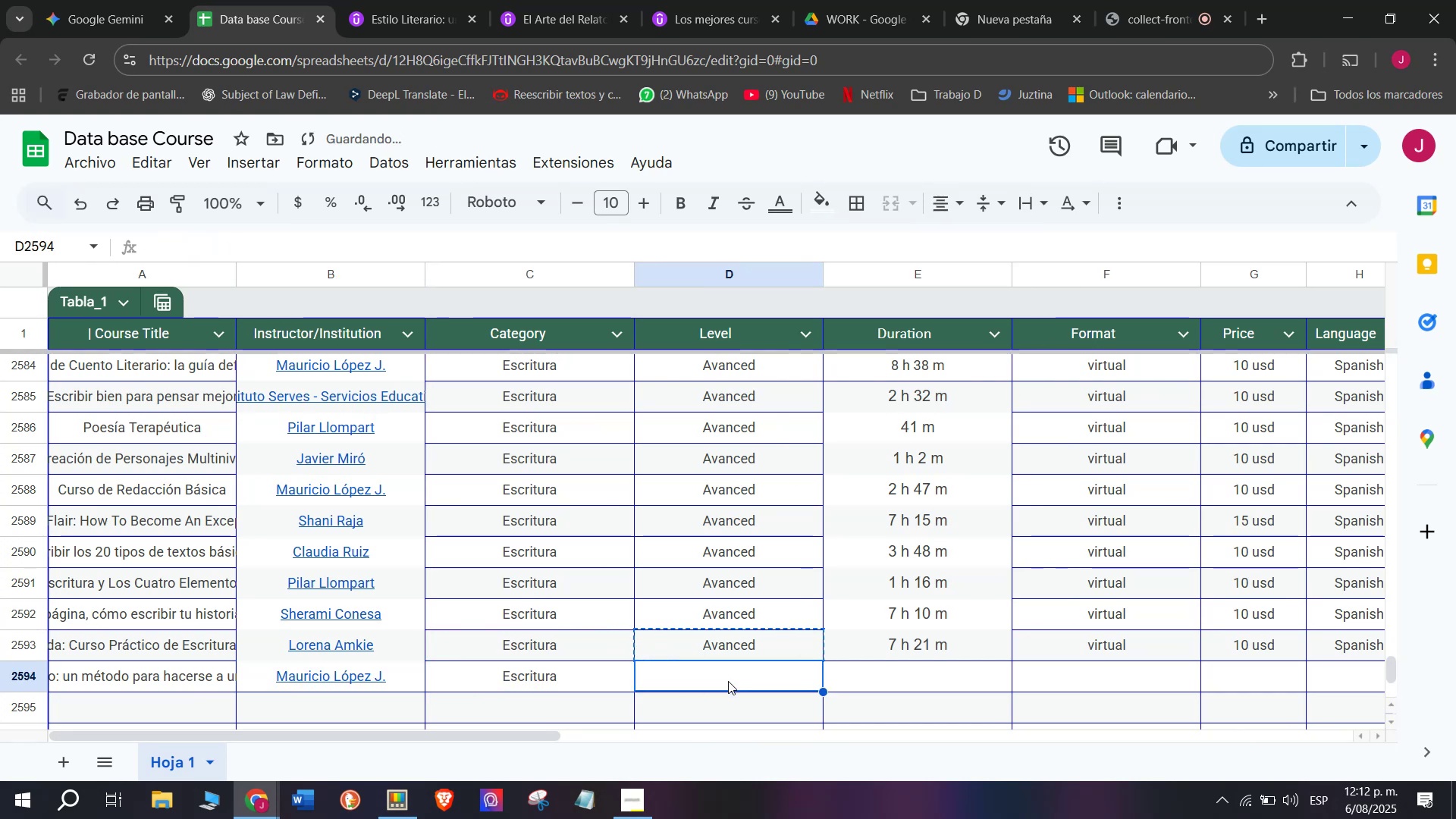 
key(Control+ControlLeft)
 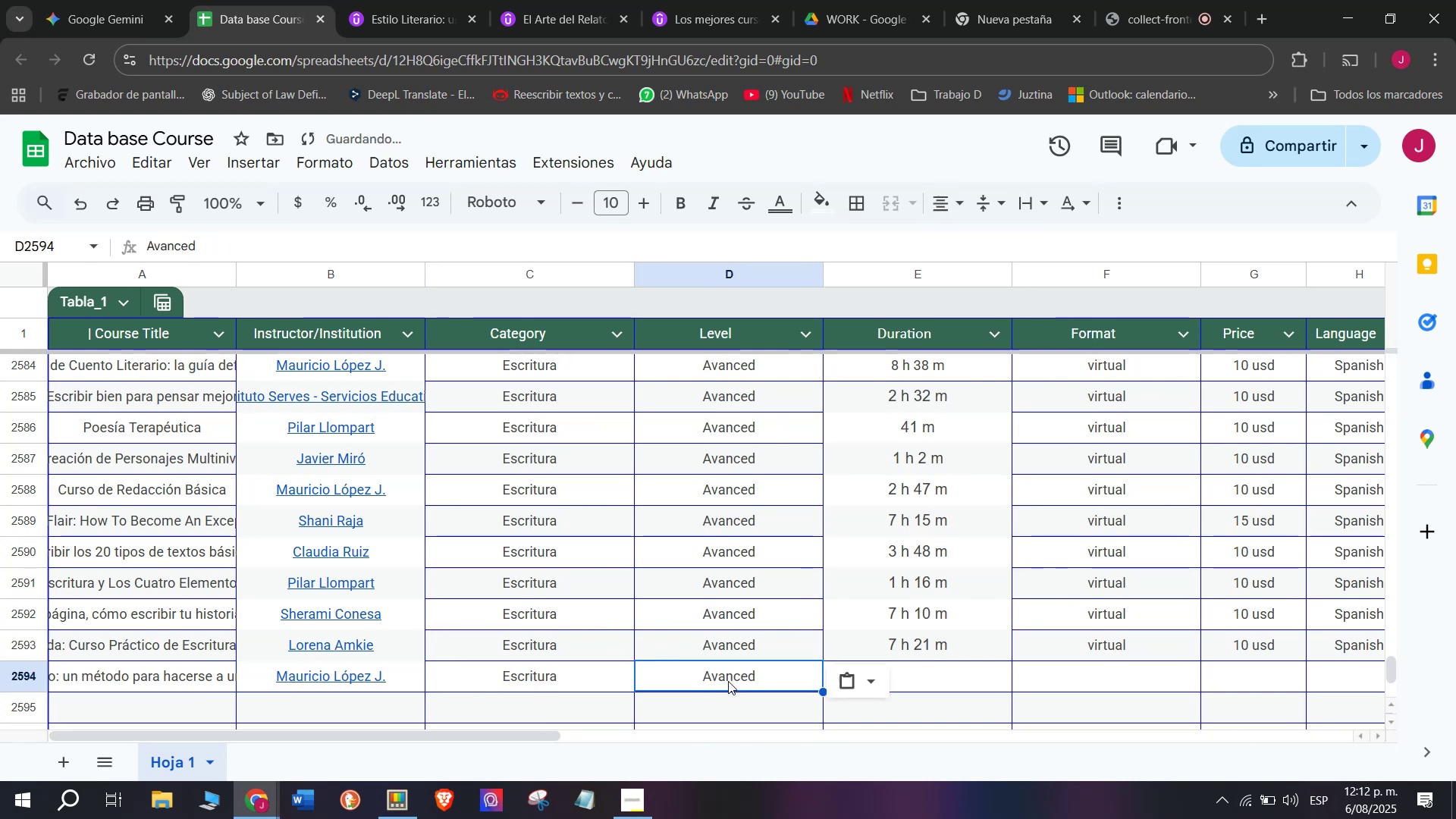 
key(Control+V)
 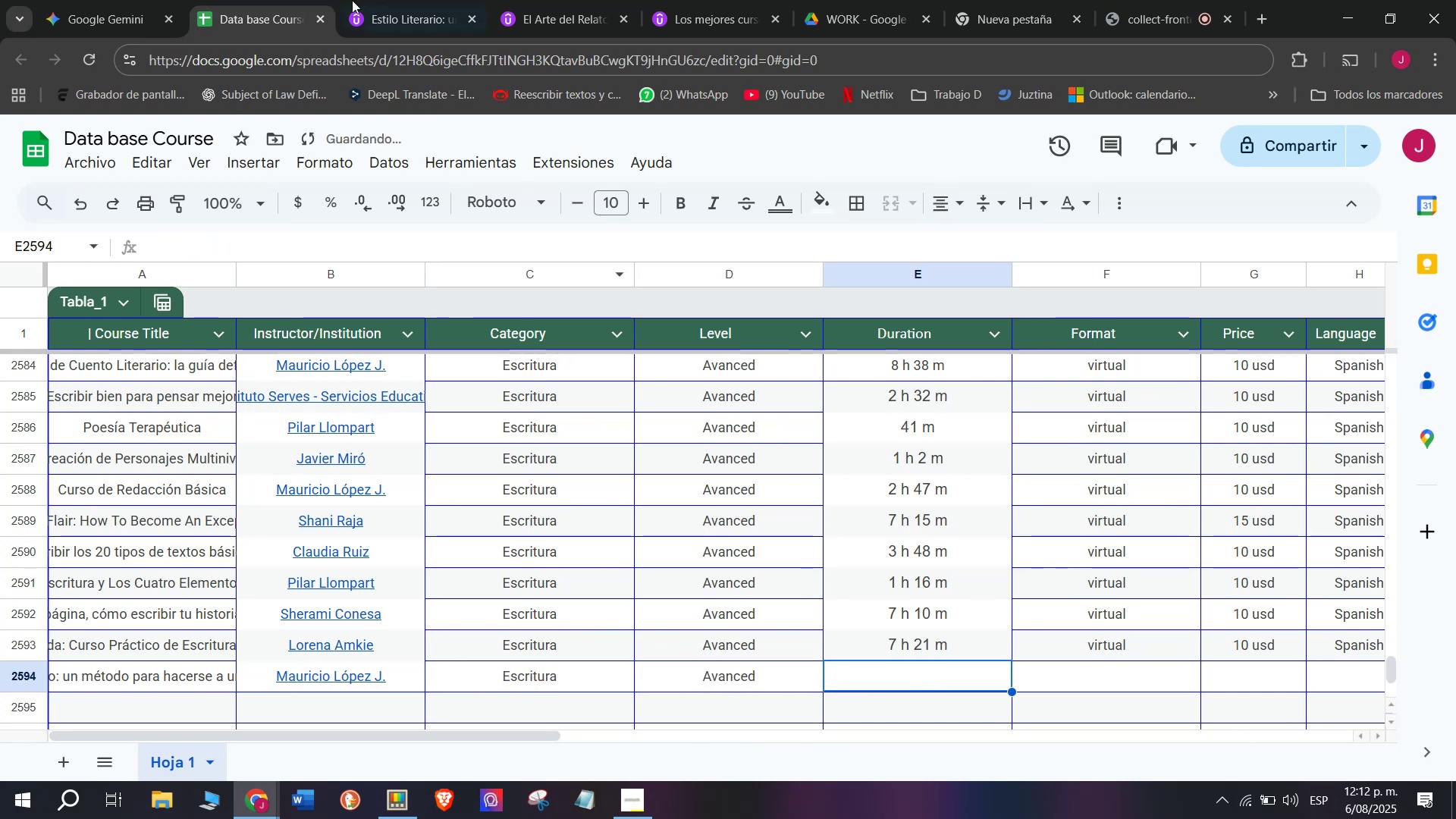 
left_click([416, 0])
 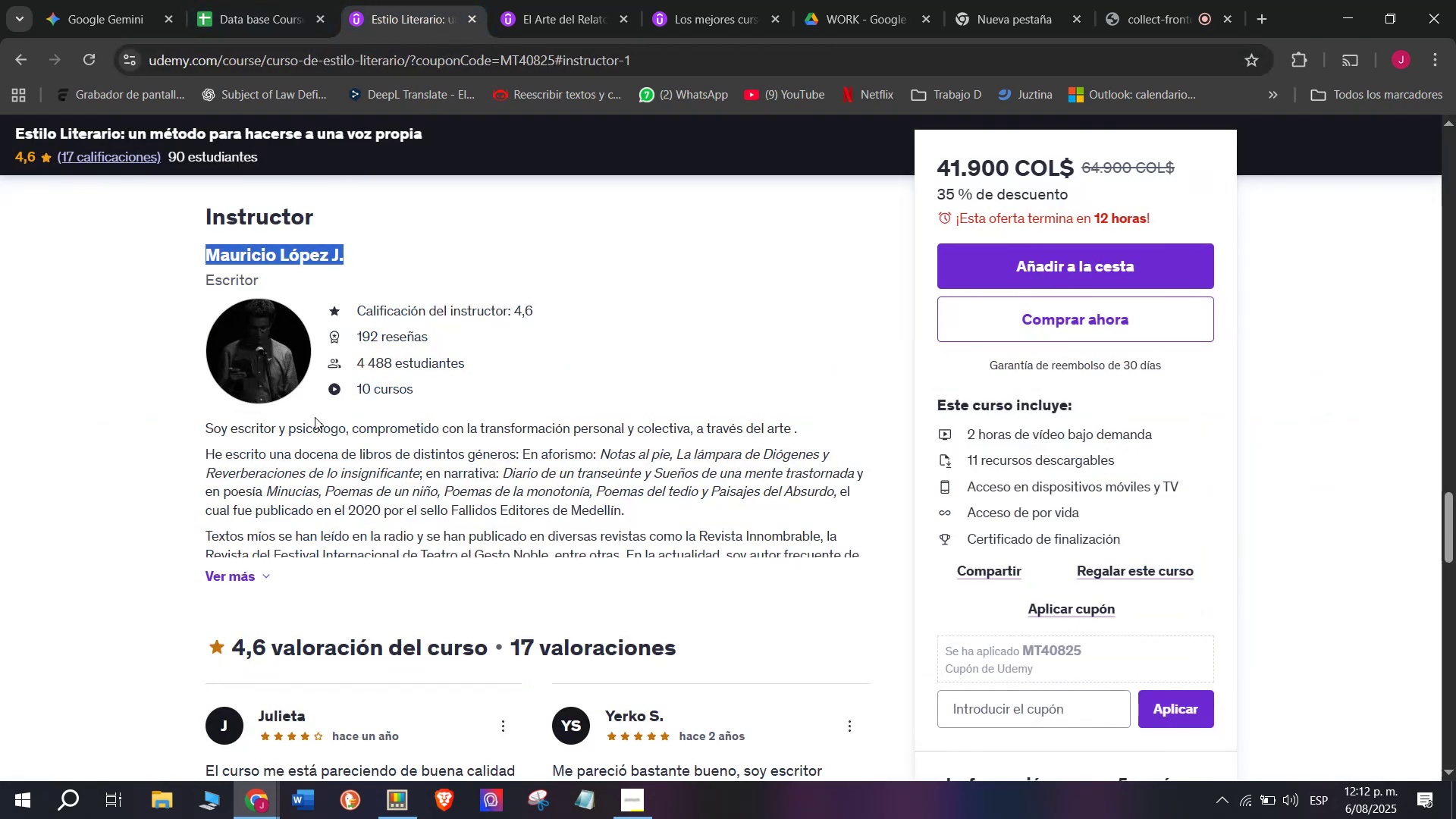 
scroll: coordinate [325, 358], scroll_direction: up, amount: 7.0
 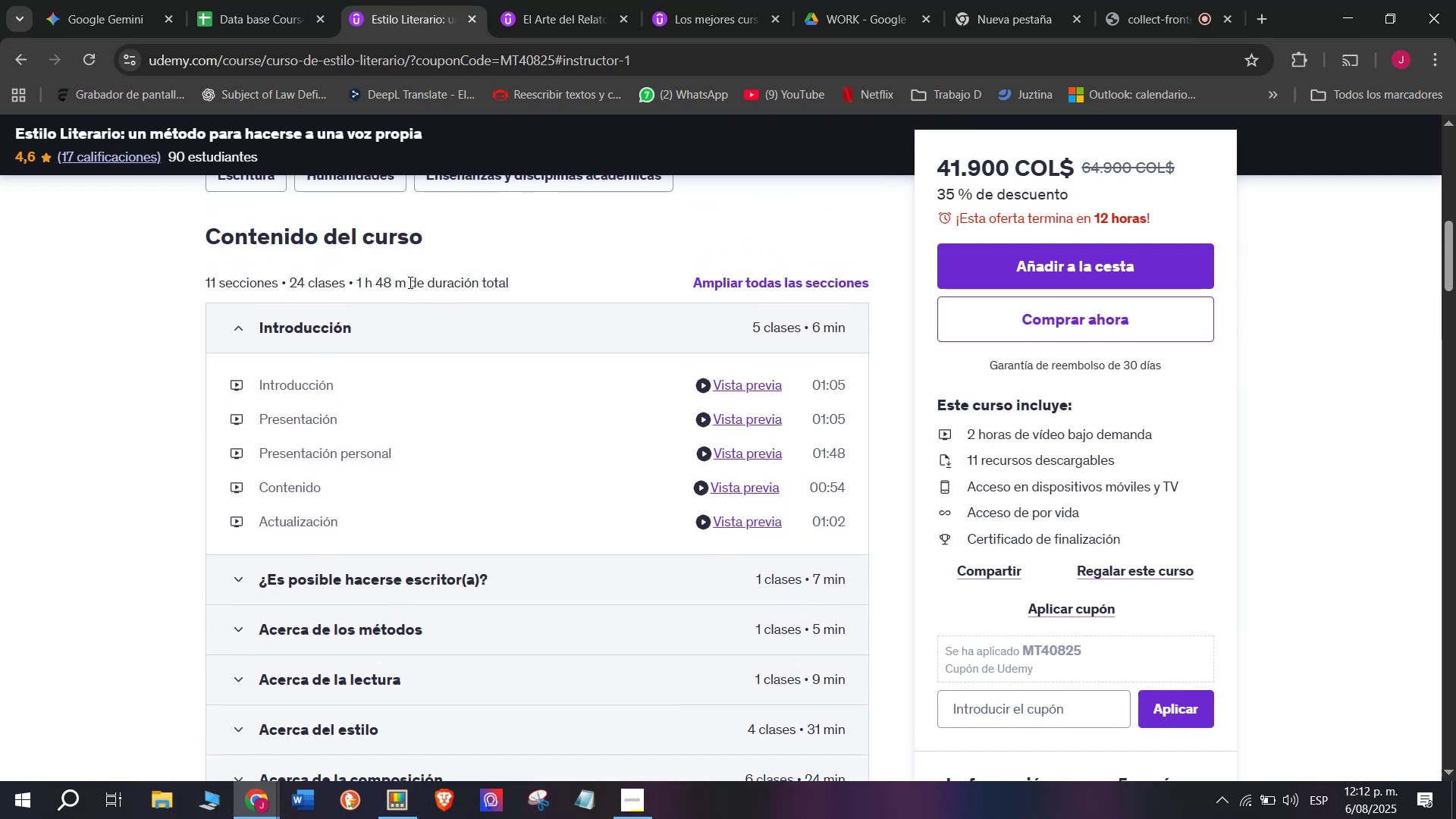 
left_click_drag(start_coordinate=[407, 284], to_coordinate=[353, 275])
 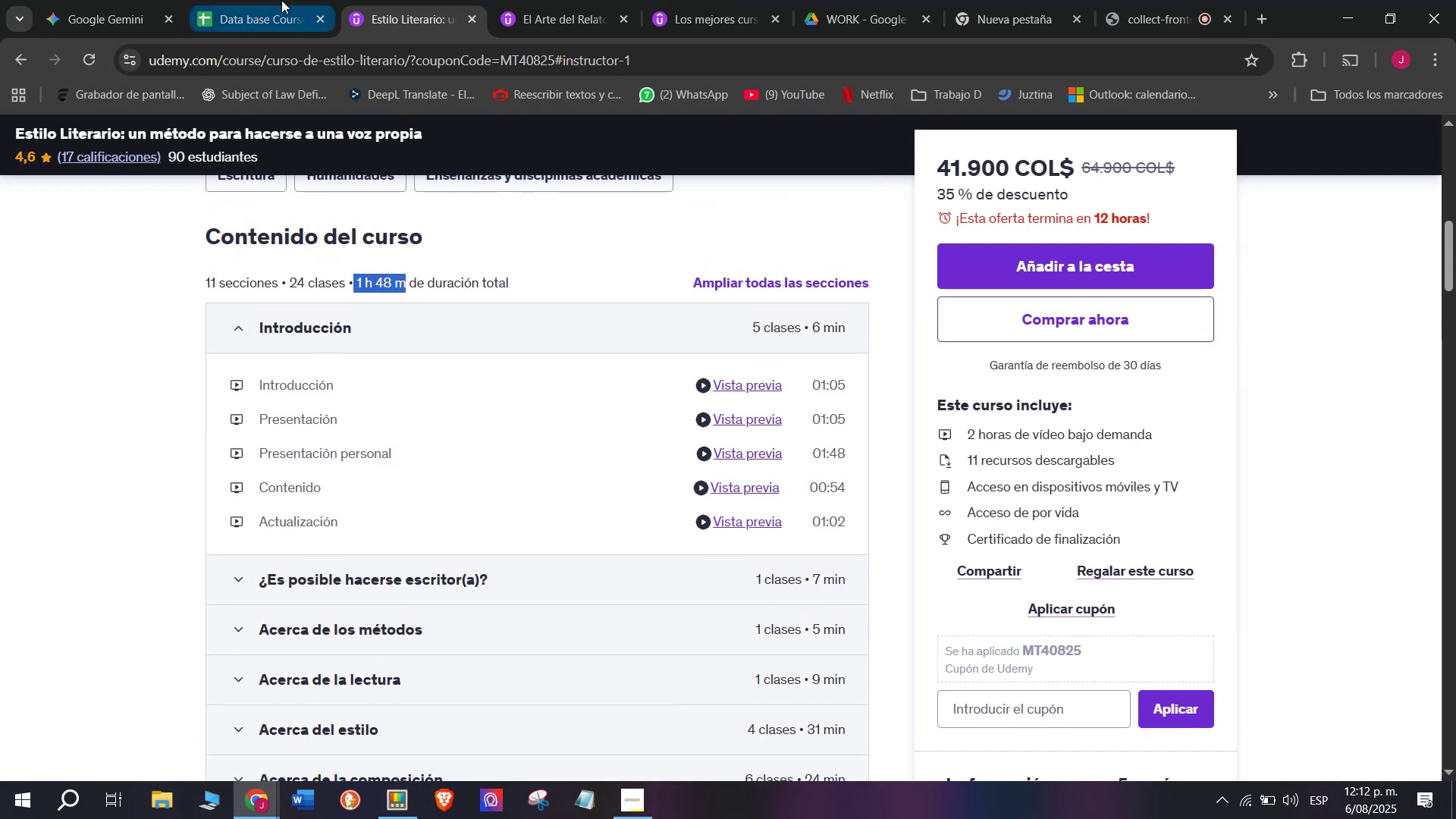 
key(Break)
 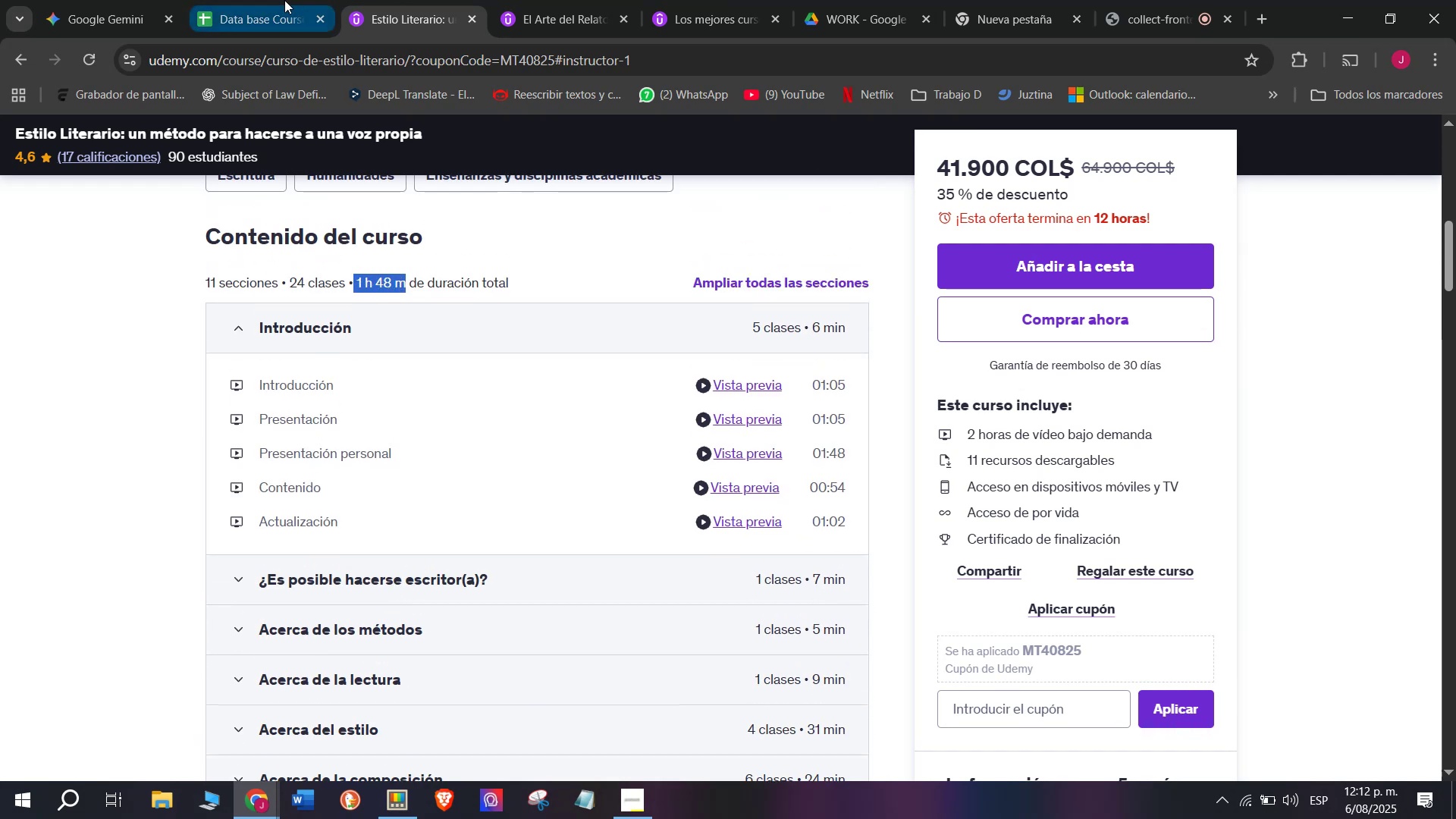 
key(Control+ControlLeft)
 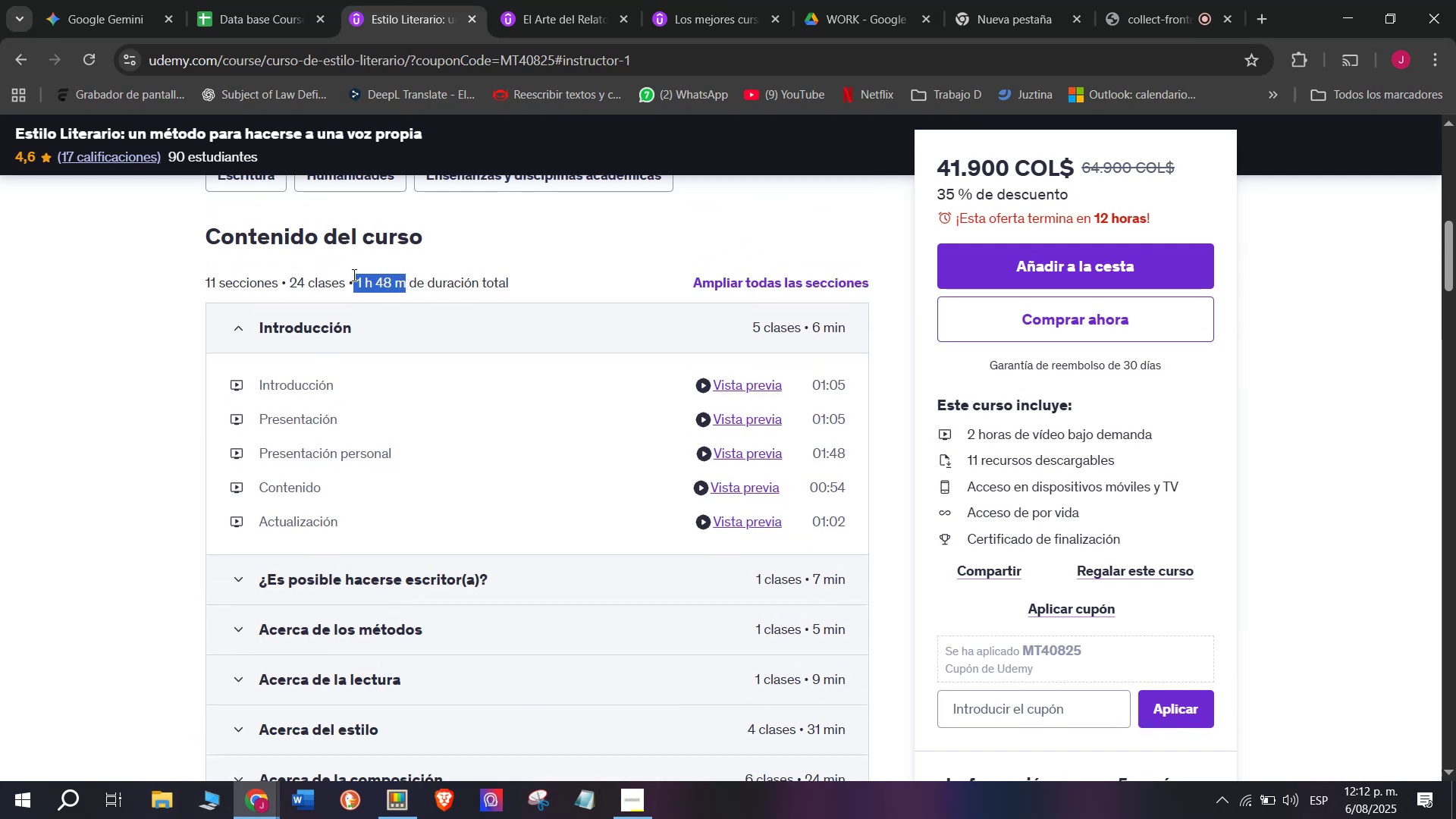 
key(Control+C)
 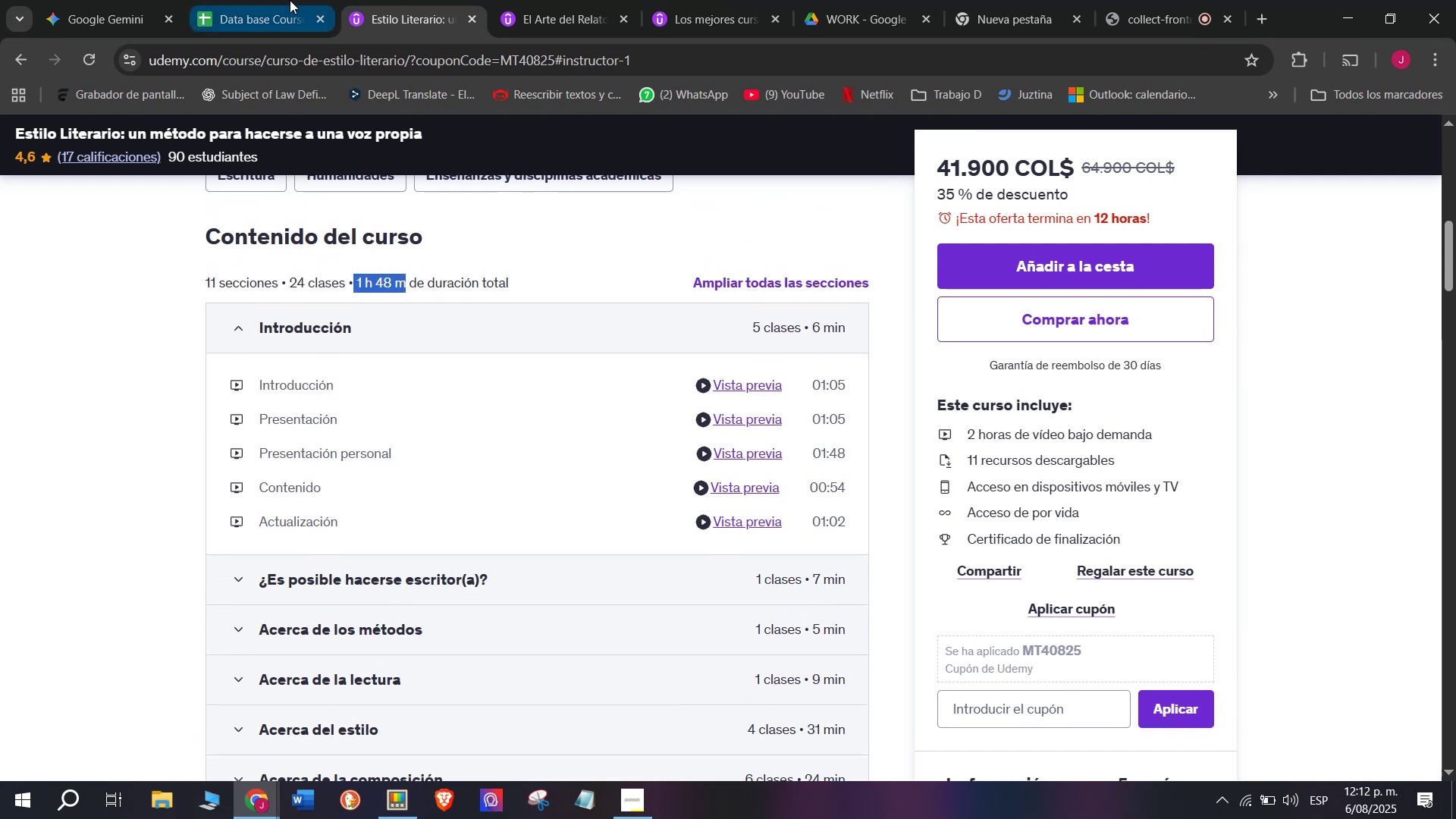 
left_click([281, 0])
 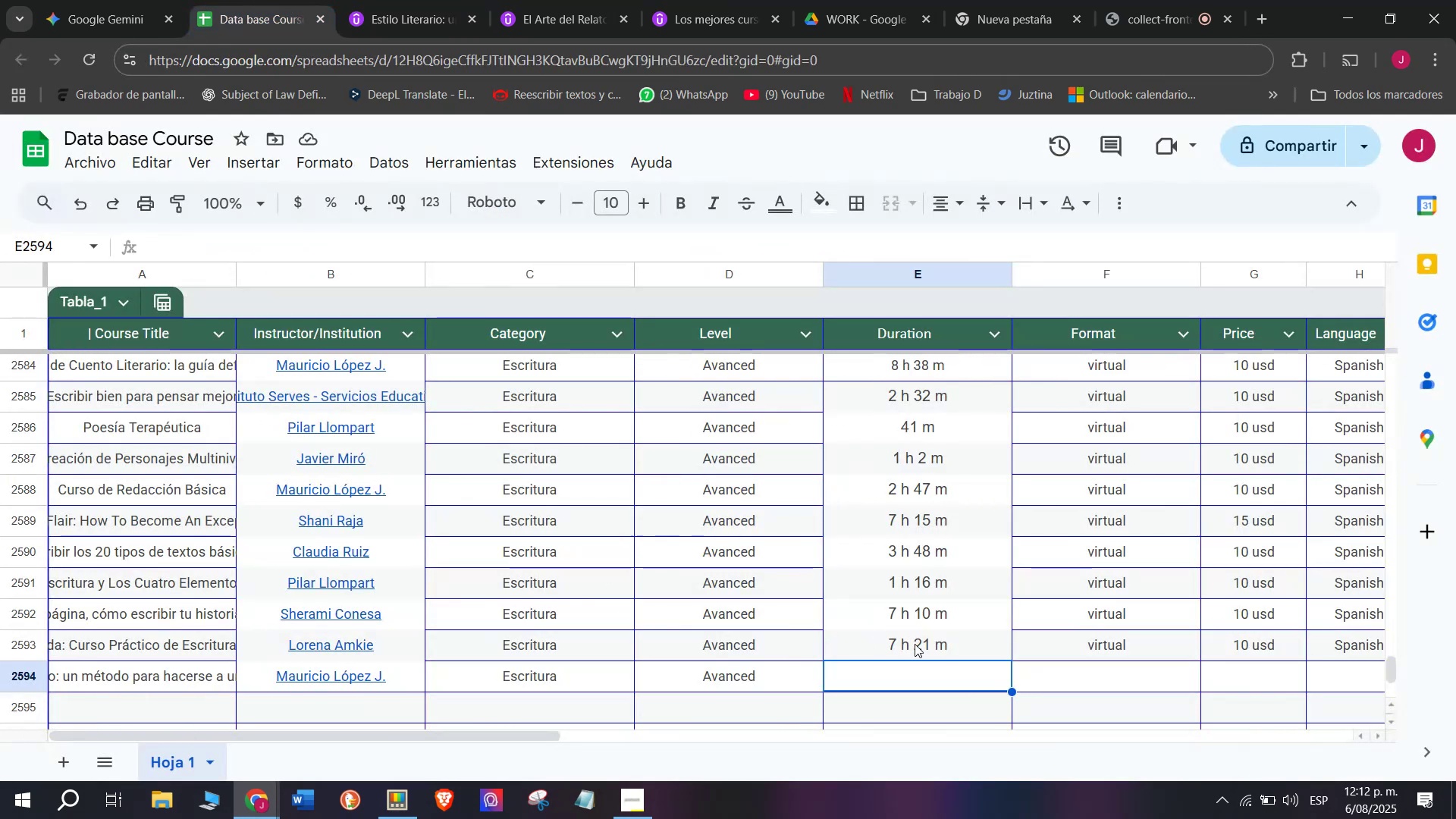 
key(Control+ControlLeft)
 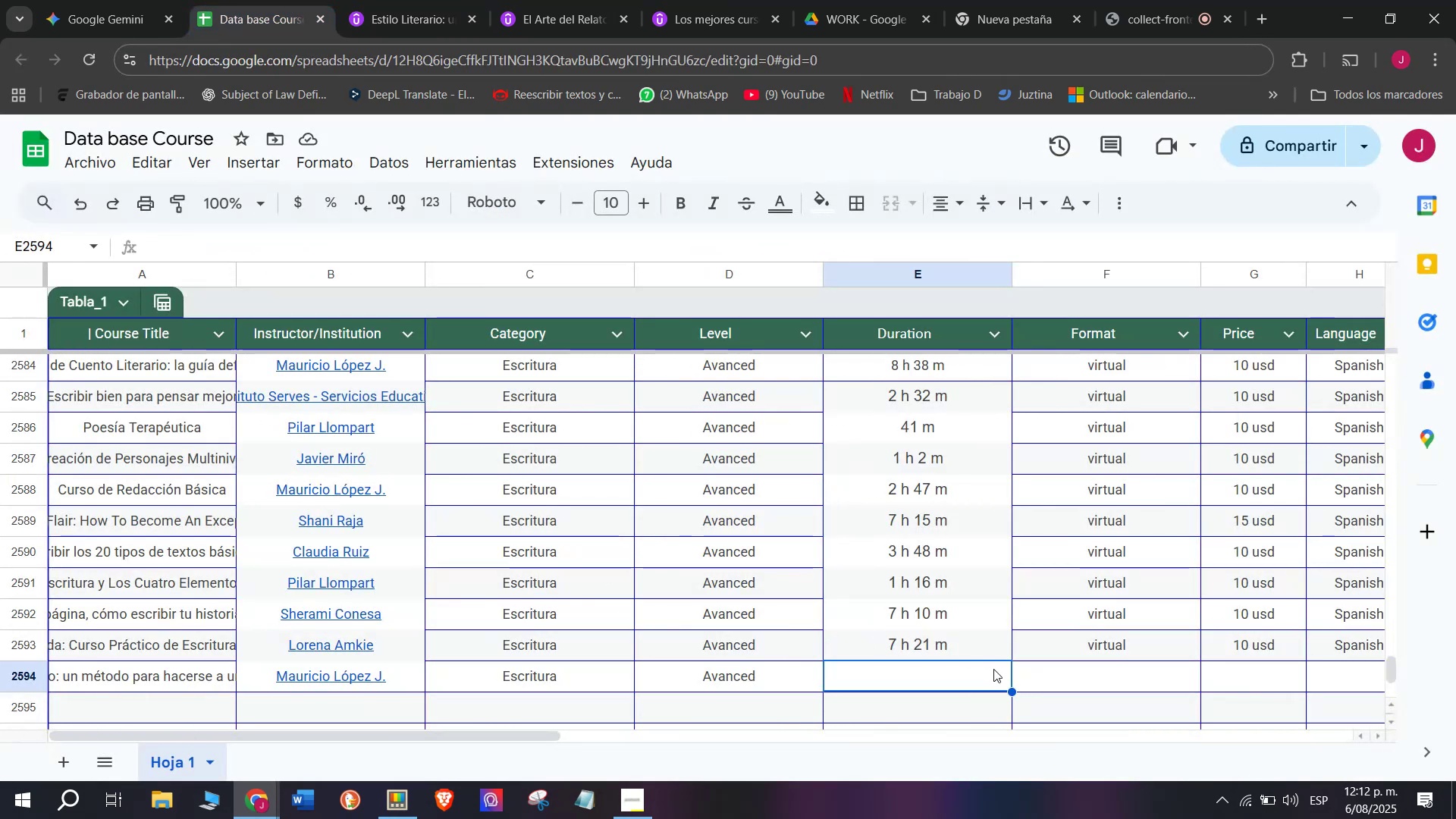 
key(Z)
 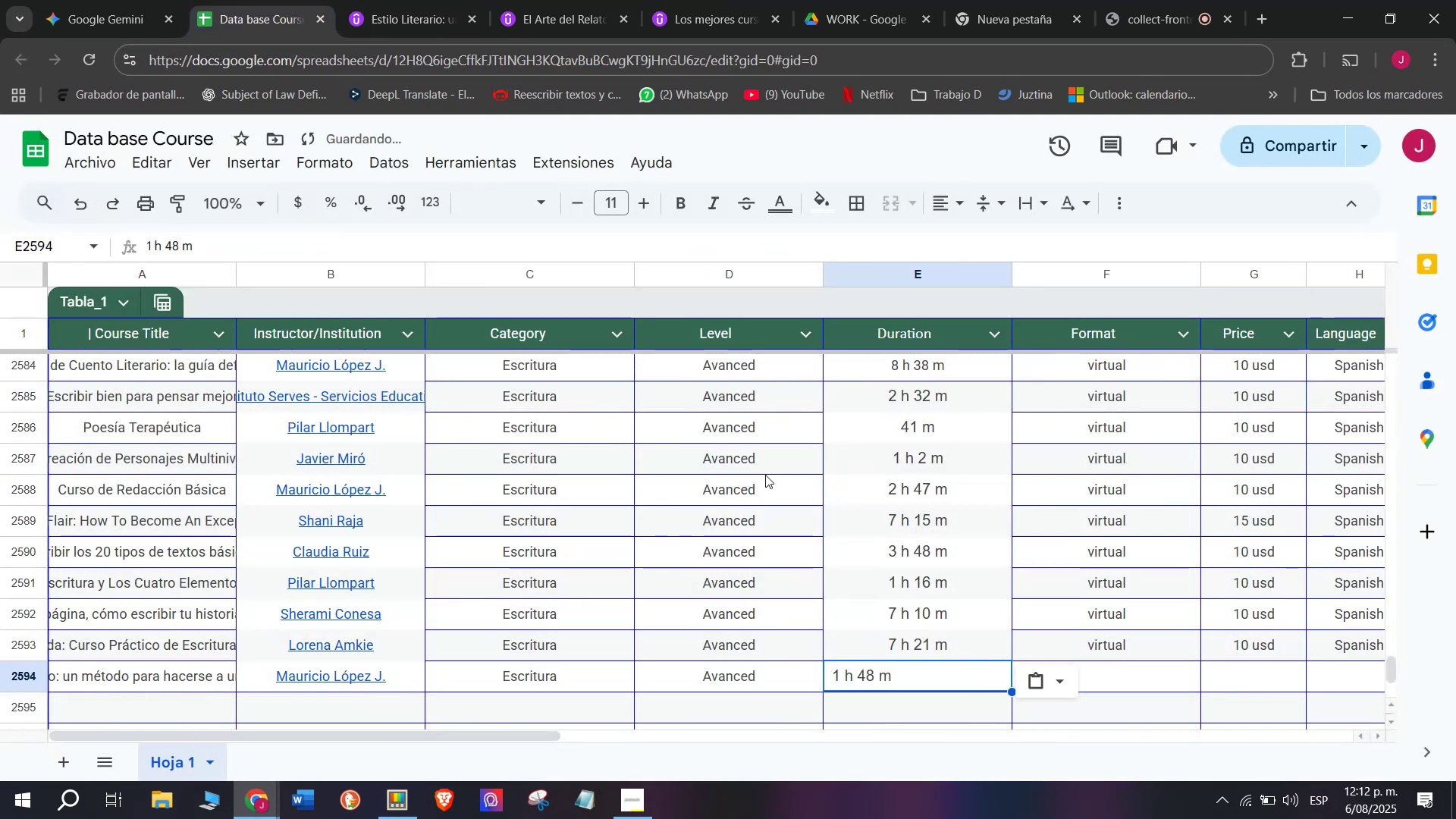 
key(Control+V)
 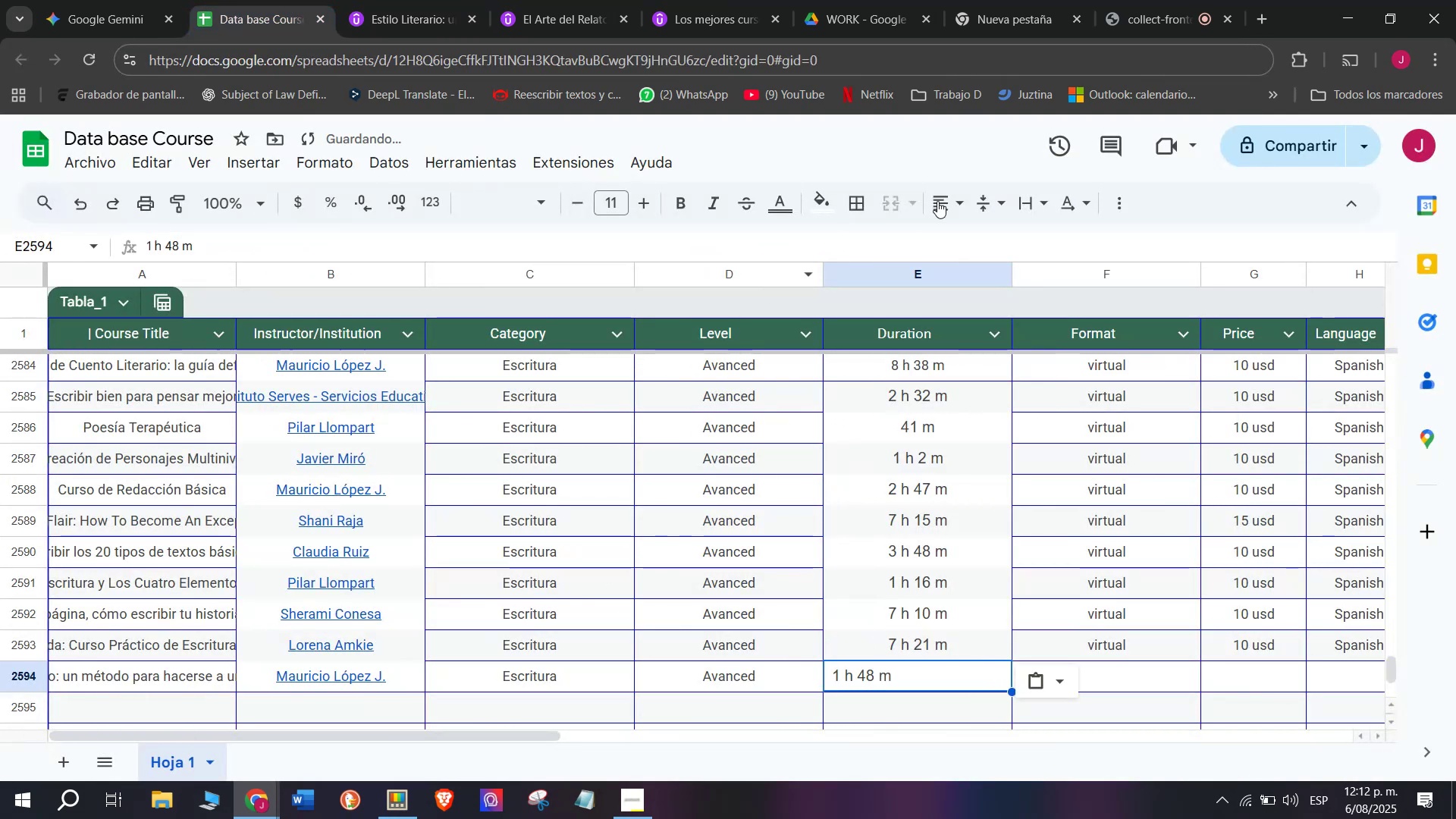 
left_click([939, 199])
 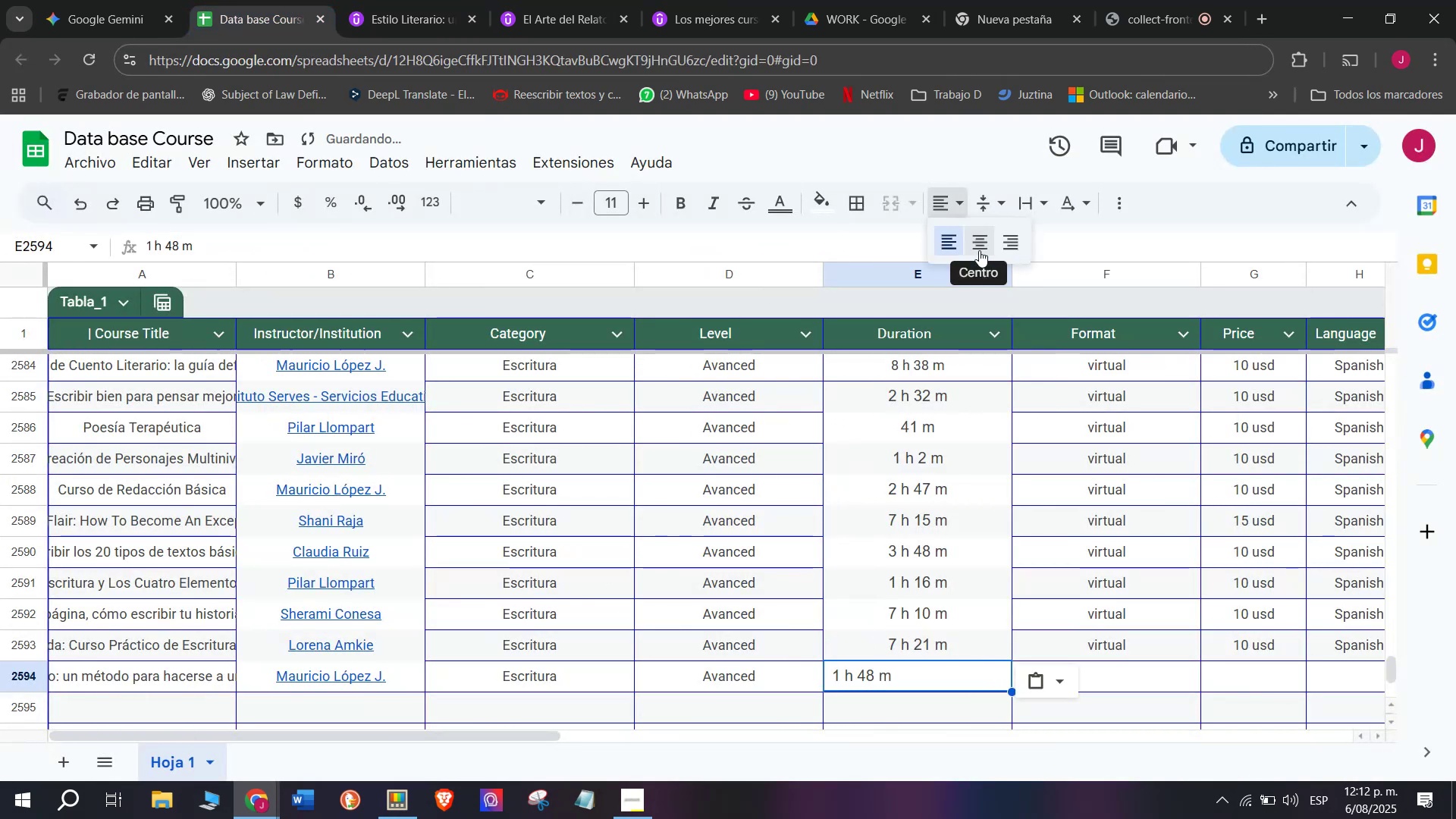 
left_click([980, 249])
 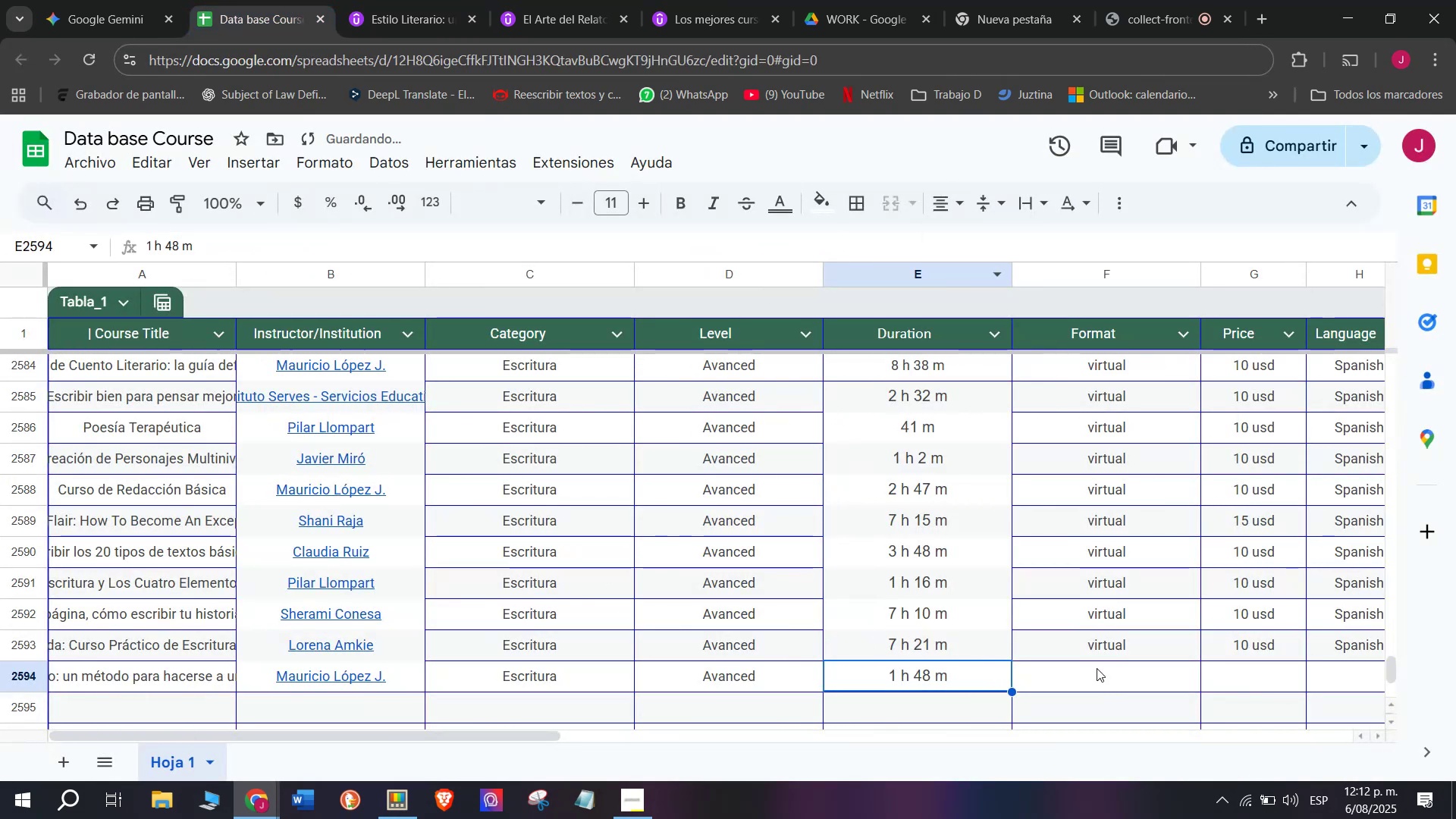 
key(Break)
 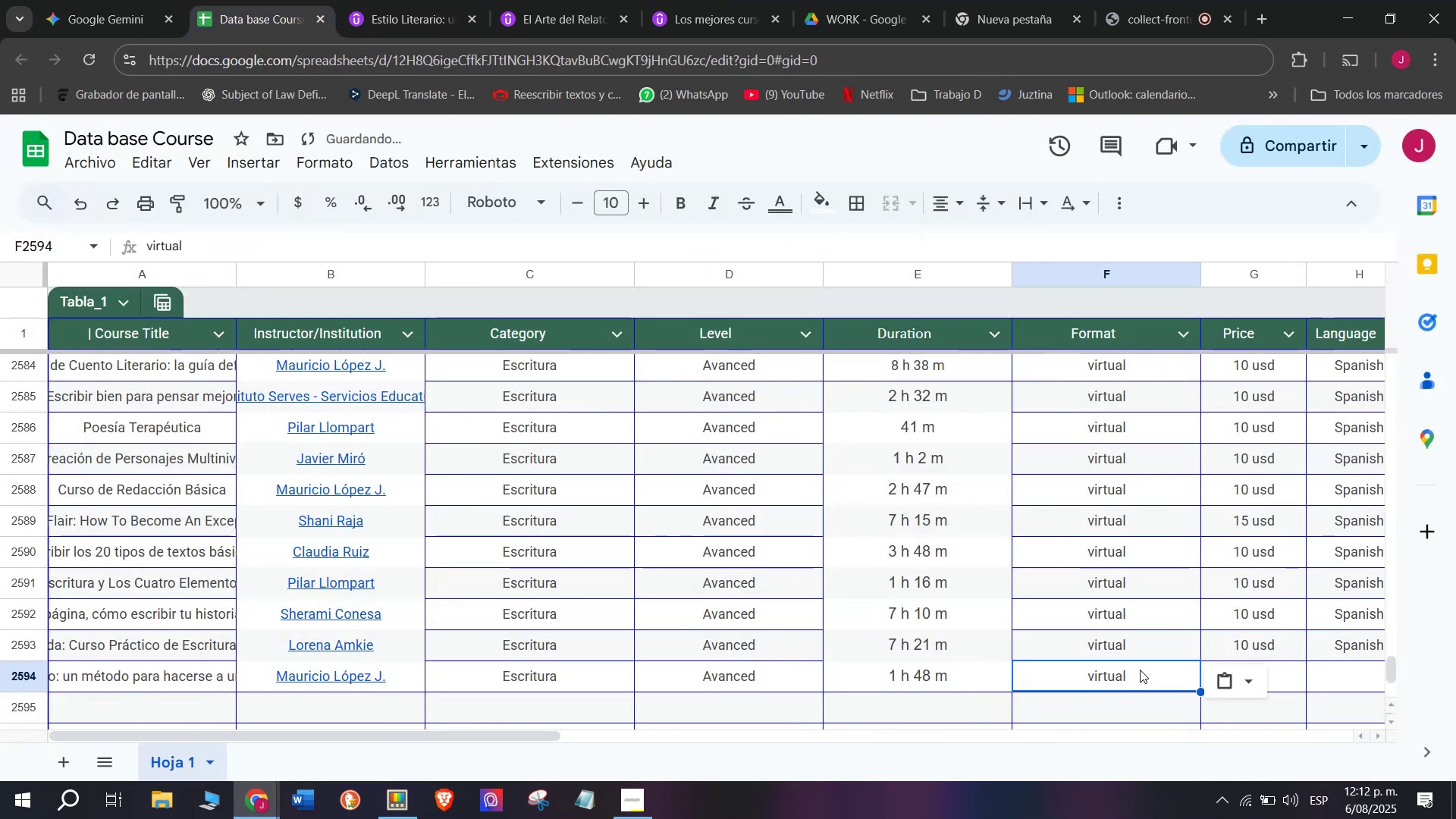 
key(Control+ControlLeft)
 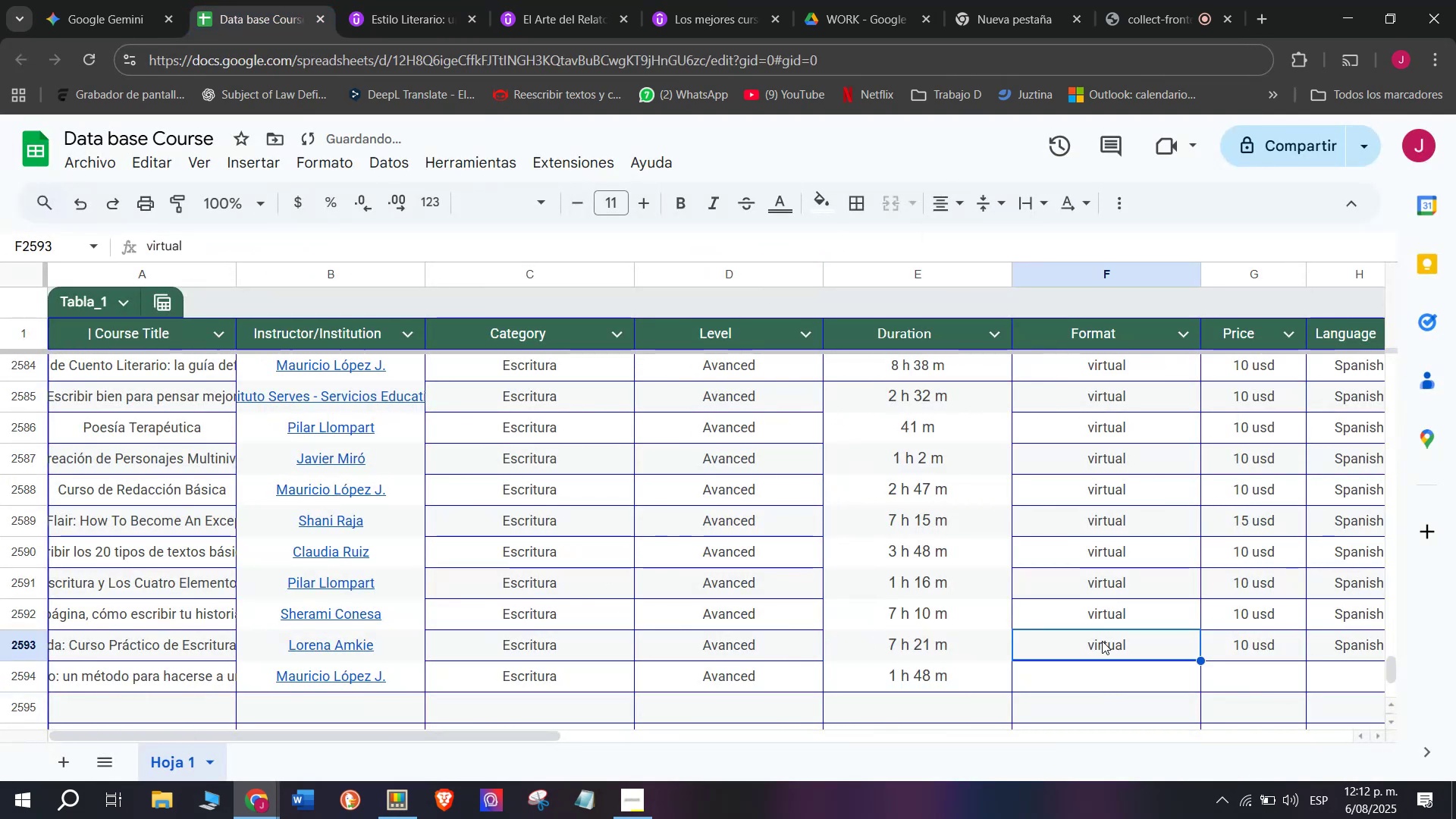 
key(Control+C)
 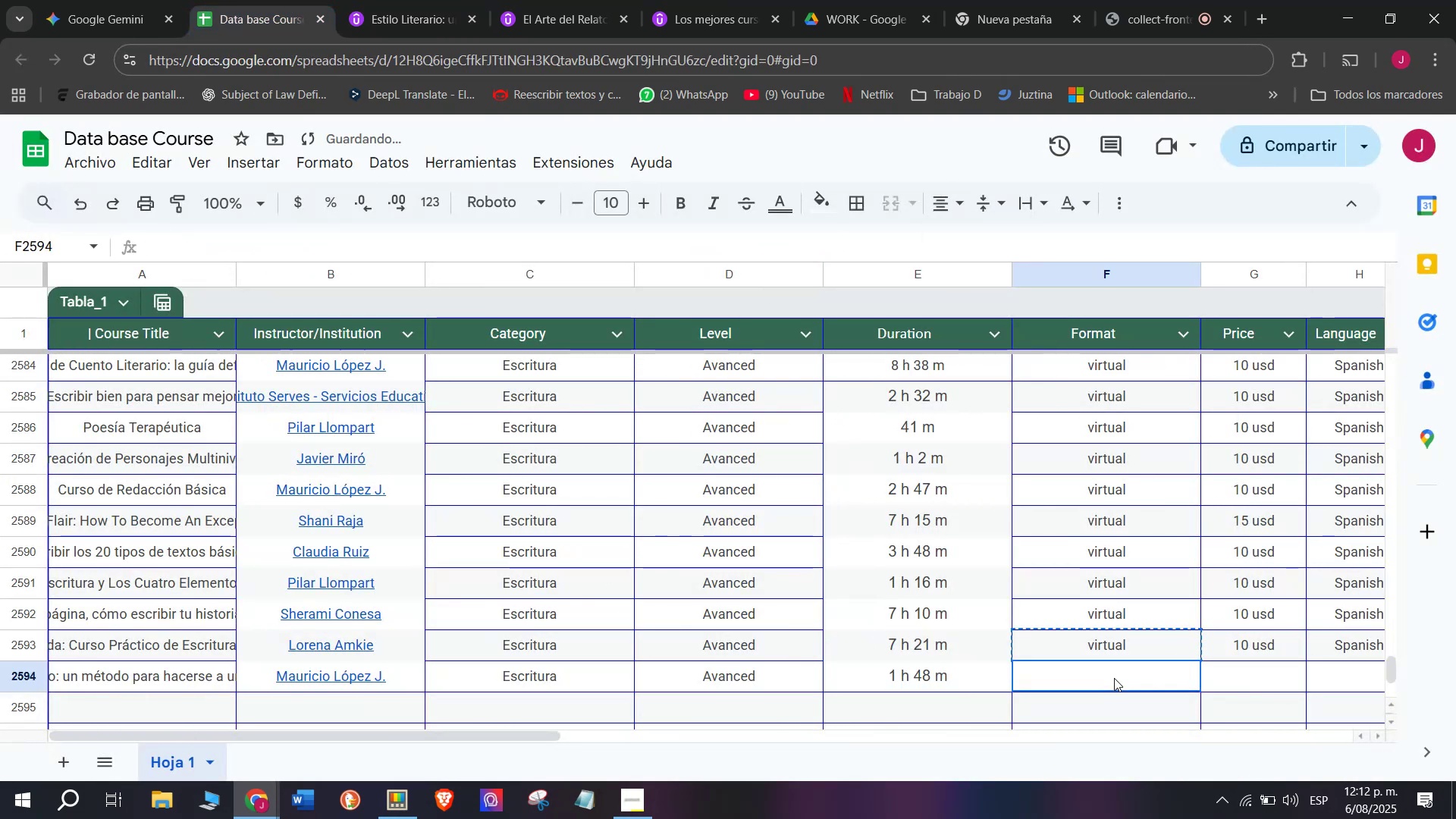 
double_click([1114, 678])
 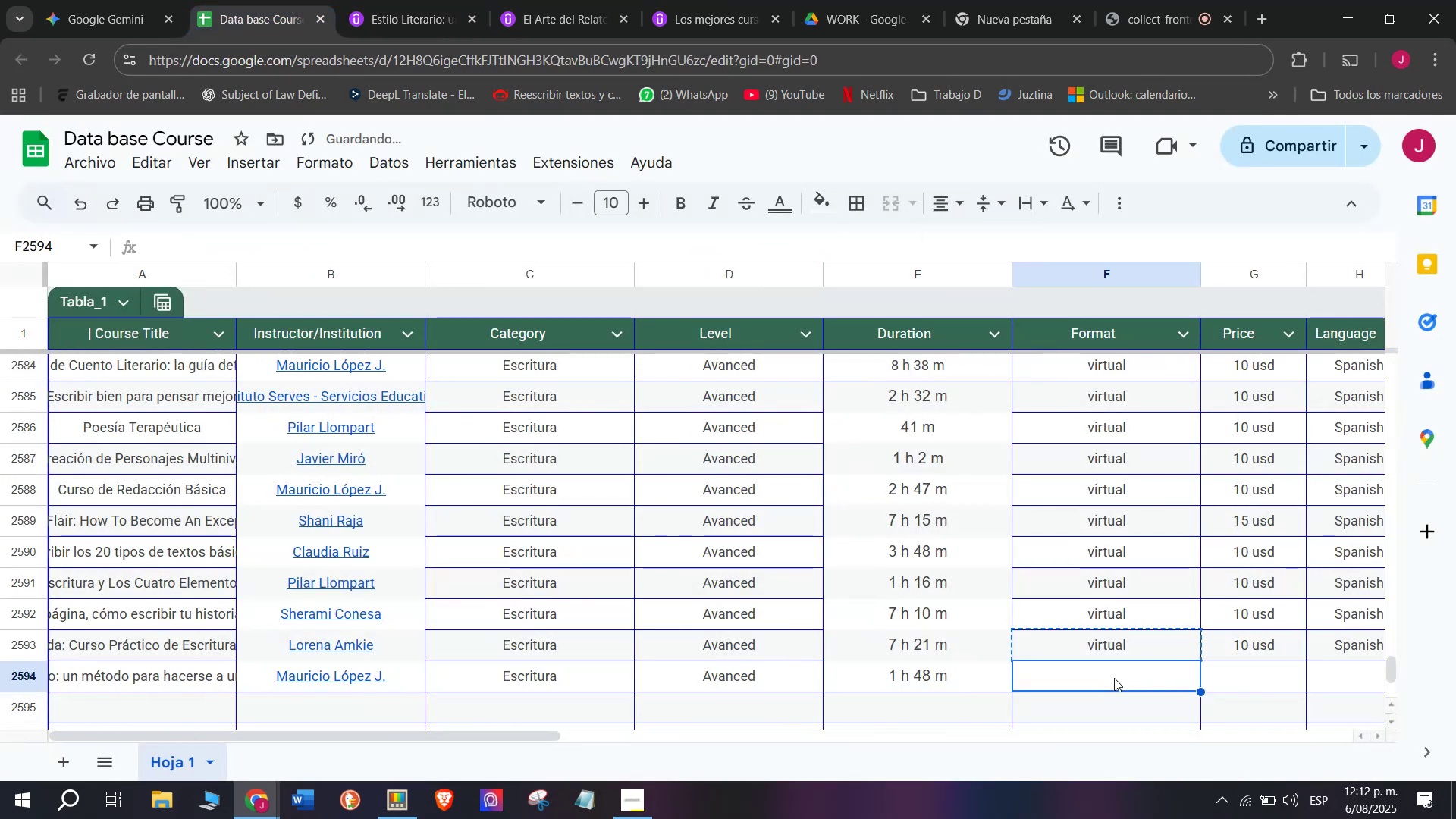 
key(Z)
 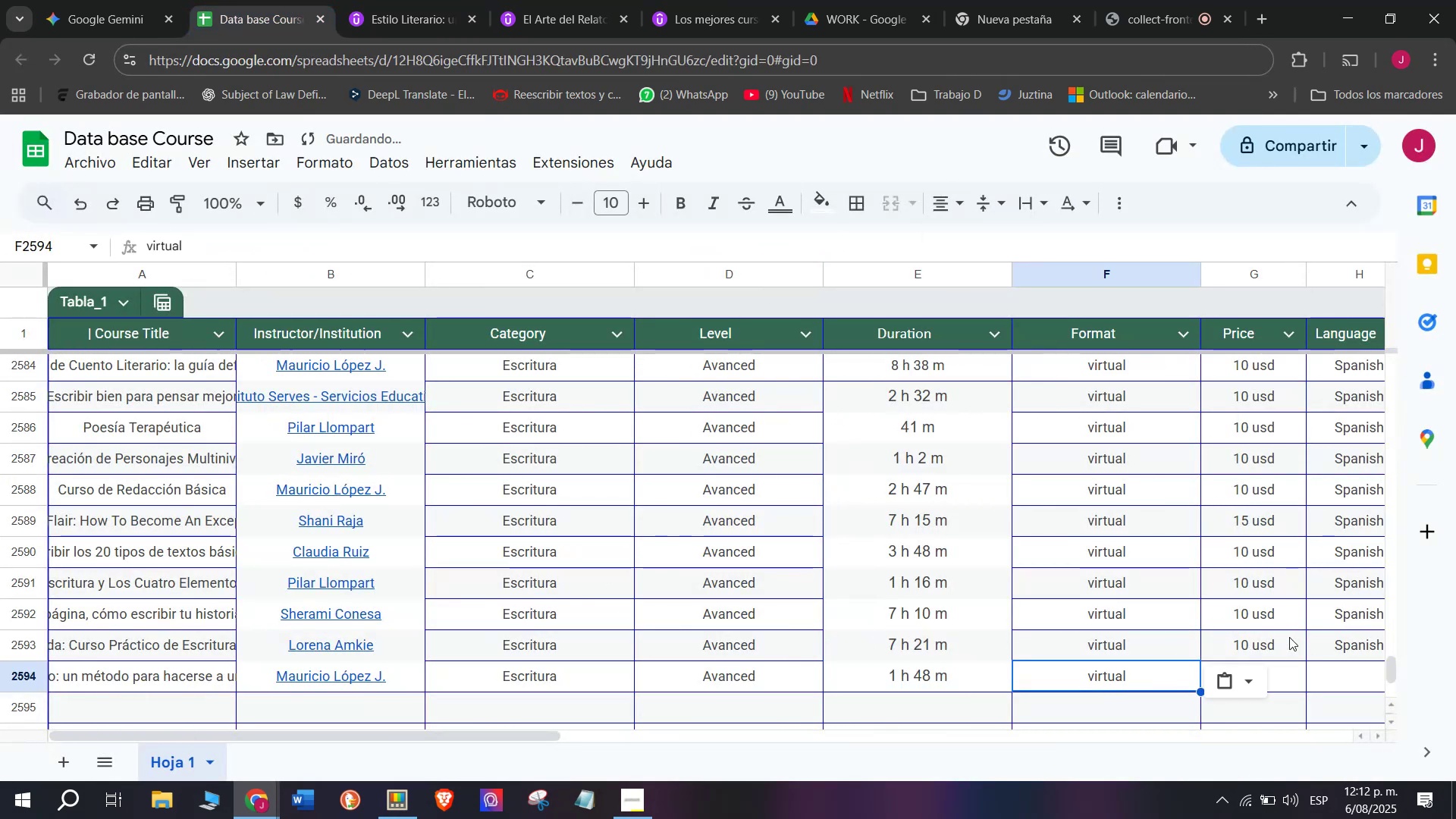 
key(Control+ControlLeft)
 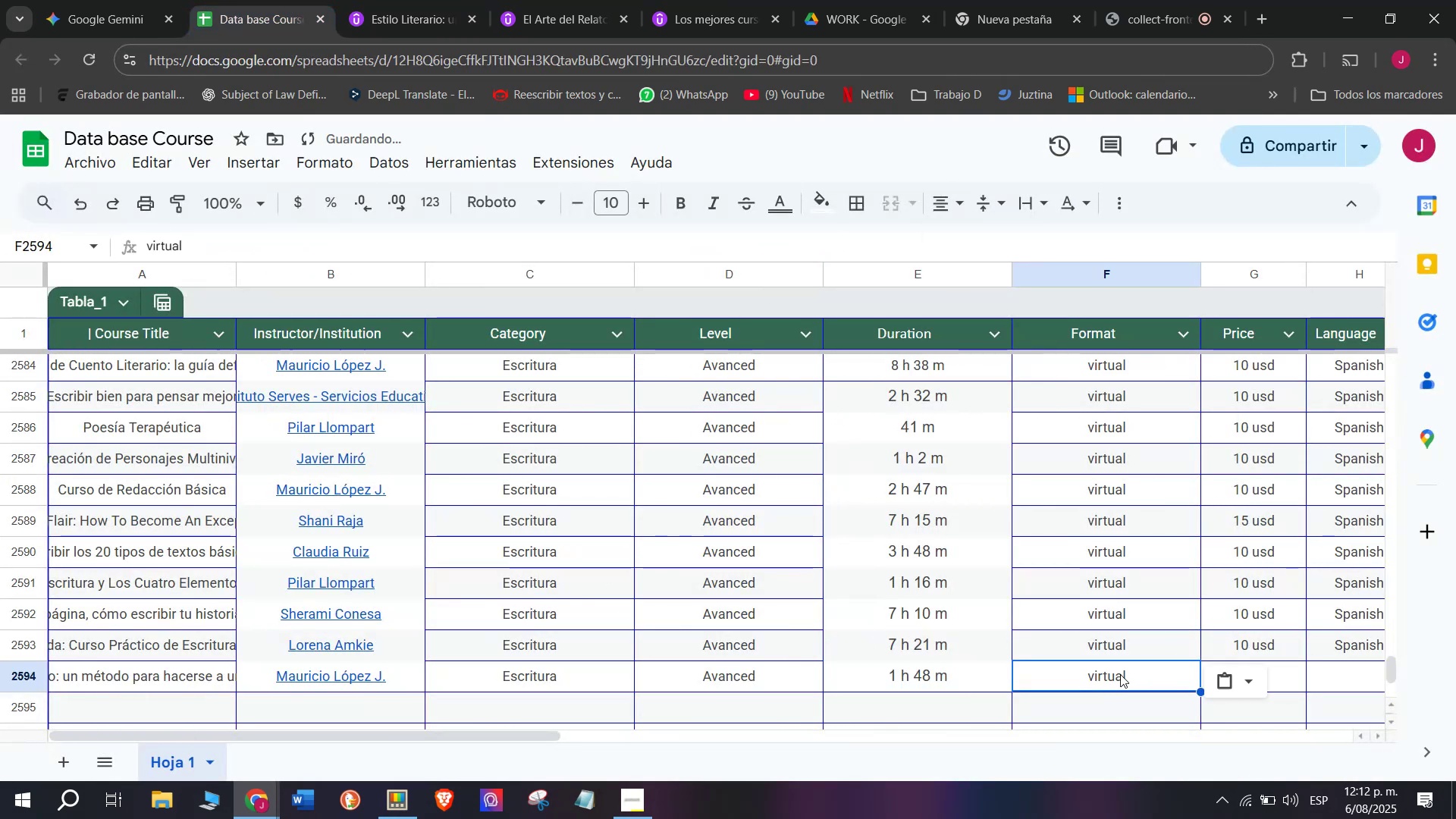 
key(Control+V)
 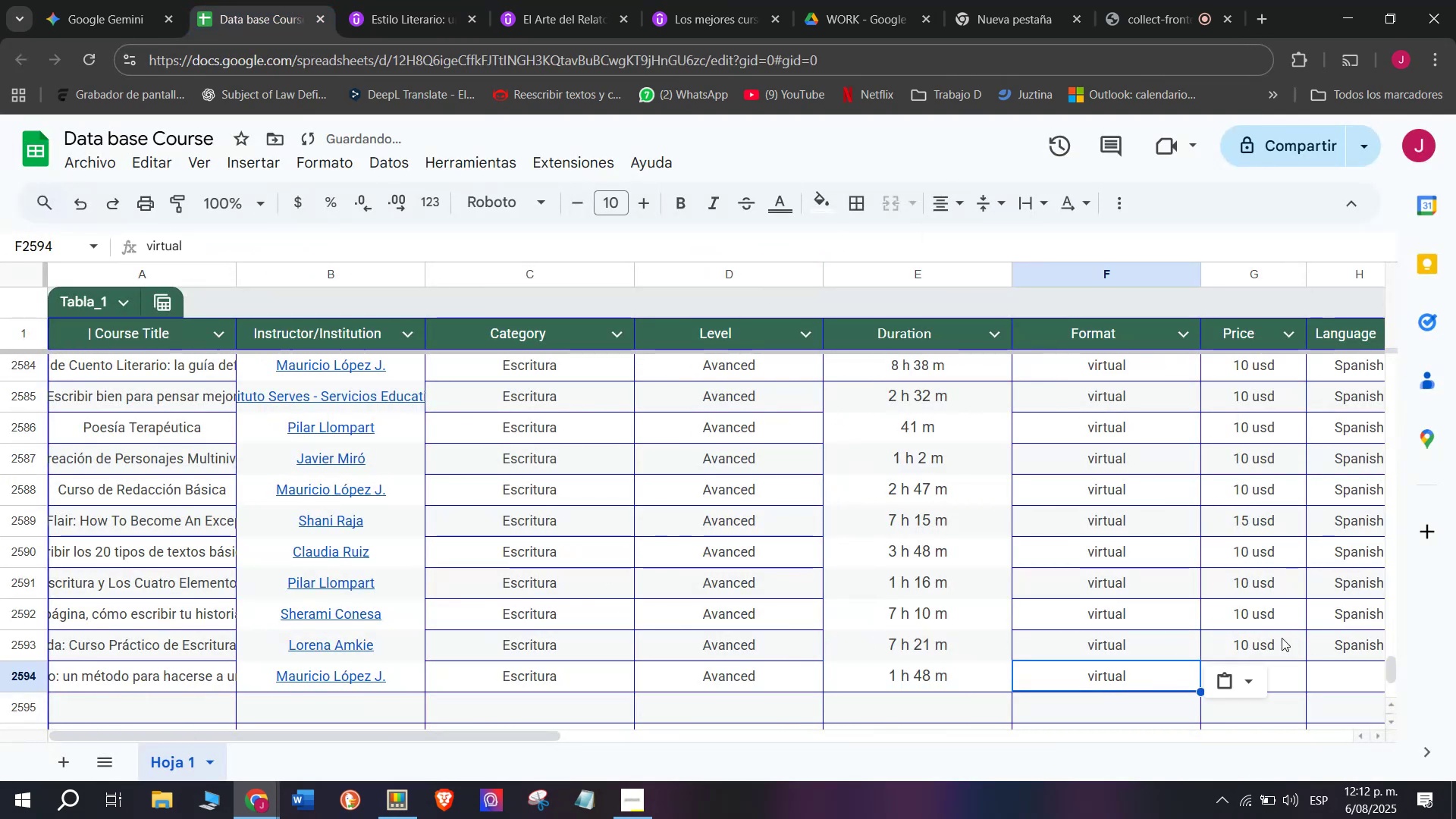 
key(Break)
 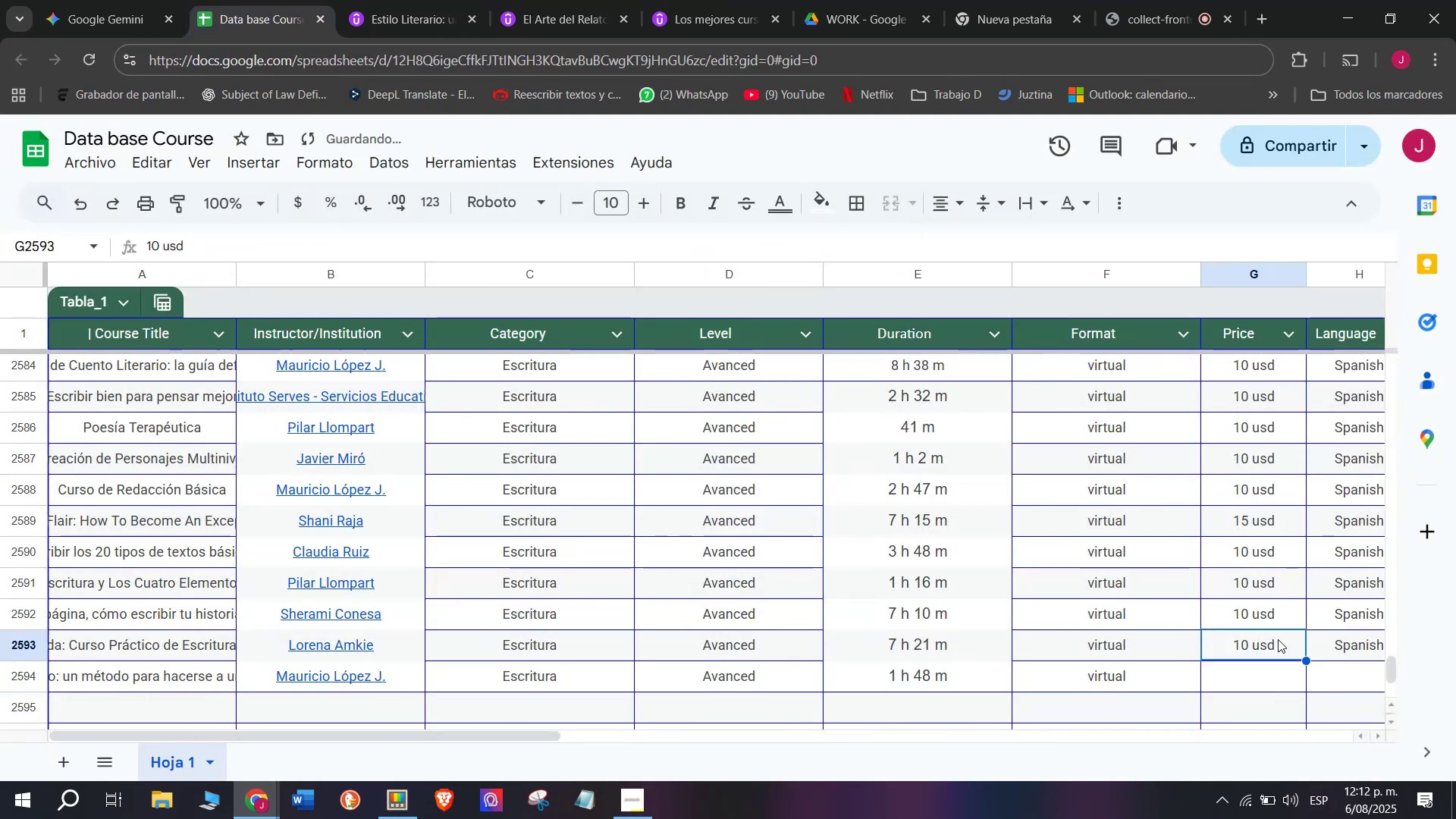 
key(Control+ControlLeft)
 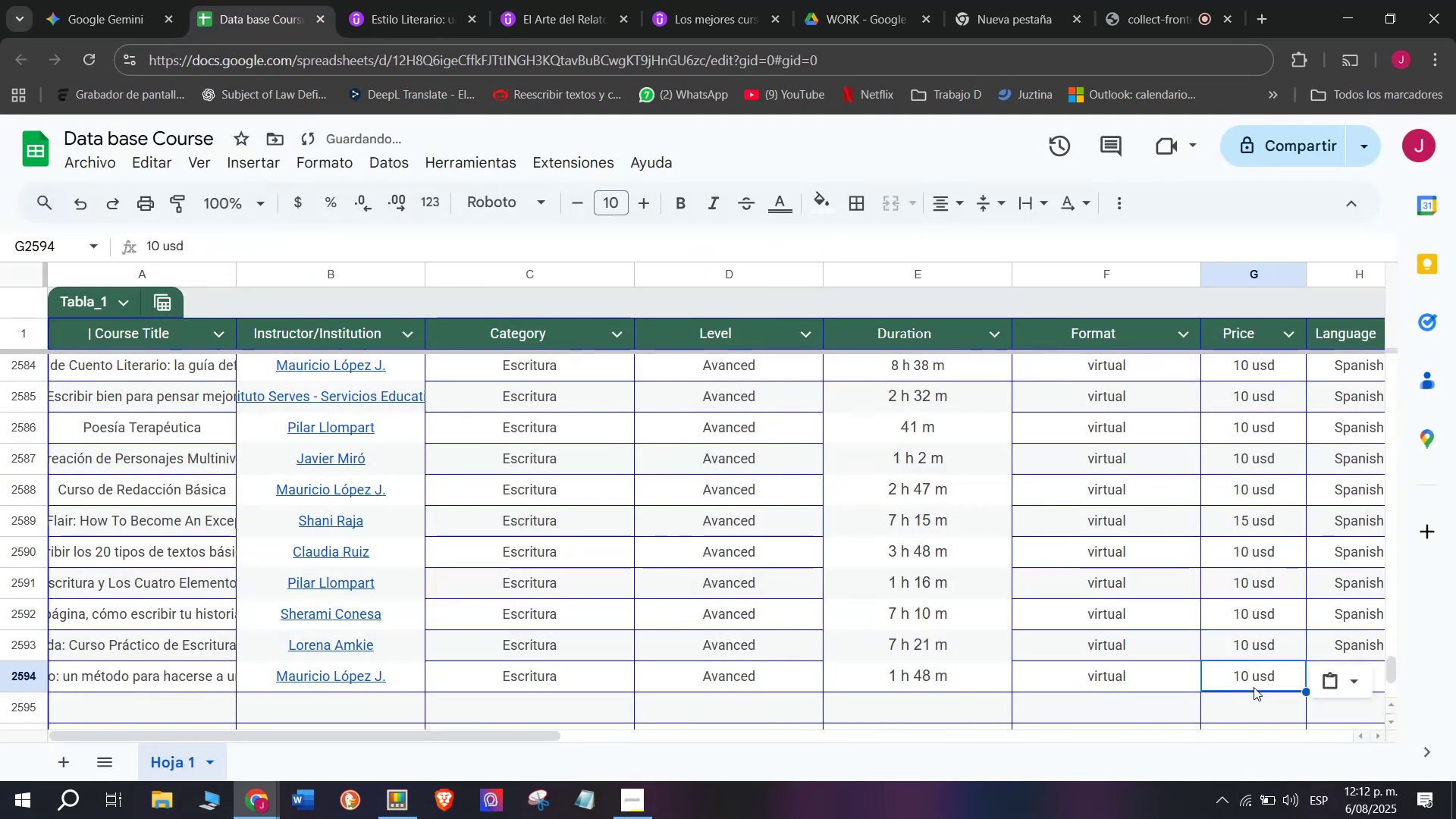 
key(Control+C)
 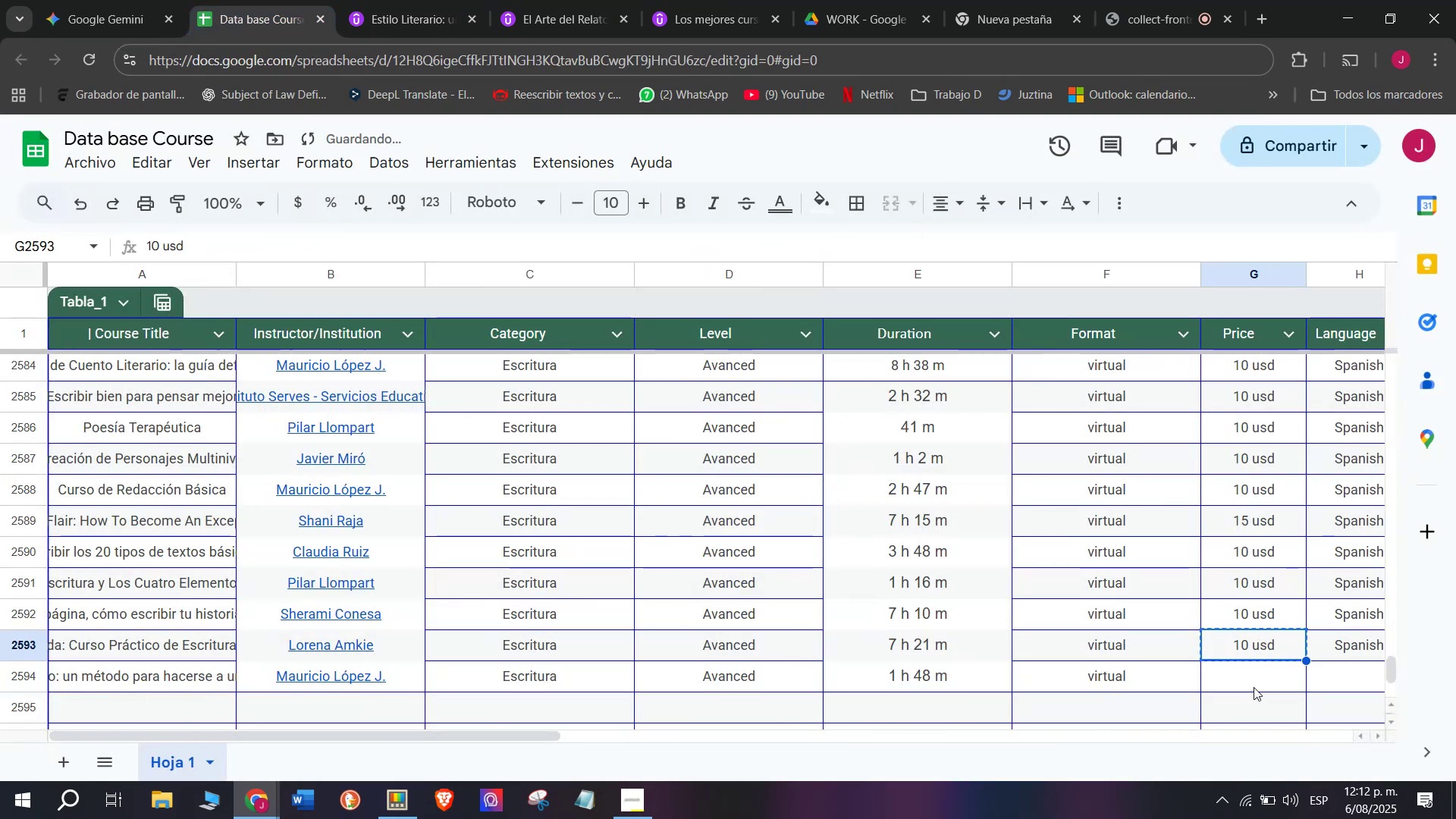 
double_click([1254, 687])
 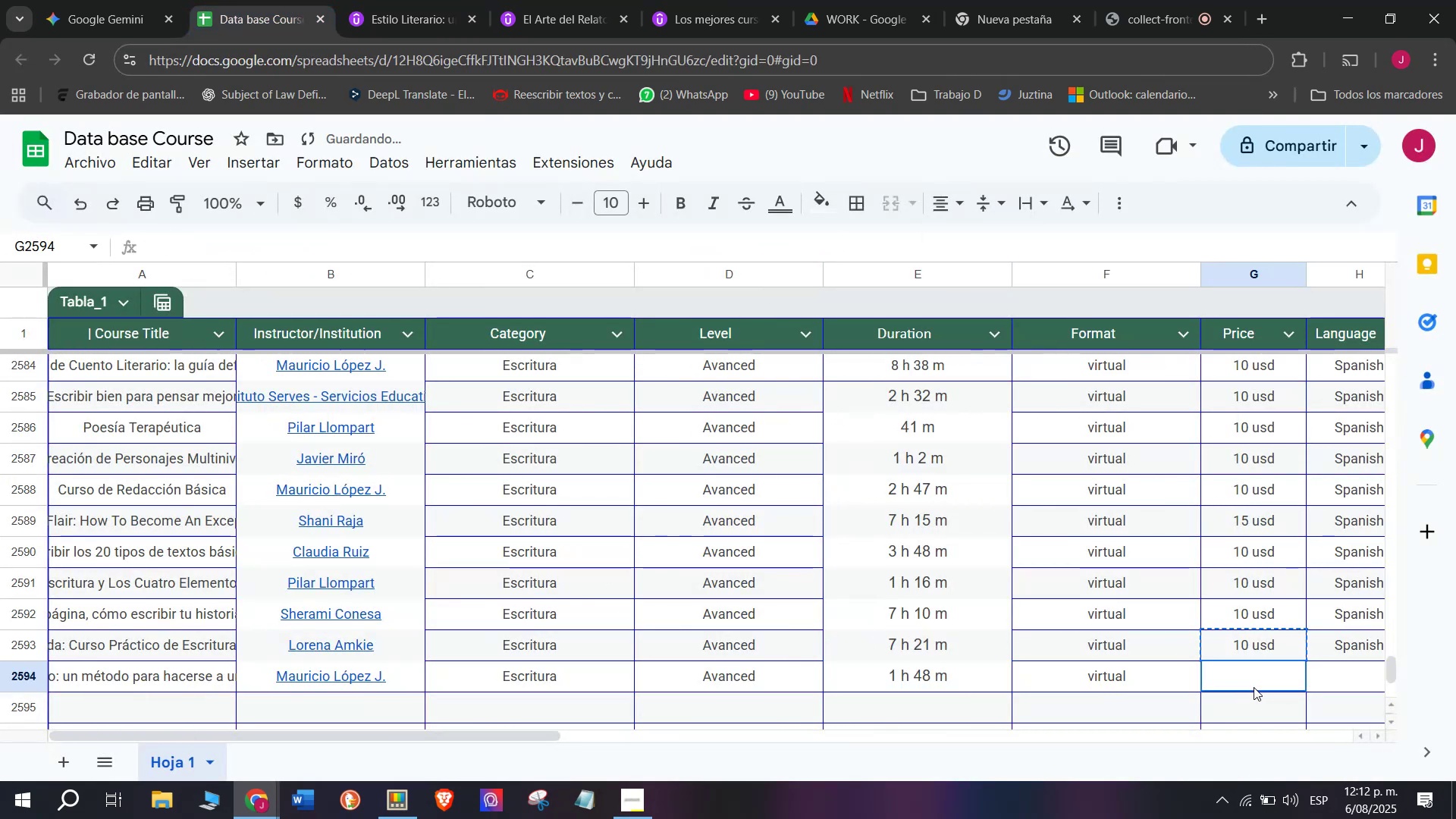 
key(Control+ControlLeft)
 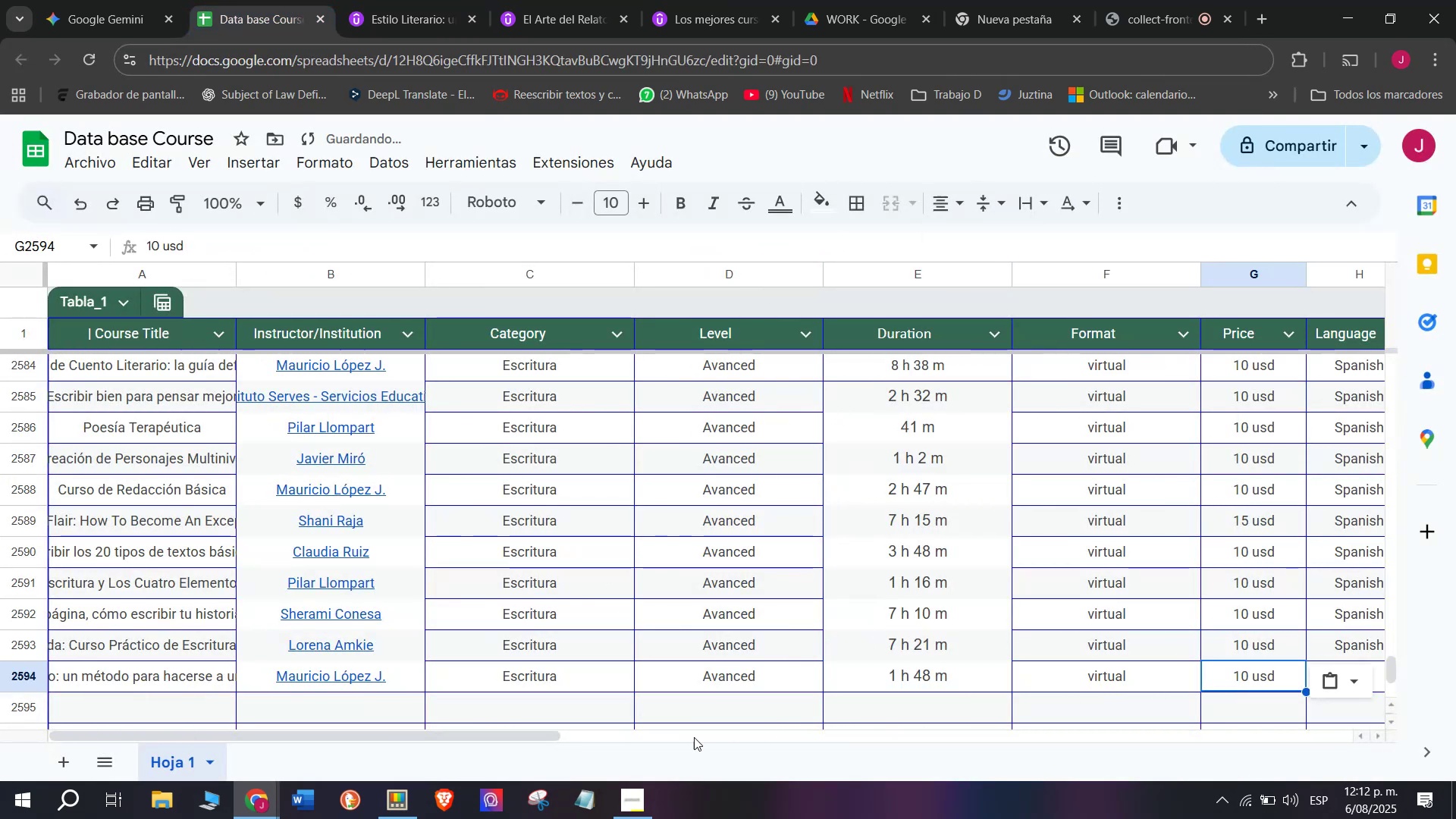 
key(Z)
 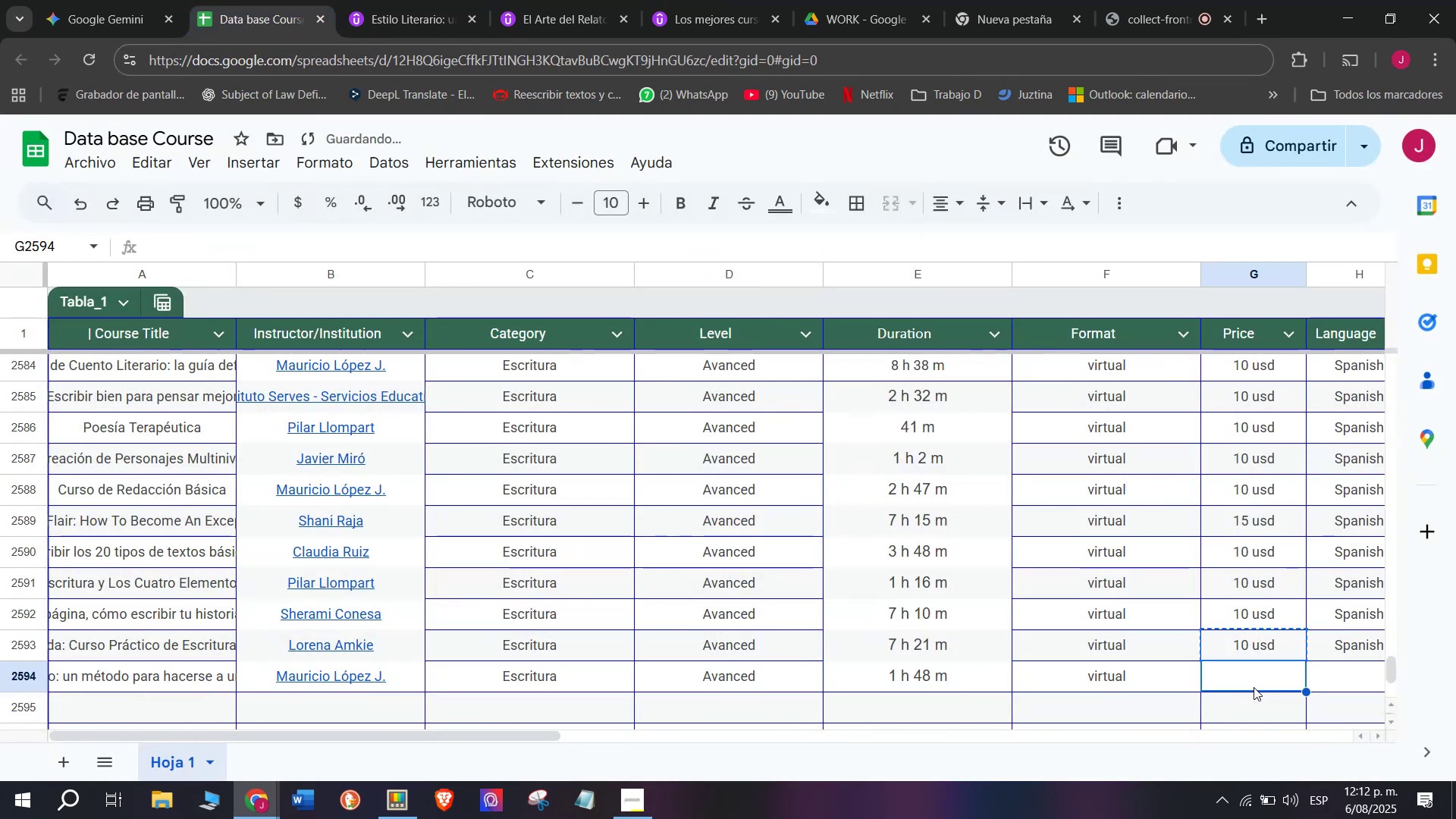 
key(Control+V)
 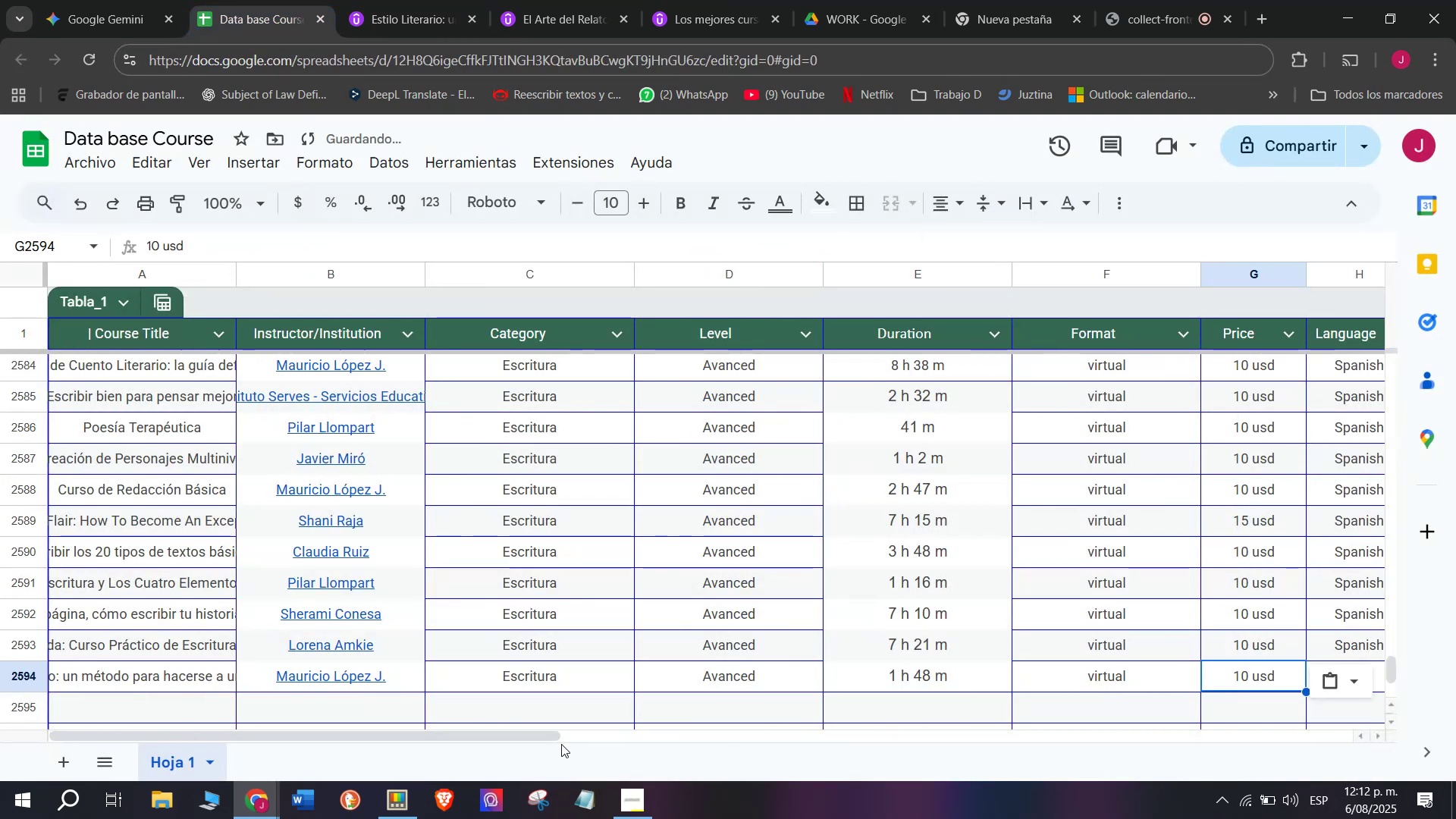 
left_click_drag(start_coordinate=[552, 738], to_coordinate=[880, 748])
 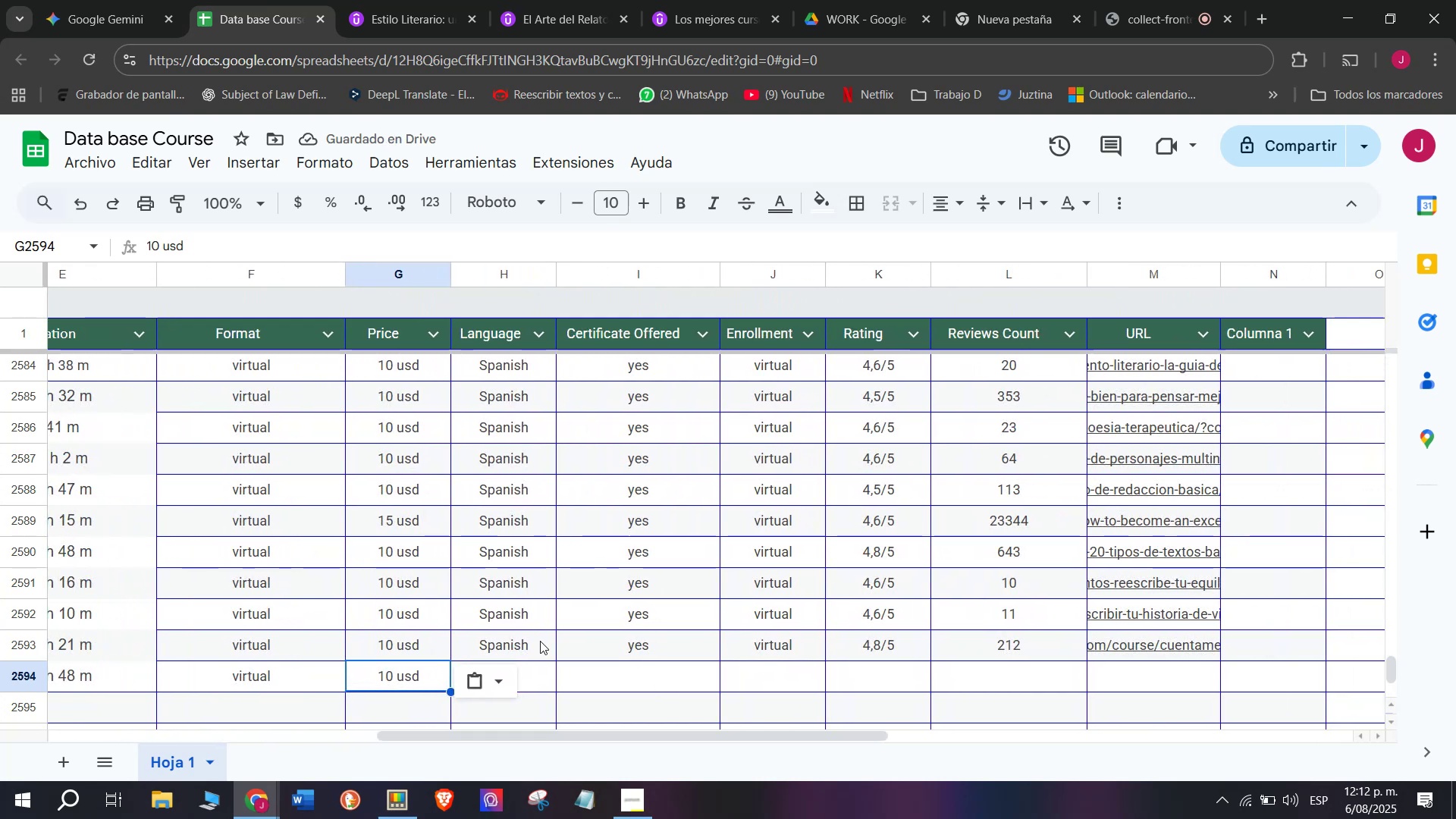 
left_click([516, 635])
 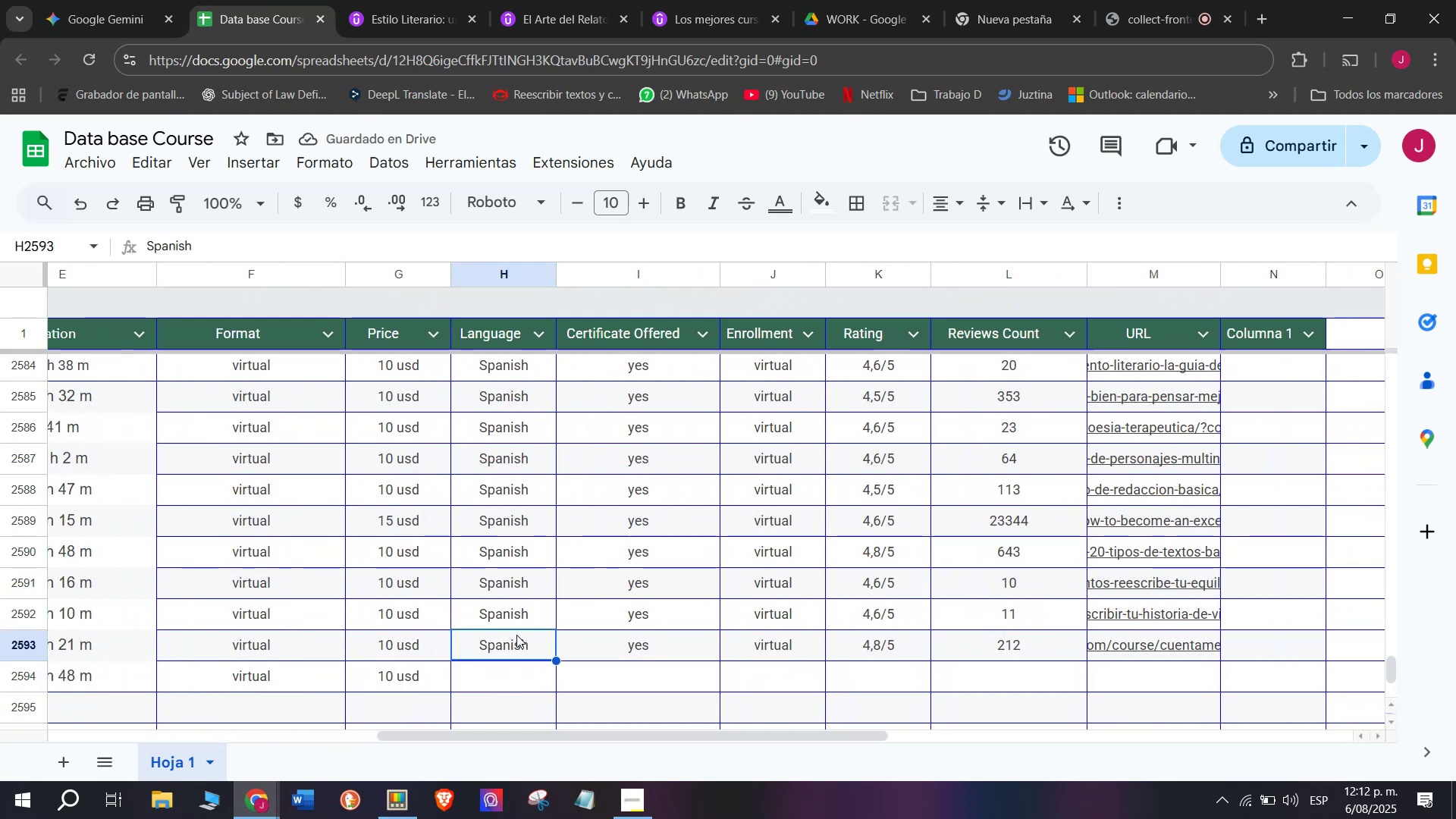 
key(Control+ControlLeft)
 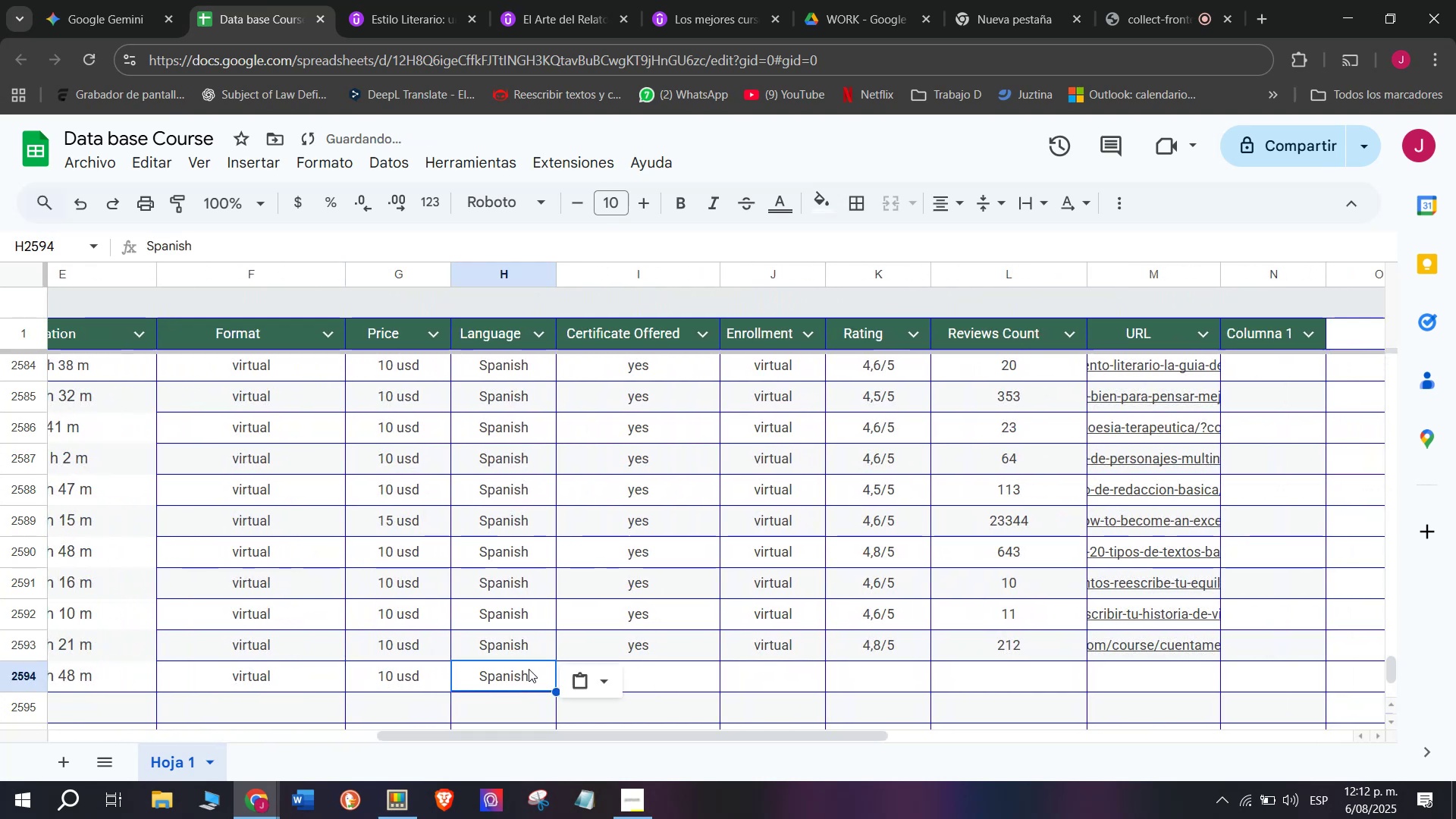 
key(Break)
 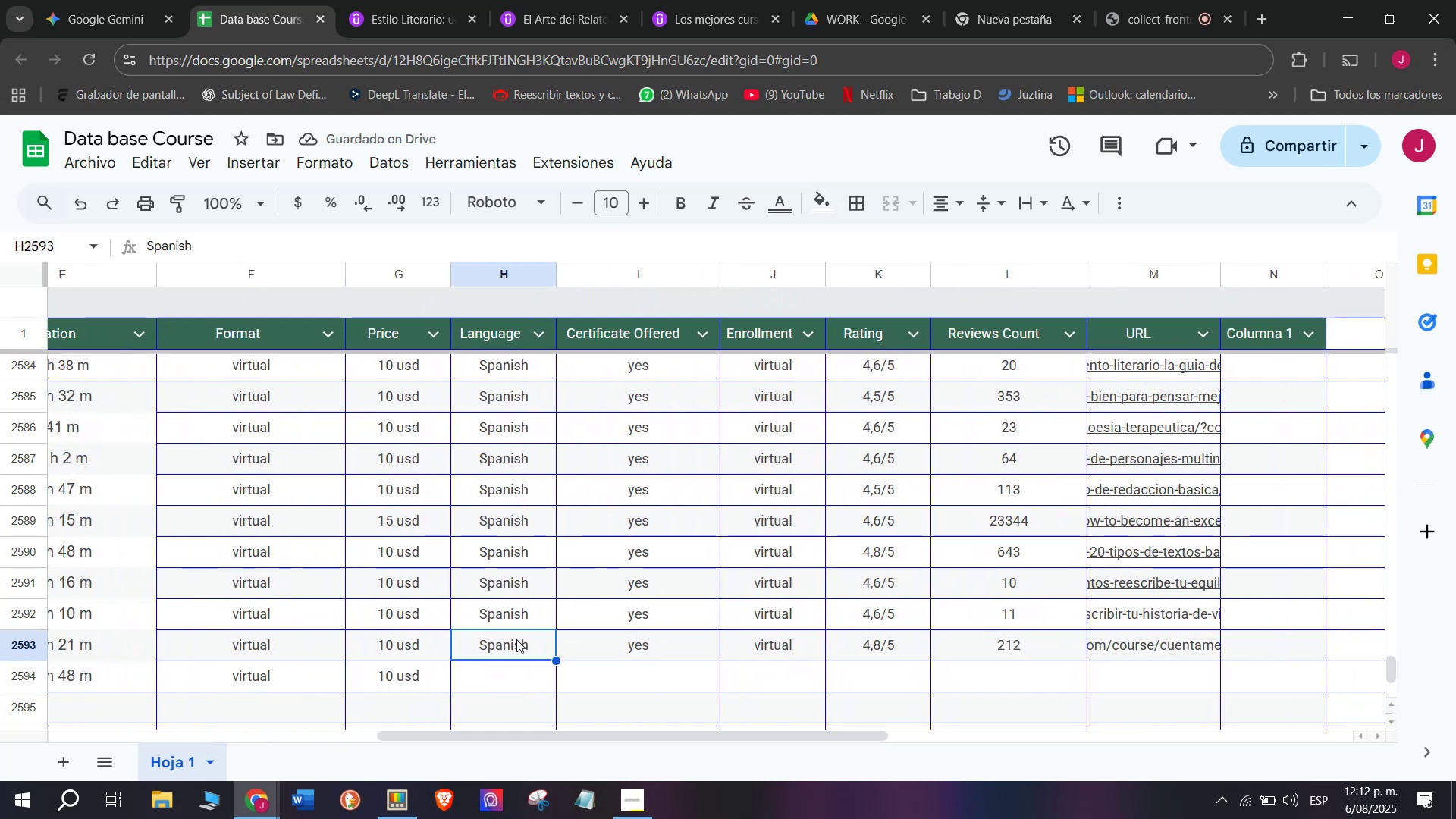 
key(Control+C)
 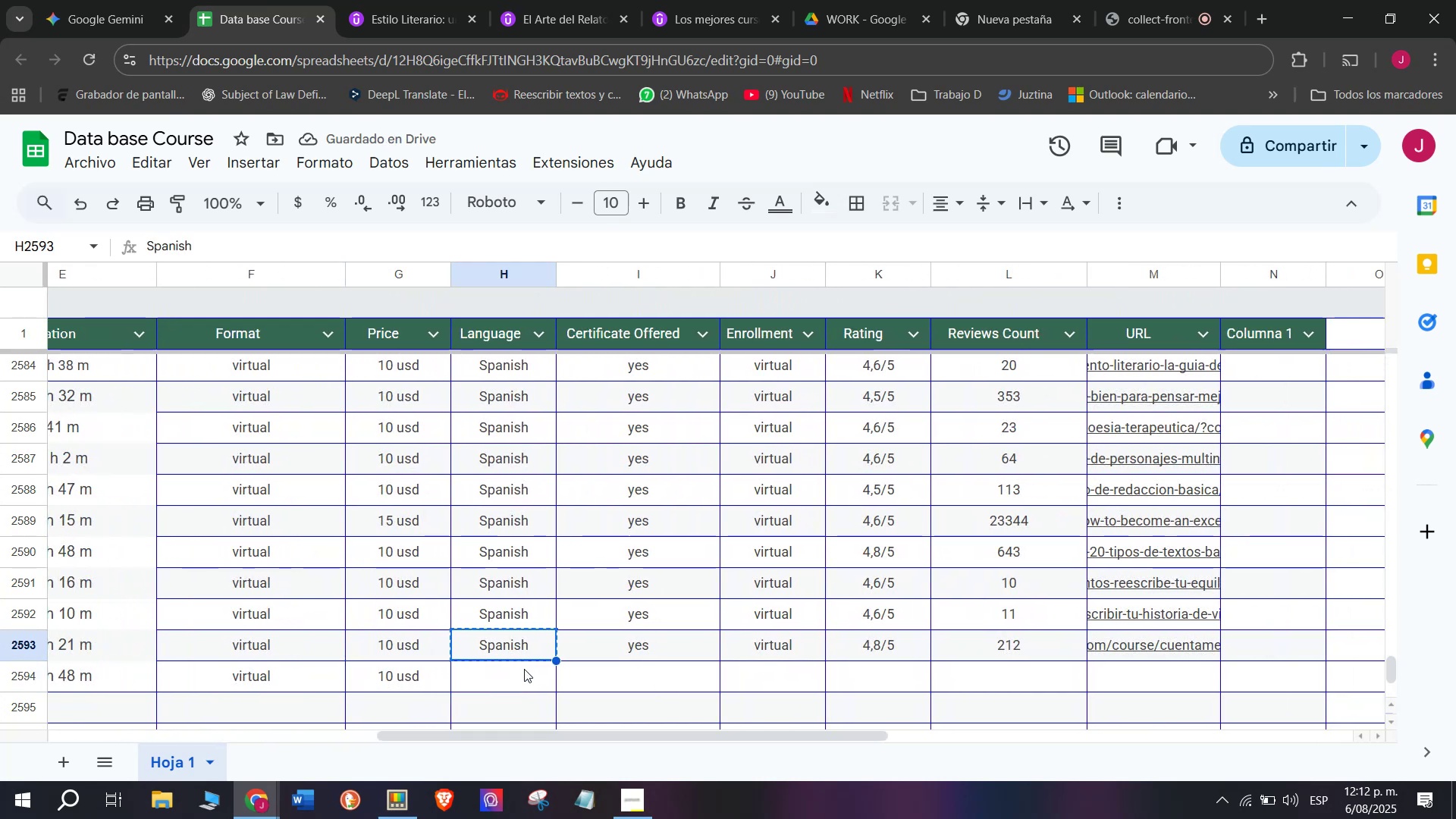 
double_click([526, 669])
 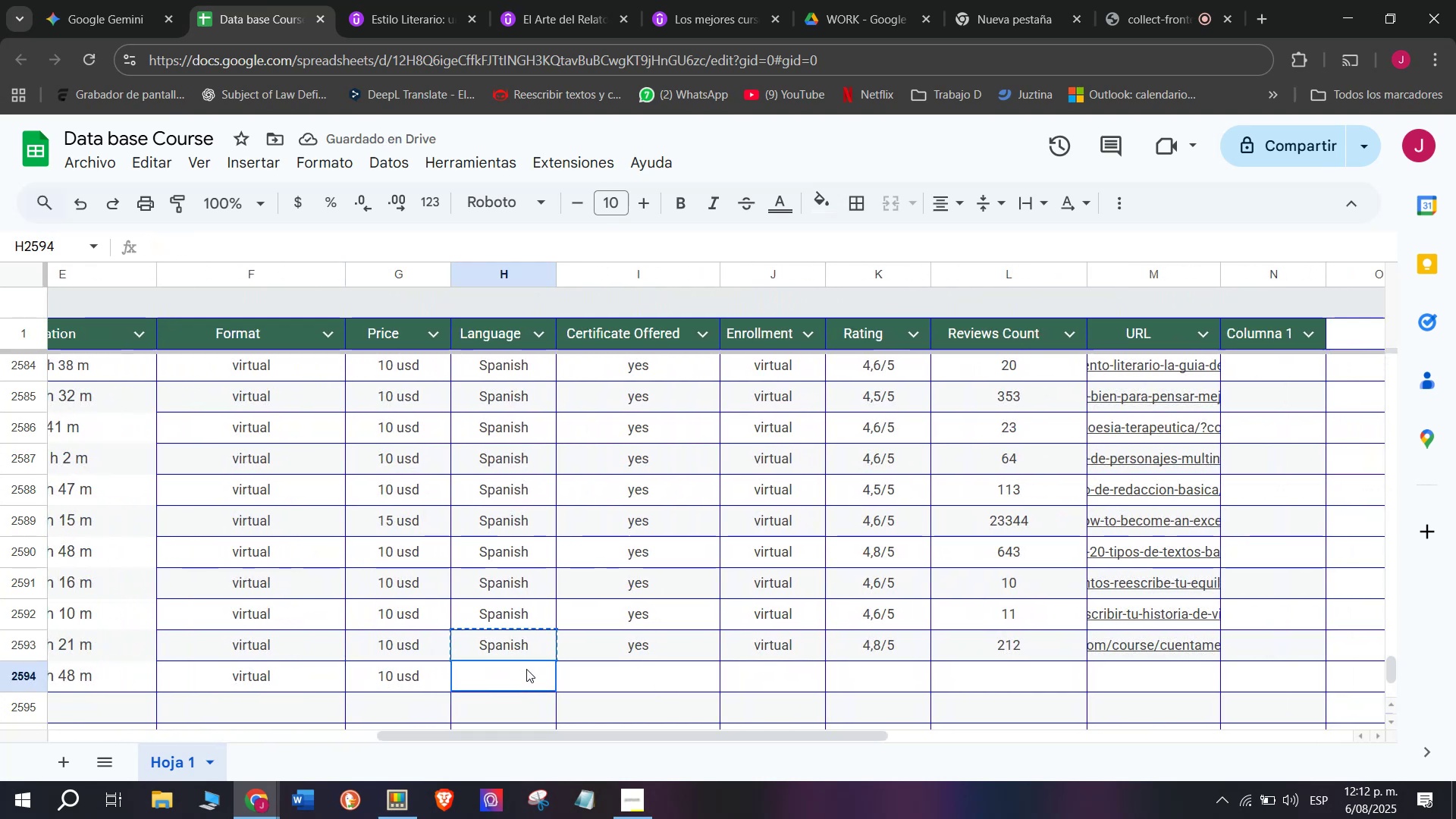 
key(Control+ControlLeft)
 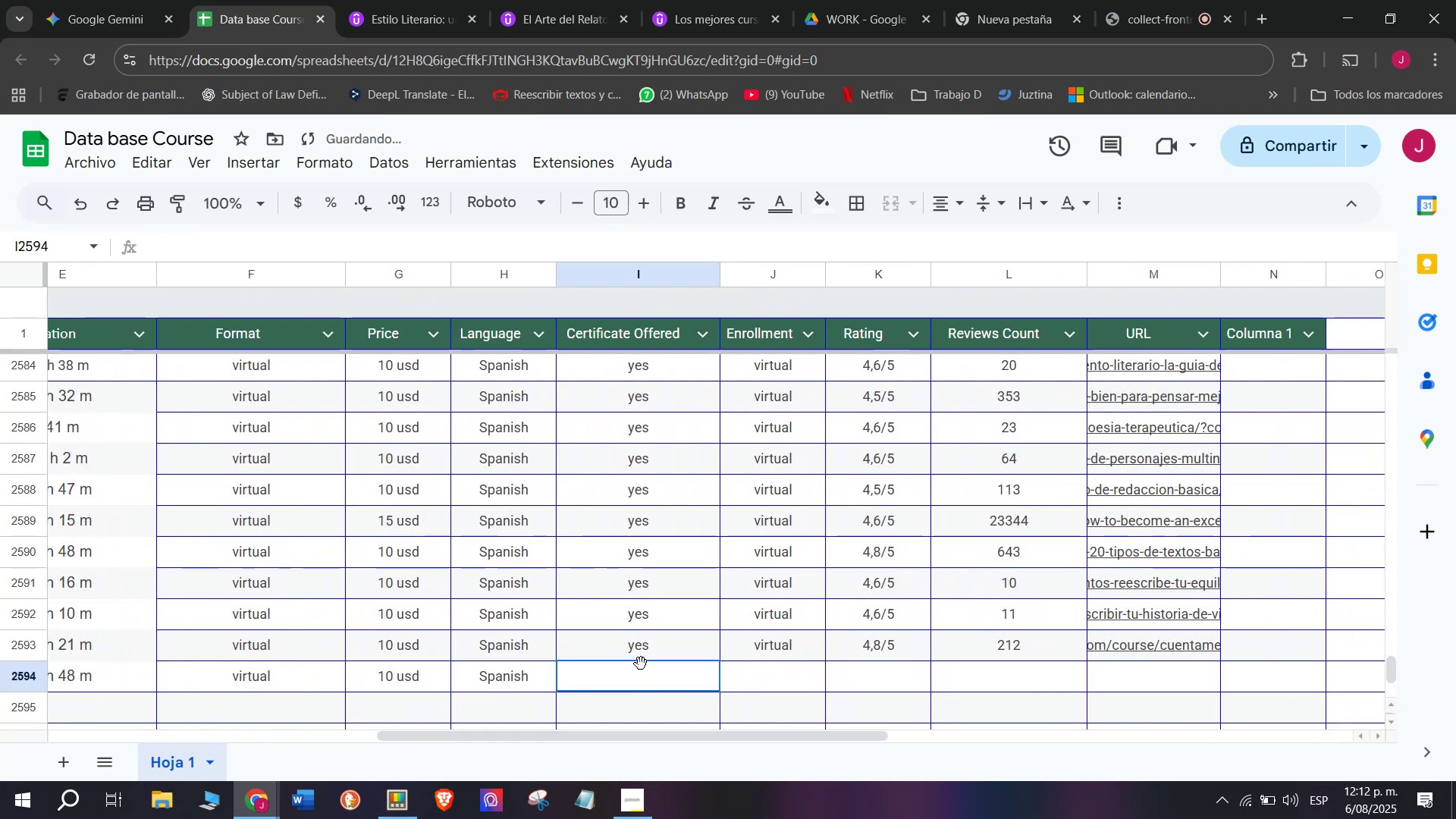 
key(Z)
 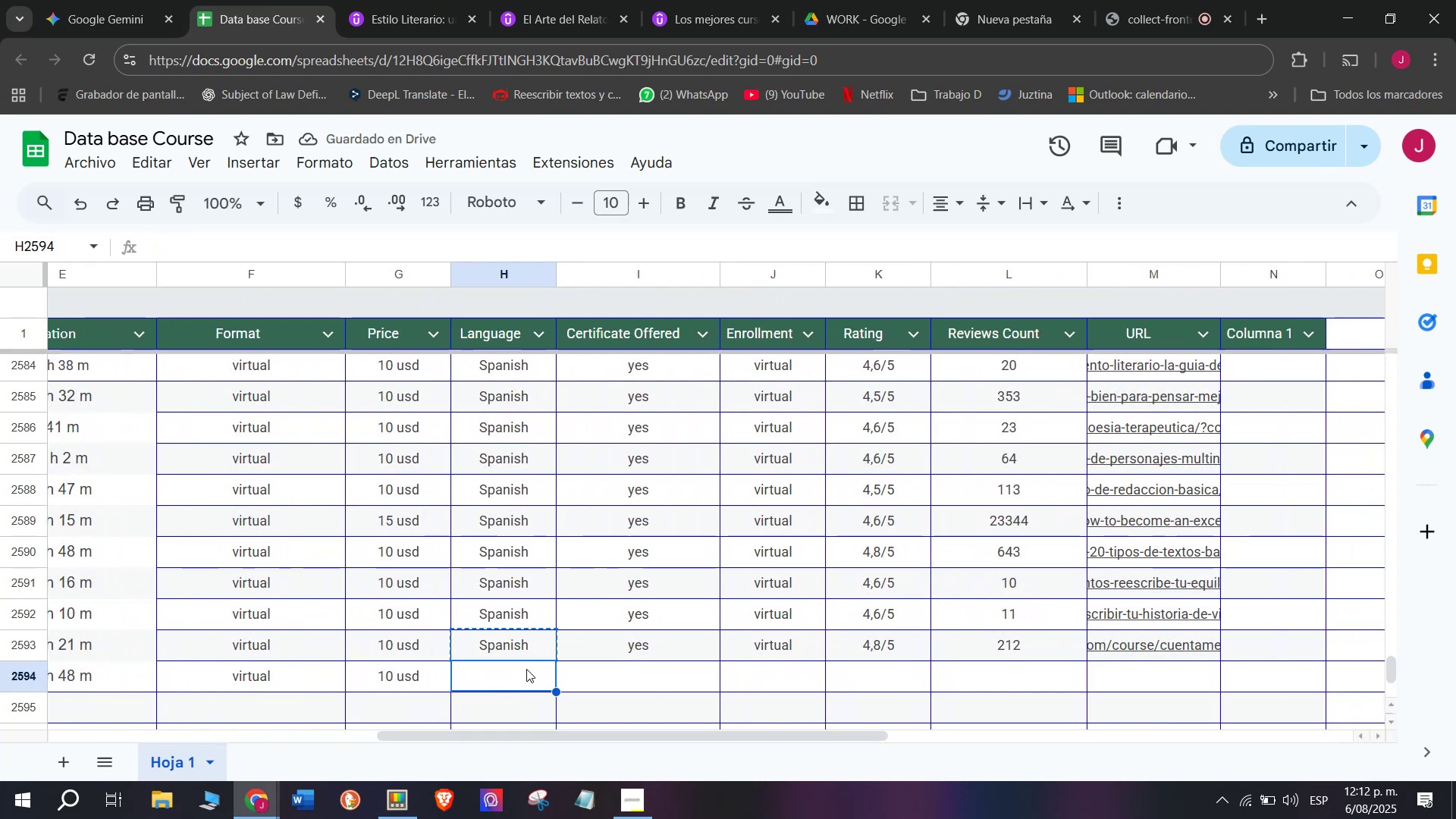 
key(Control+V)
 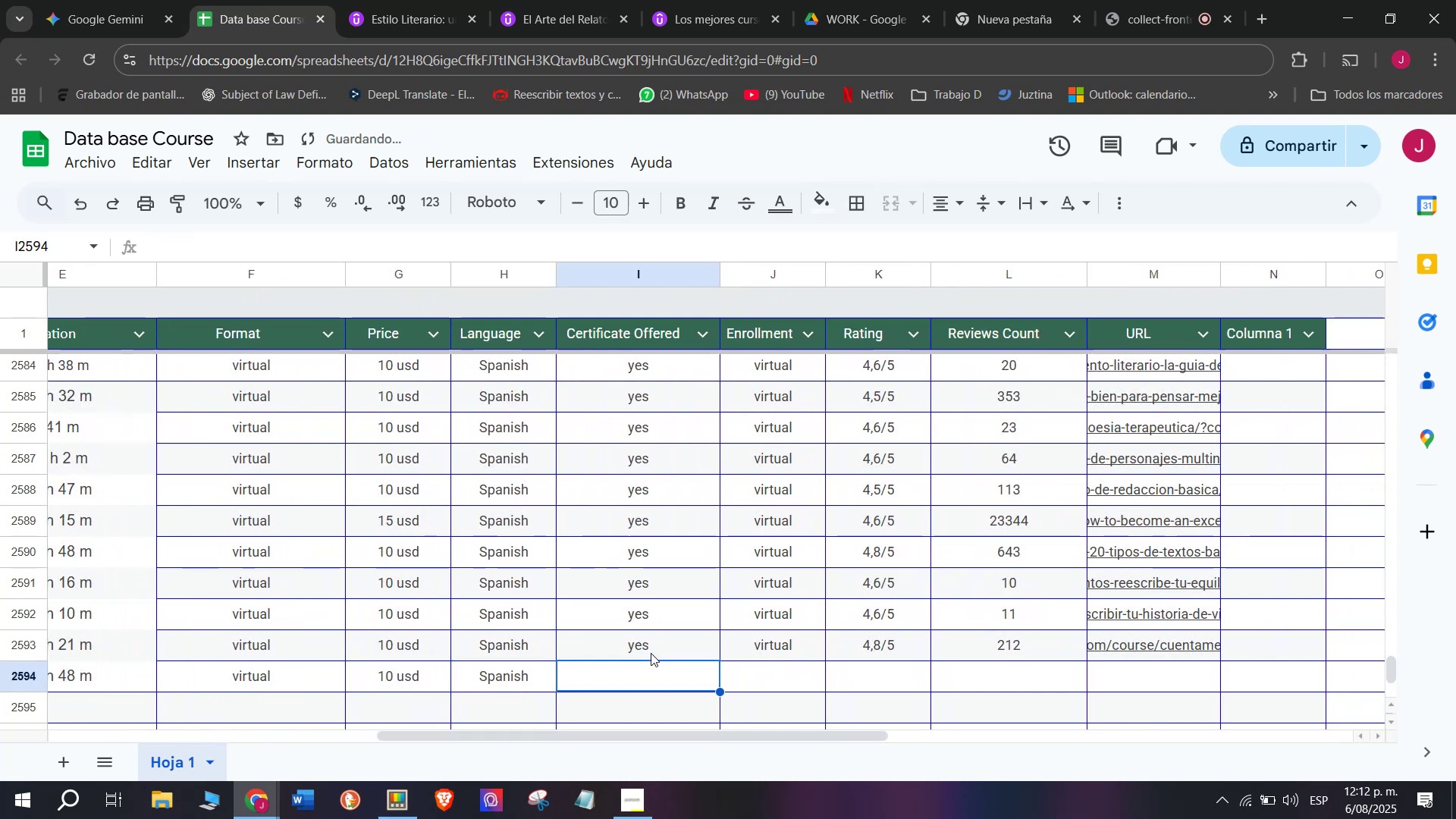 
key(Control+ControlLeft)
 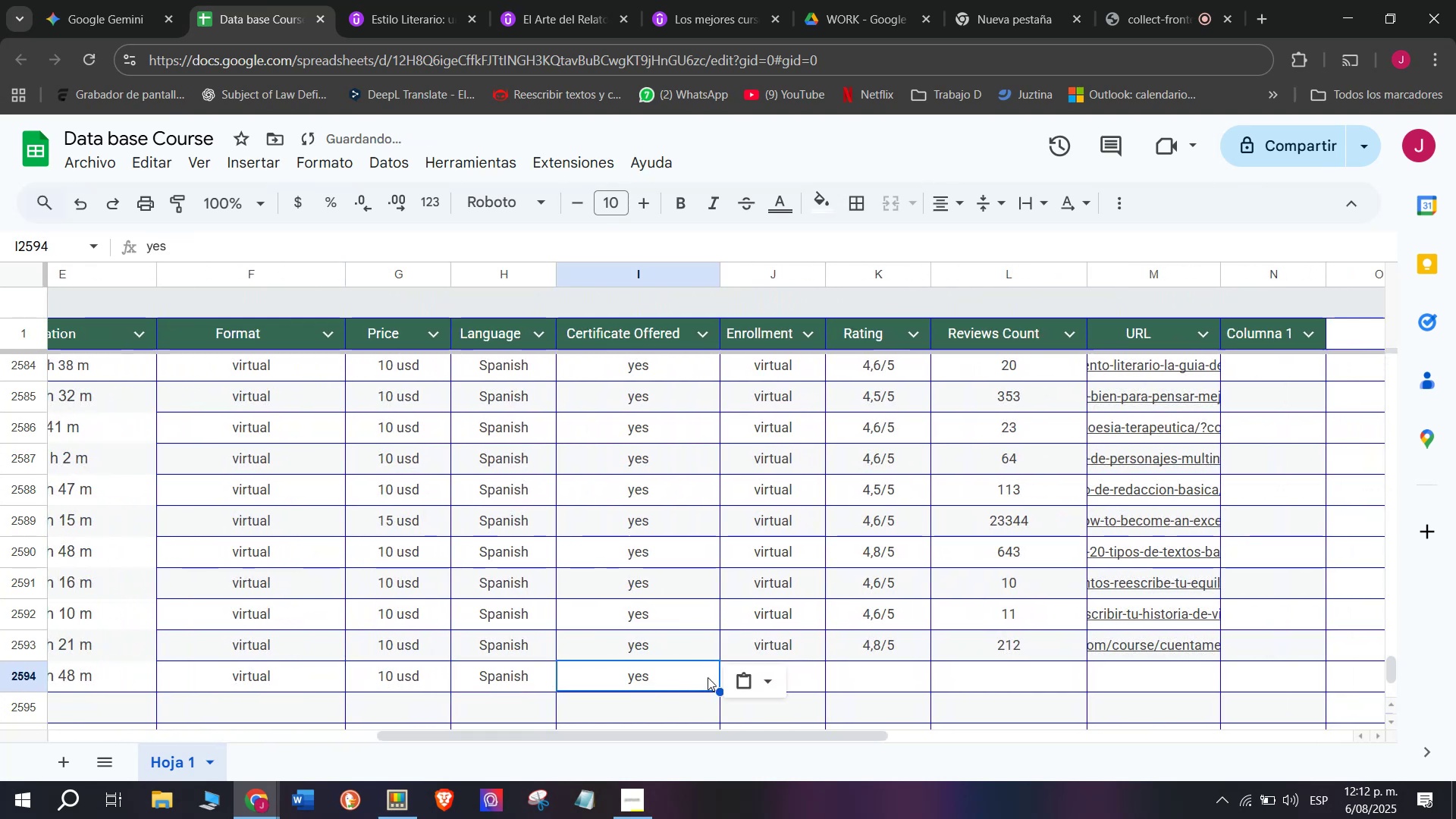 
key(Break)
 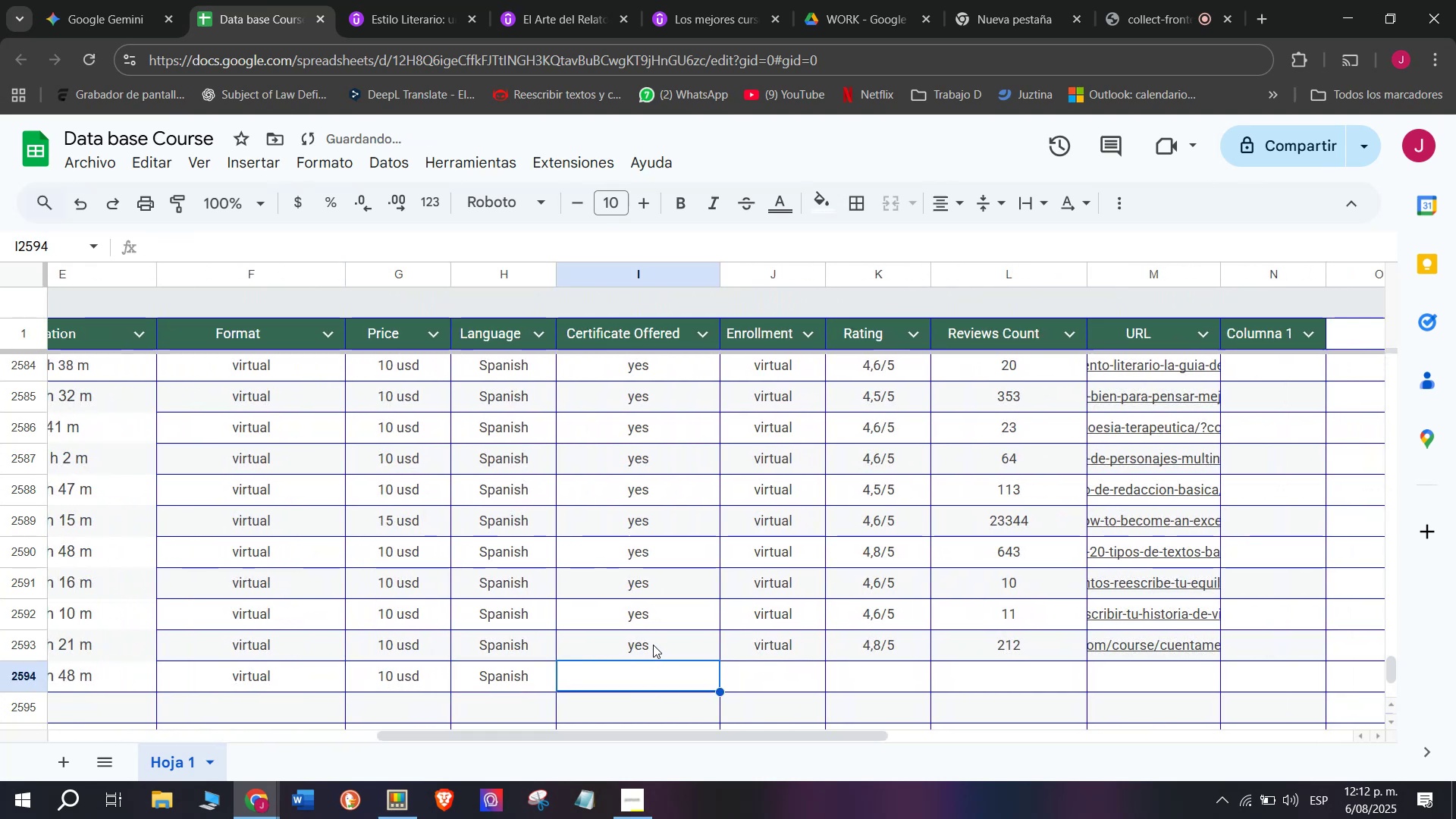 
key(Control+C)
 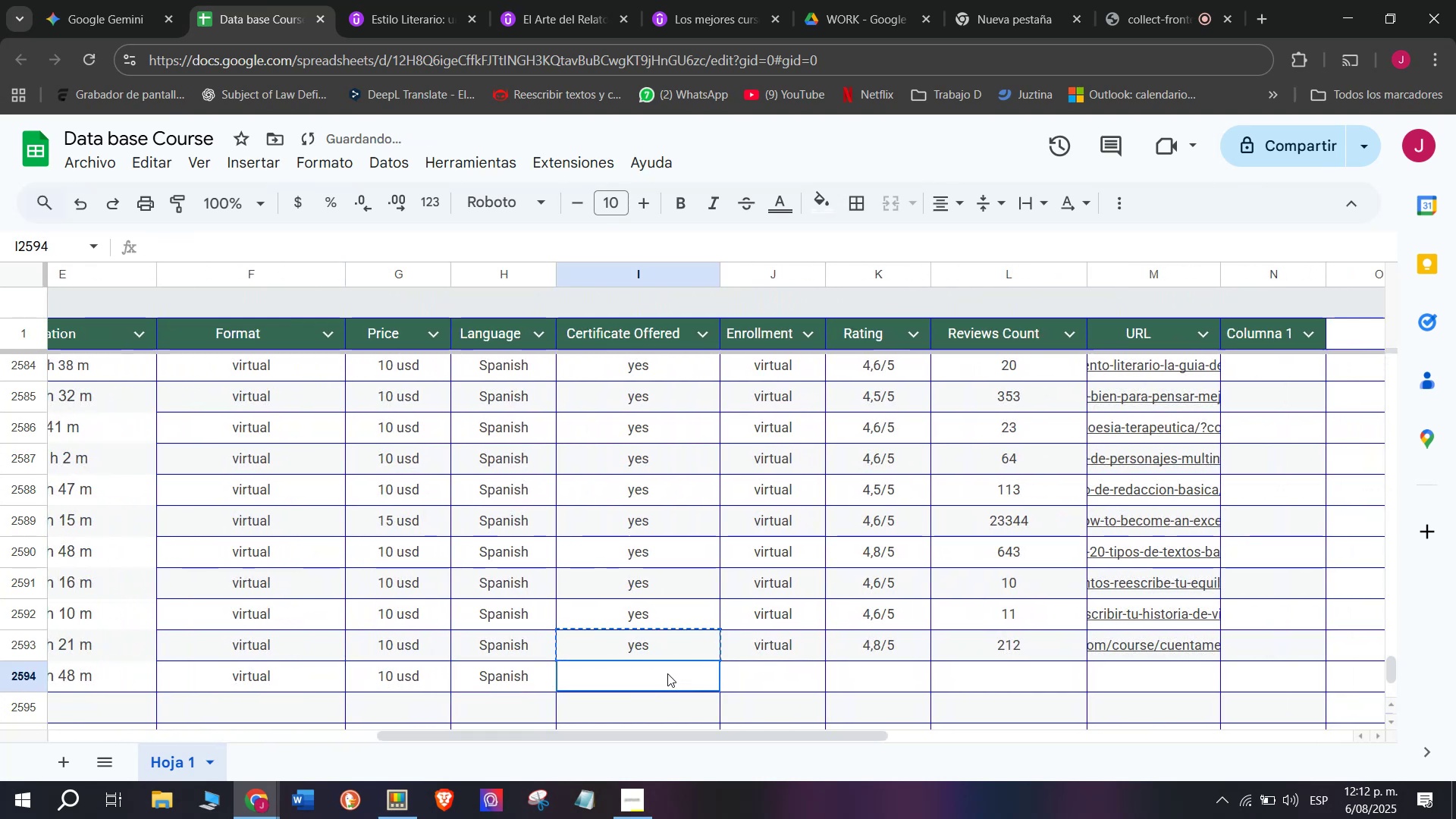 
triple_click([667, 673])
 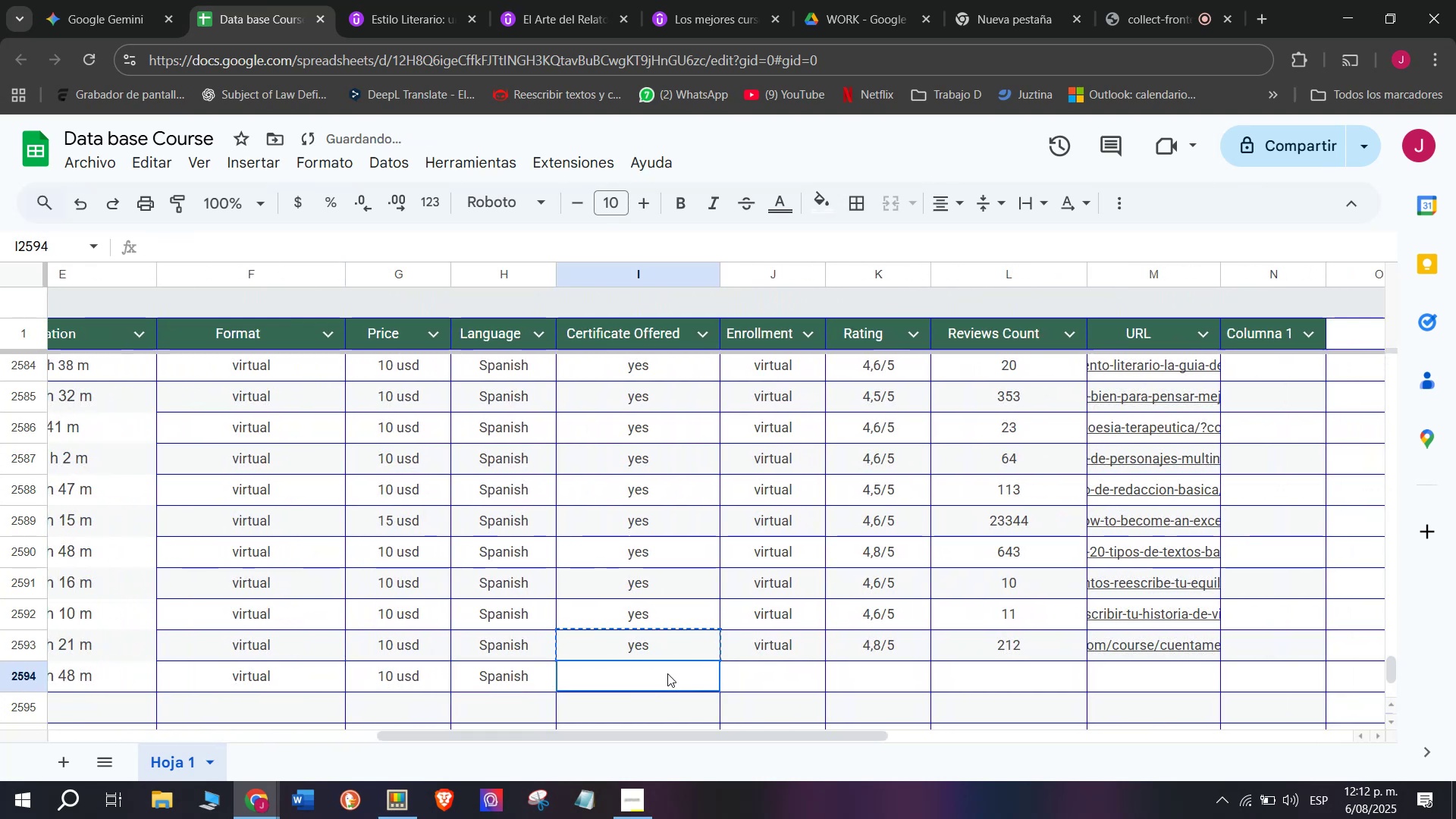 
key(Control+ControlLeft)
 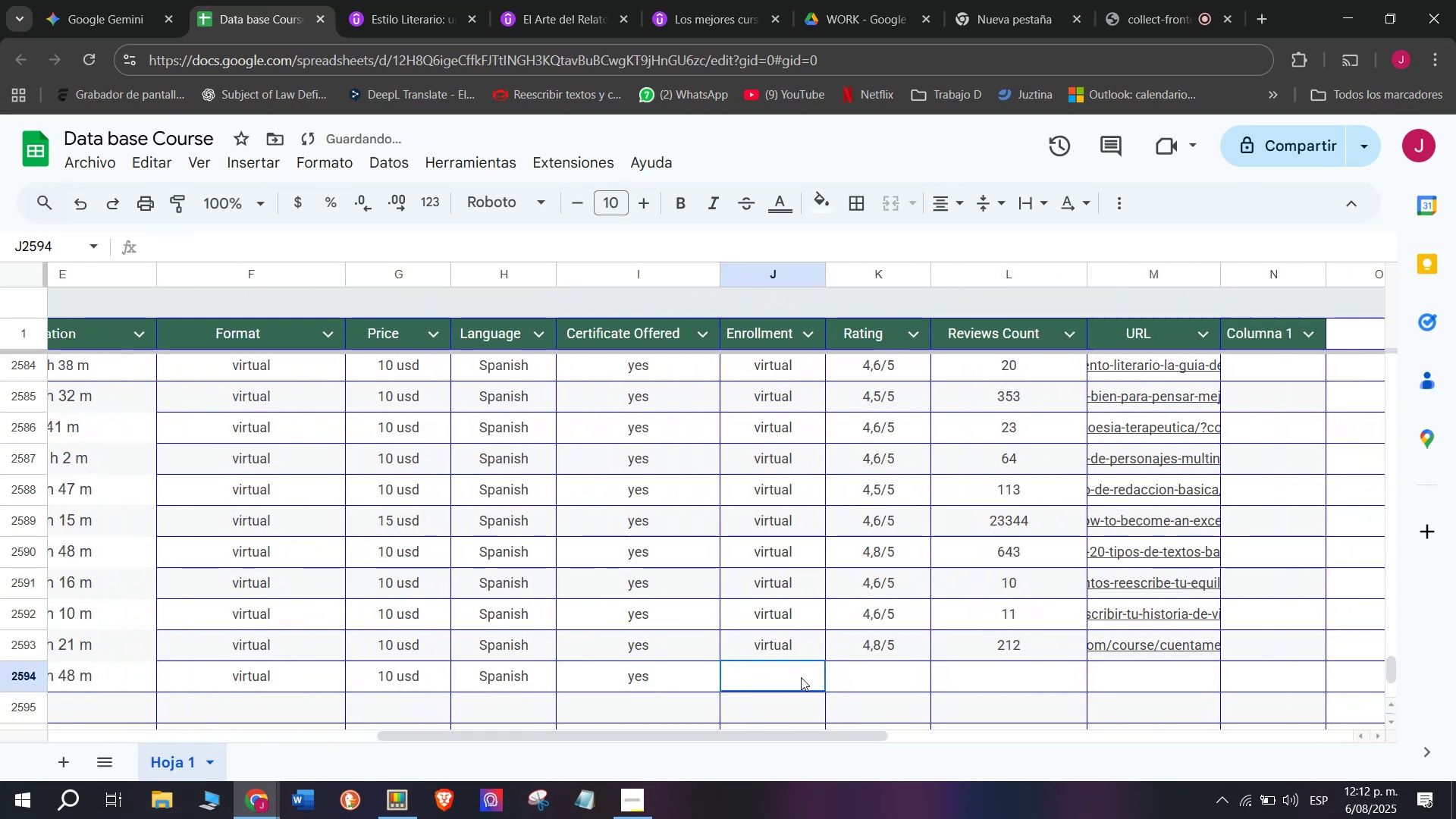 
key(Z)
 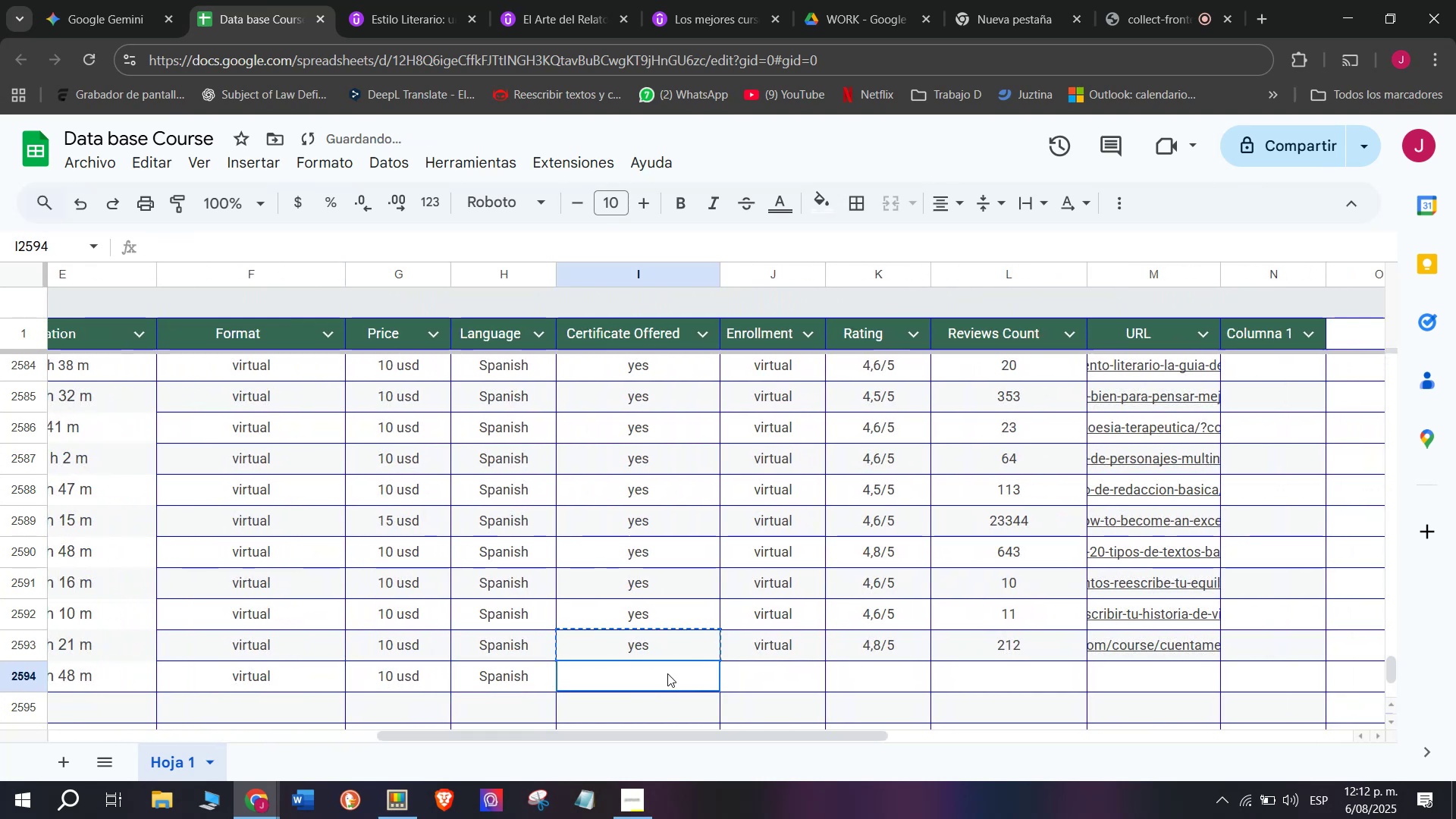 
key(Control+V)
 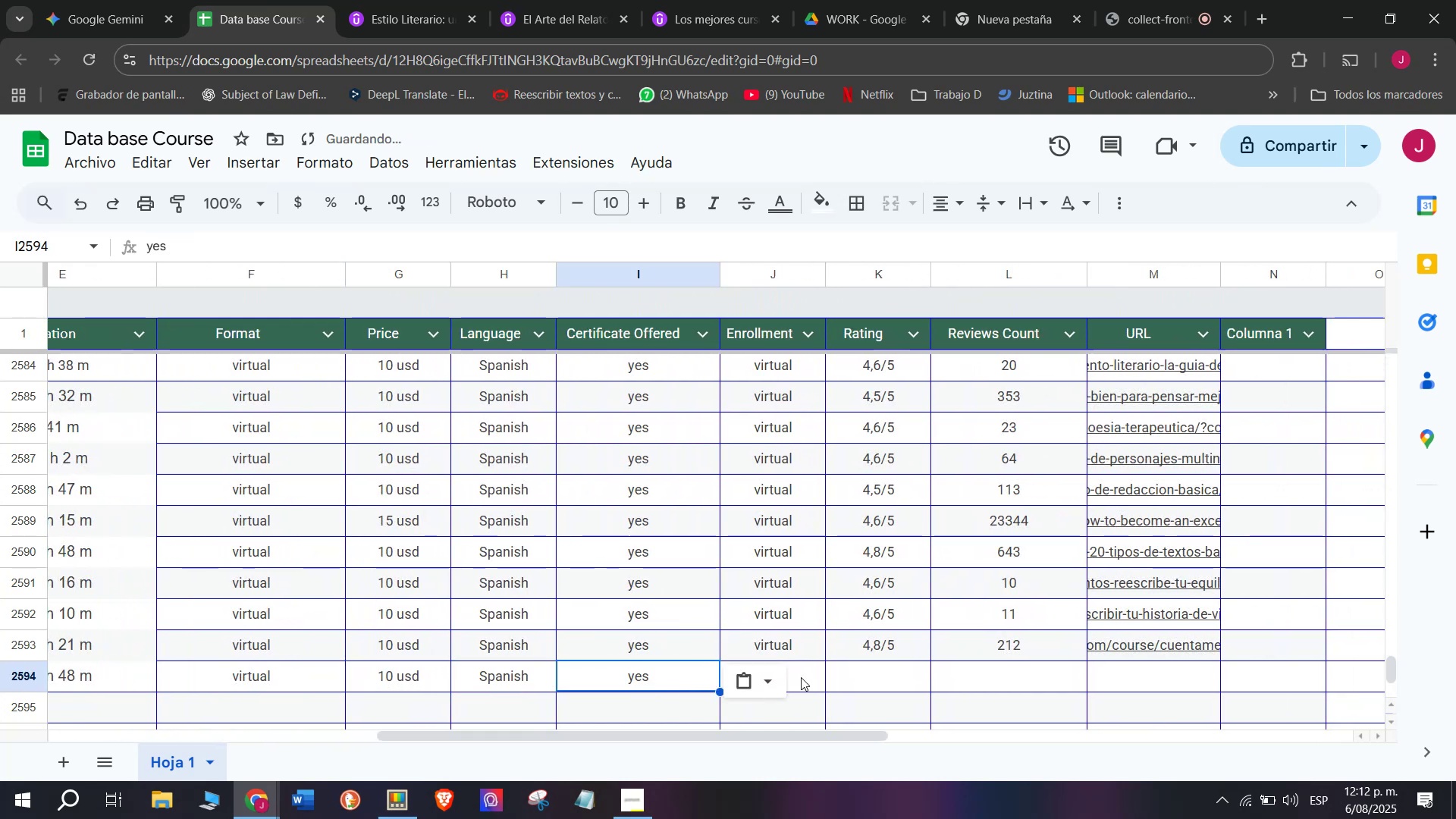 
triple_click([801, 677])
 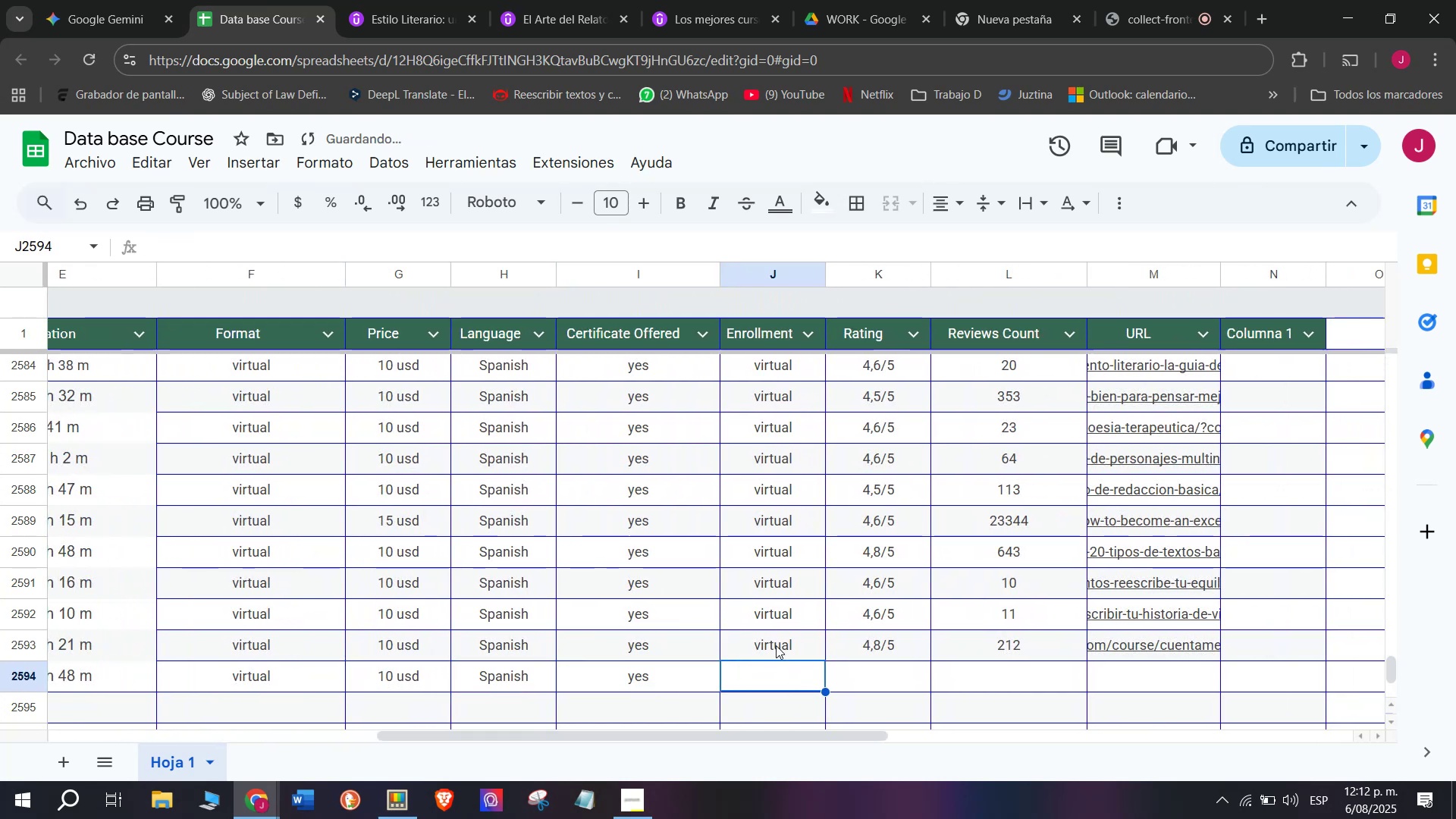 
key(Control+ControlLeft)
 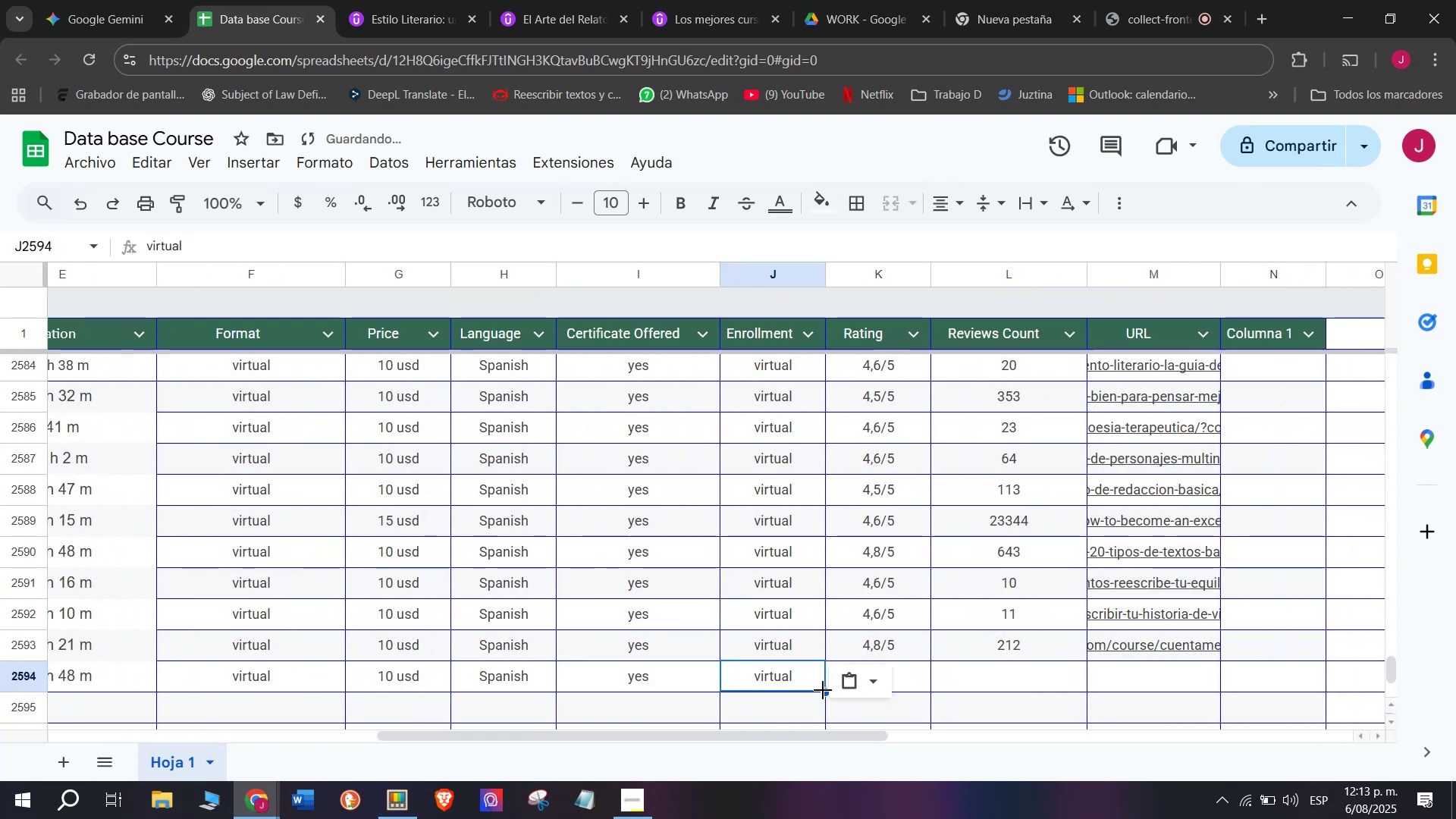 
key(Break)
 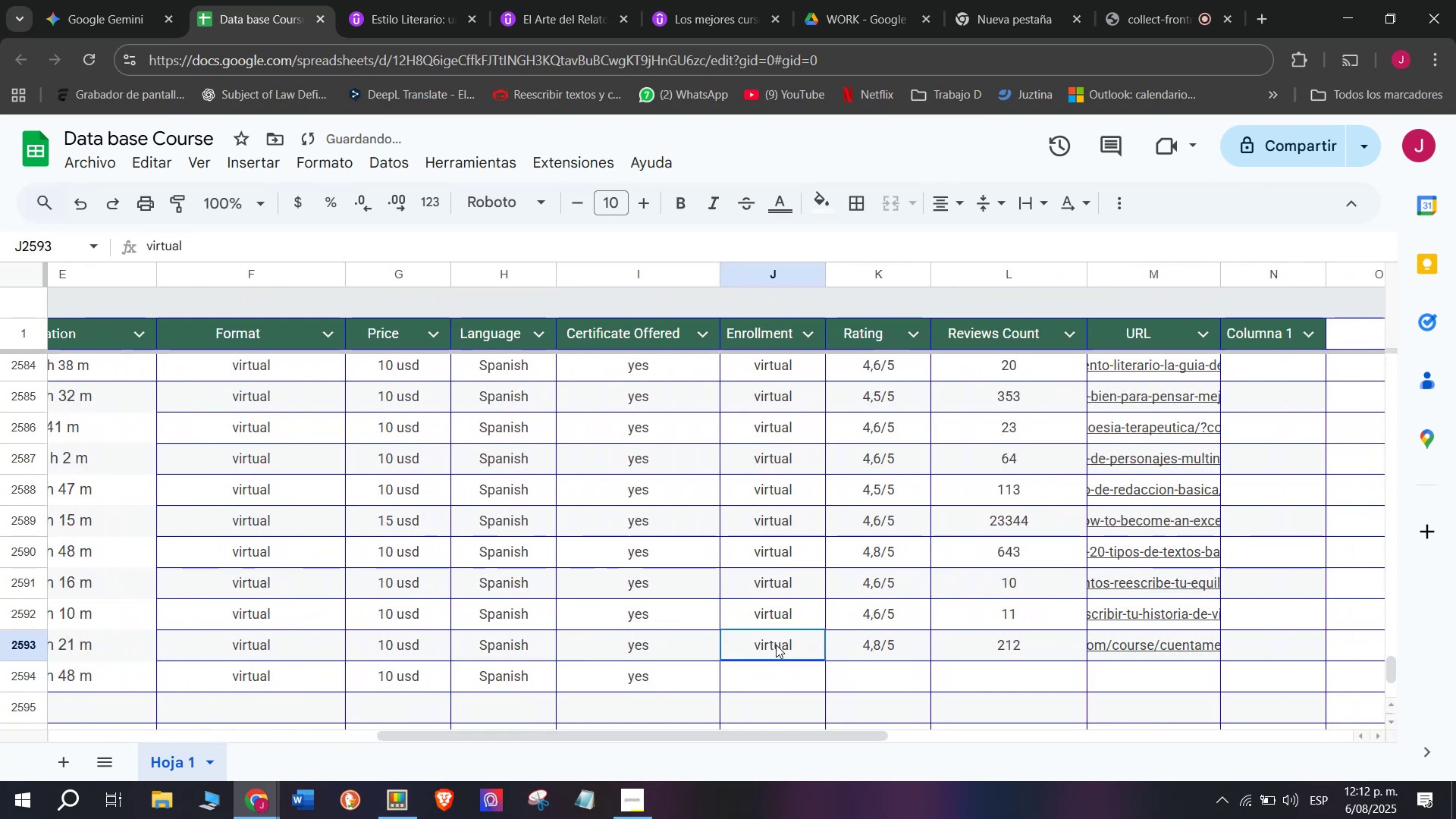 
key(Control+C)
 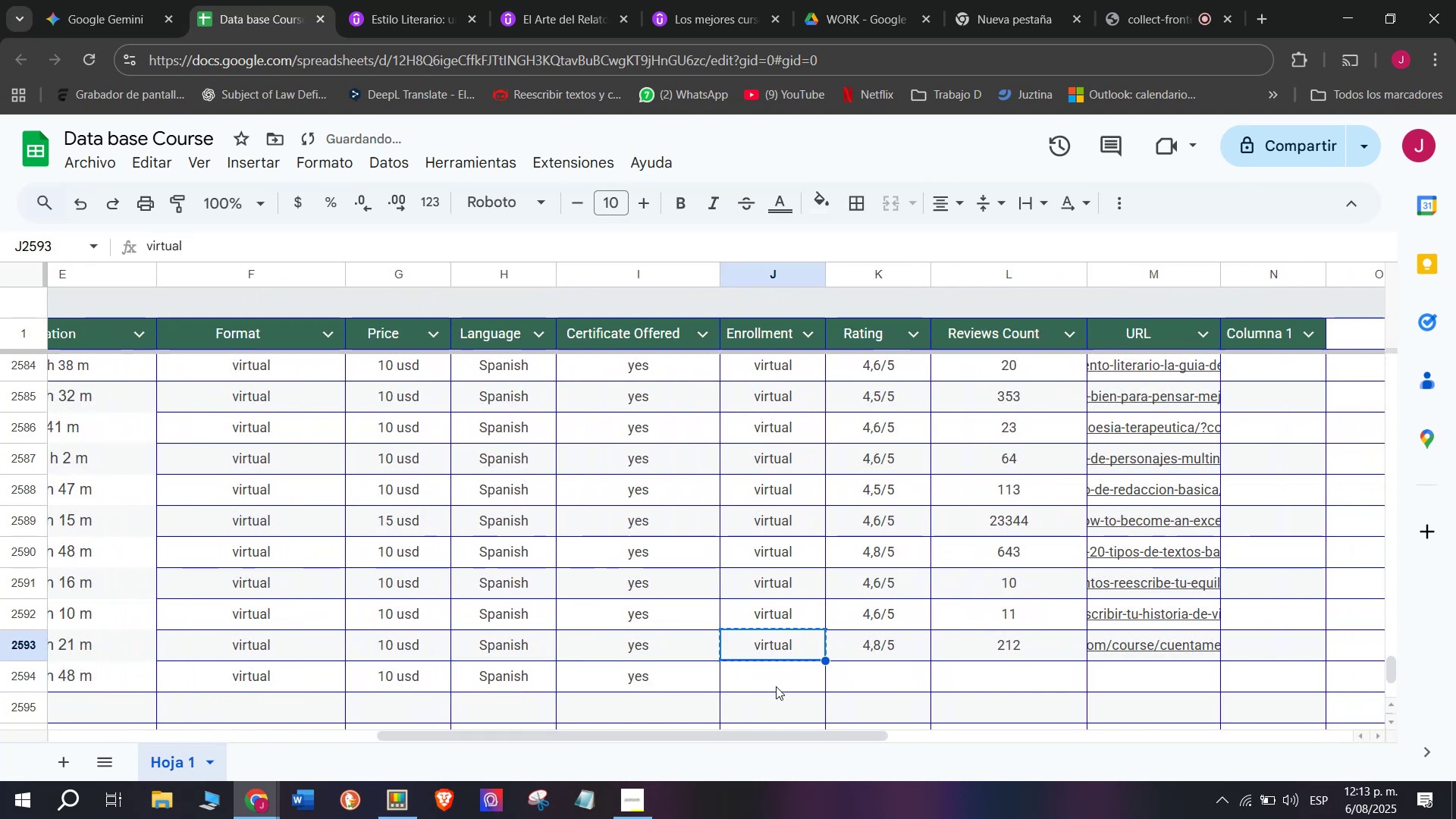 
key(Control+ControlLeft)
 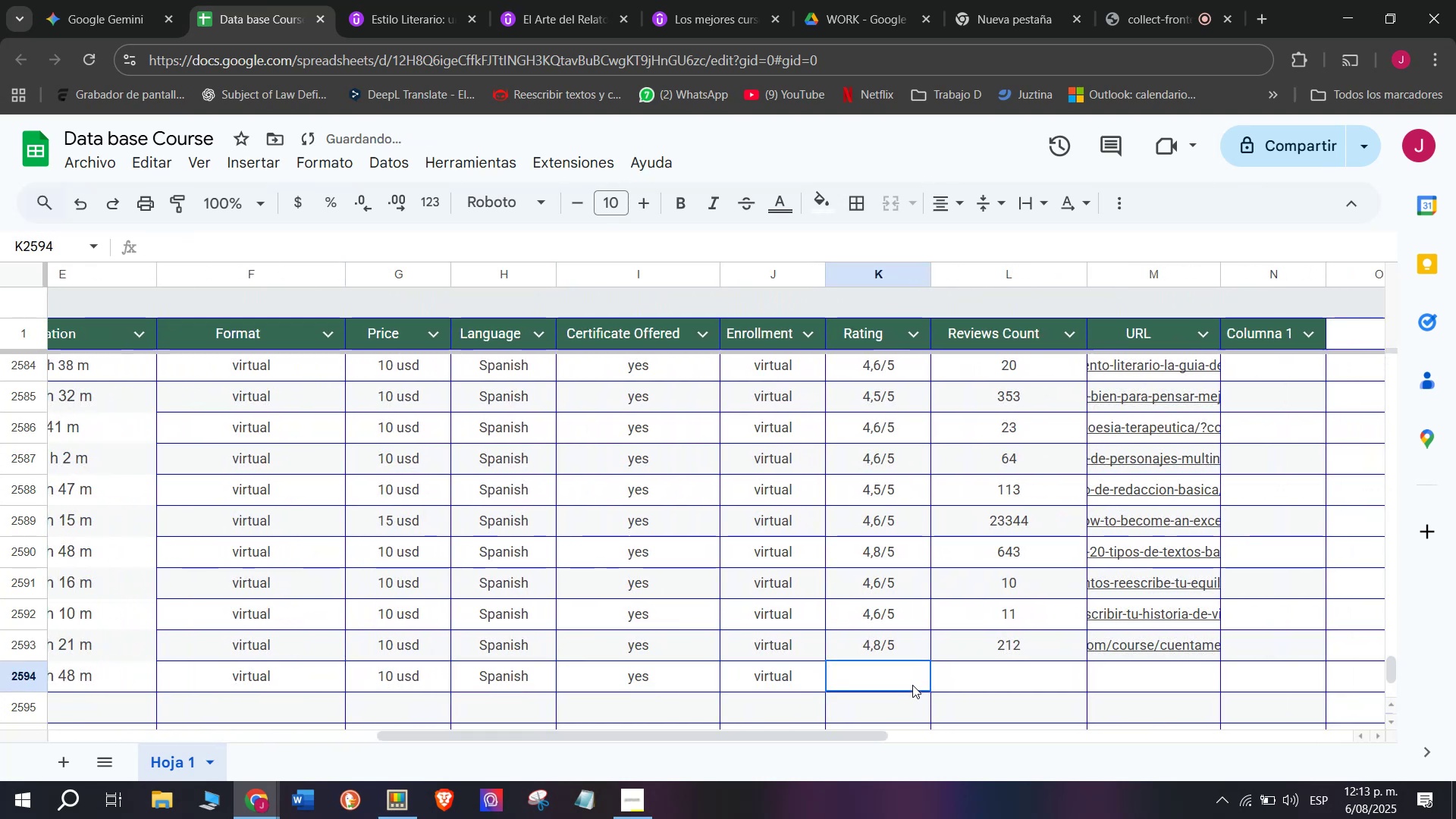 
key(Z)
 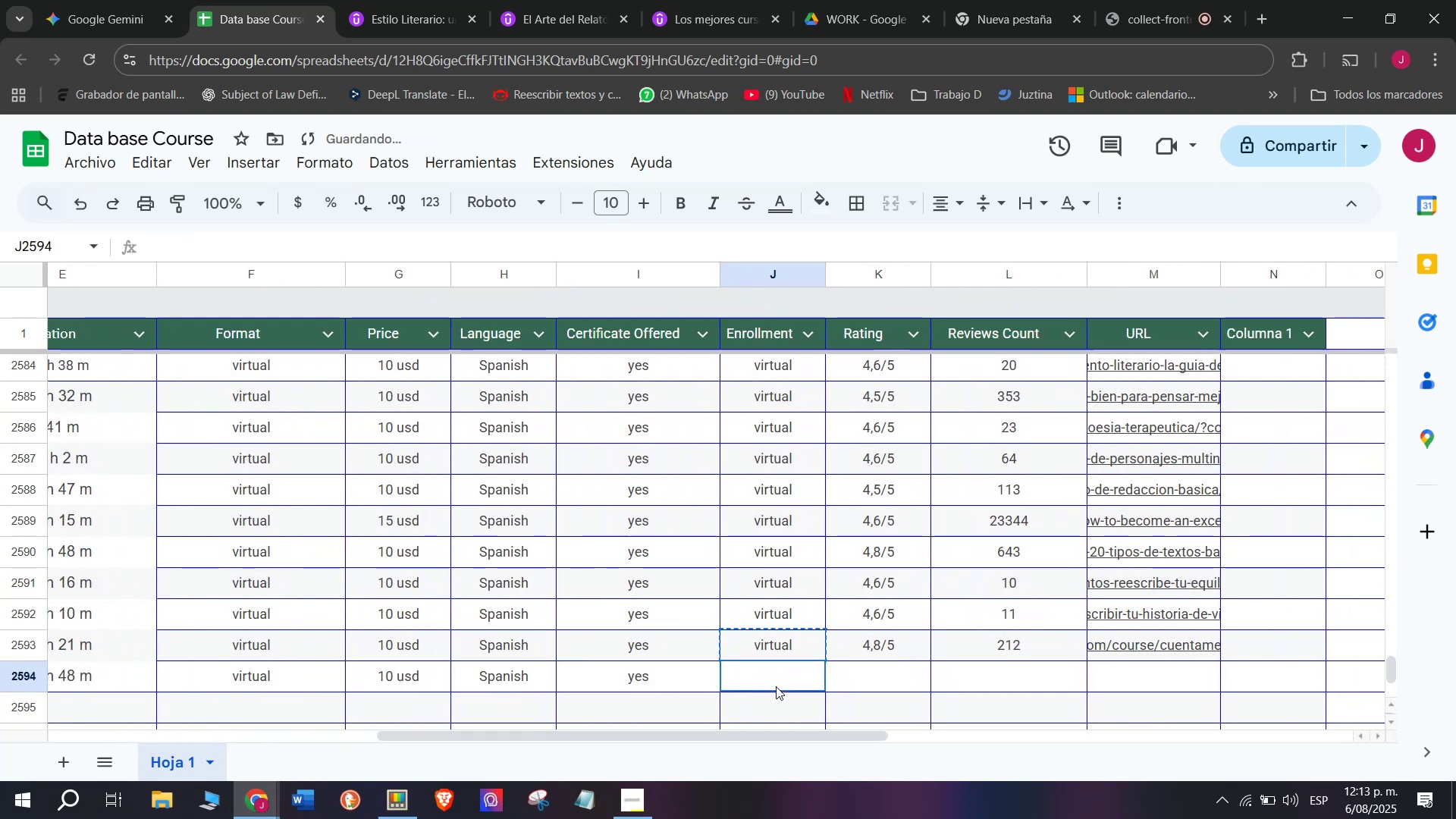 
key(Control+V)
 